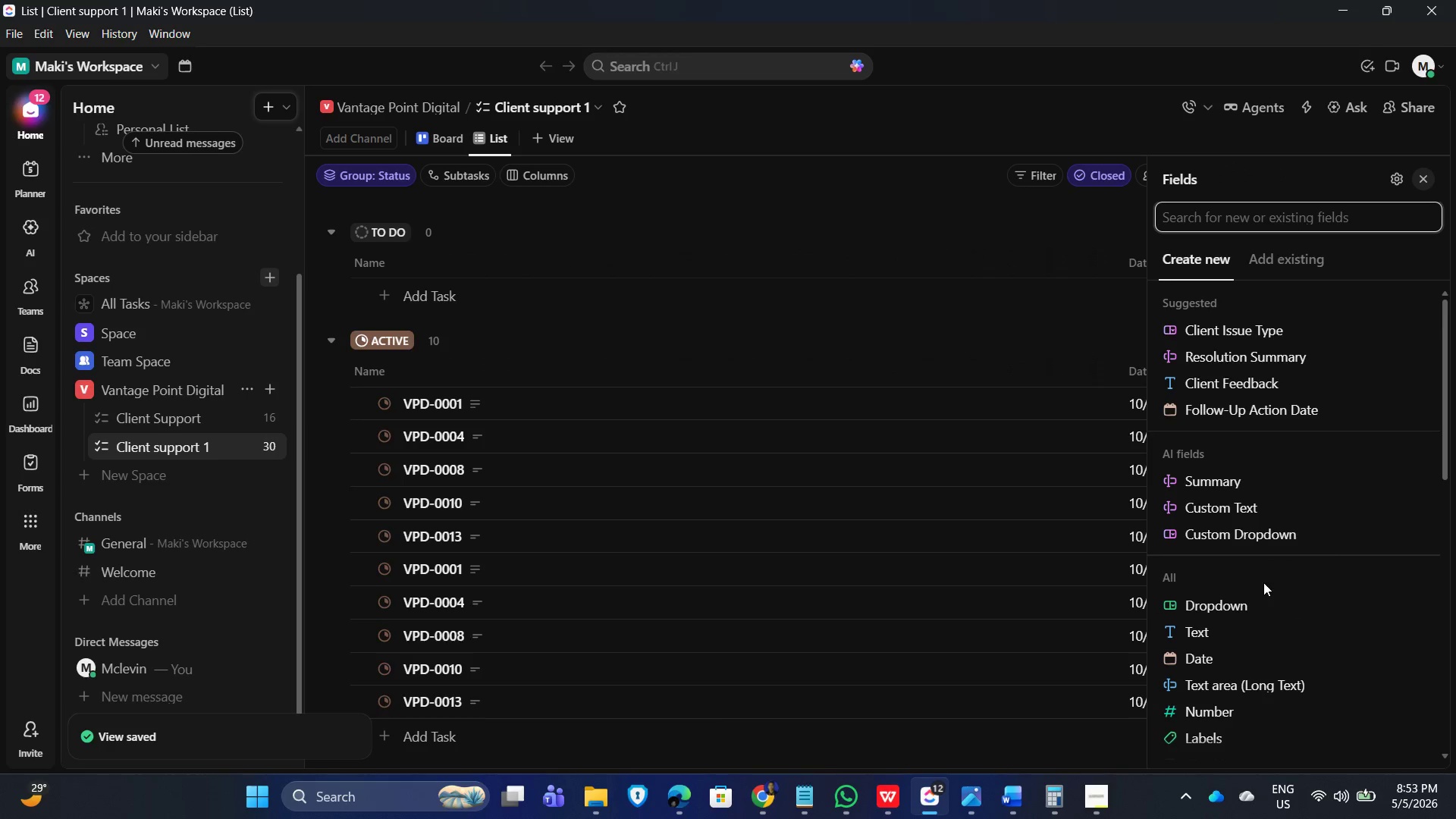 
left_click([1042, 309])
 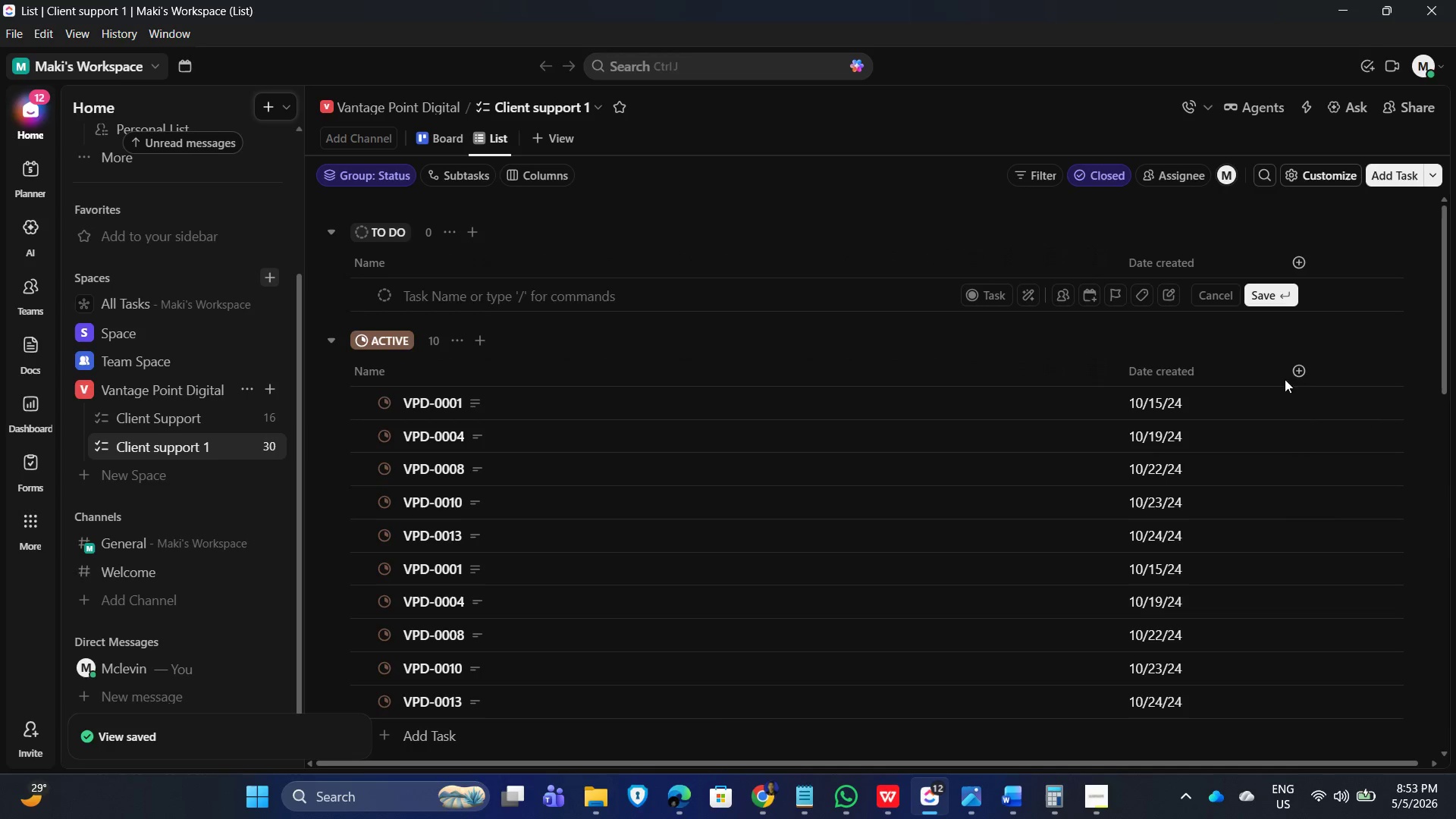 
left_click([1301, 372])
 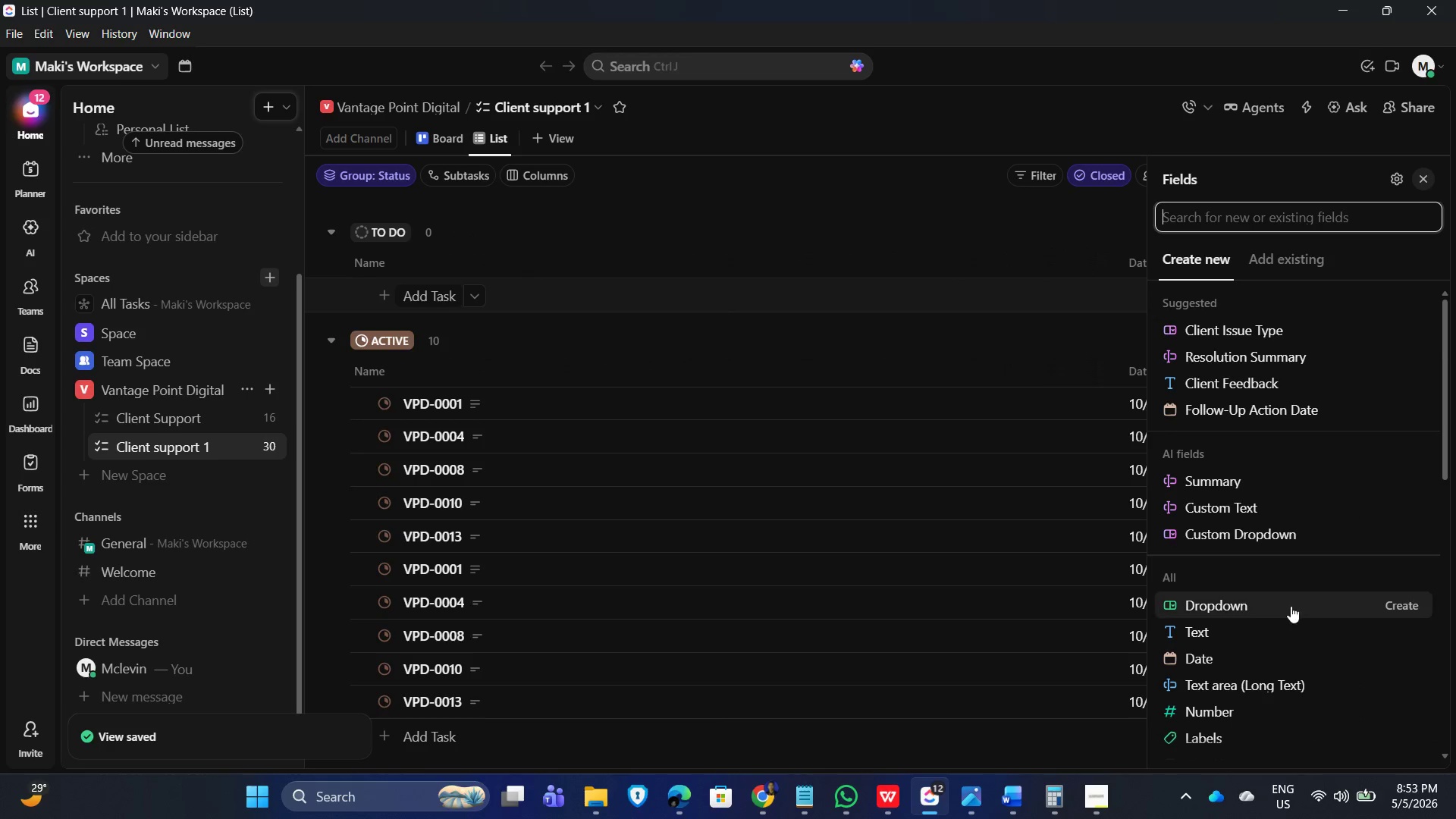 
scroll: coordinate [1285, 613], scroll_direction: down, amount: 3.0
 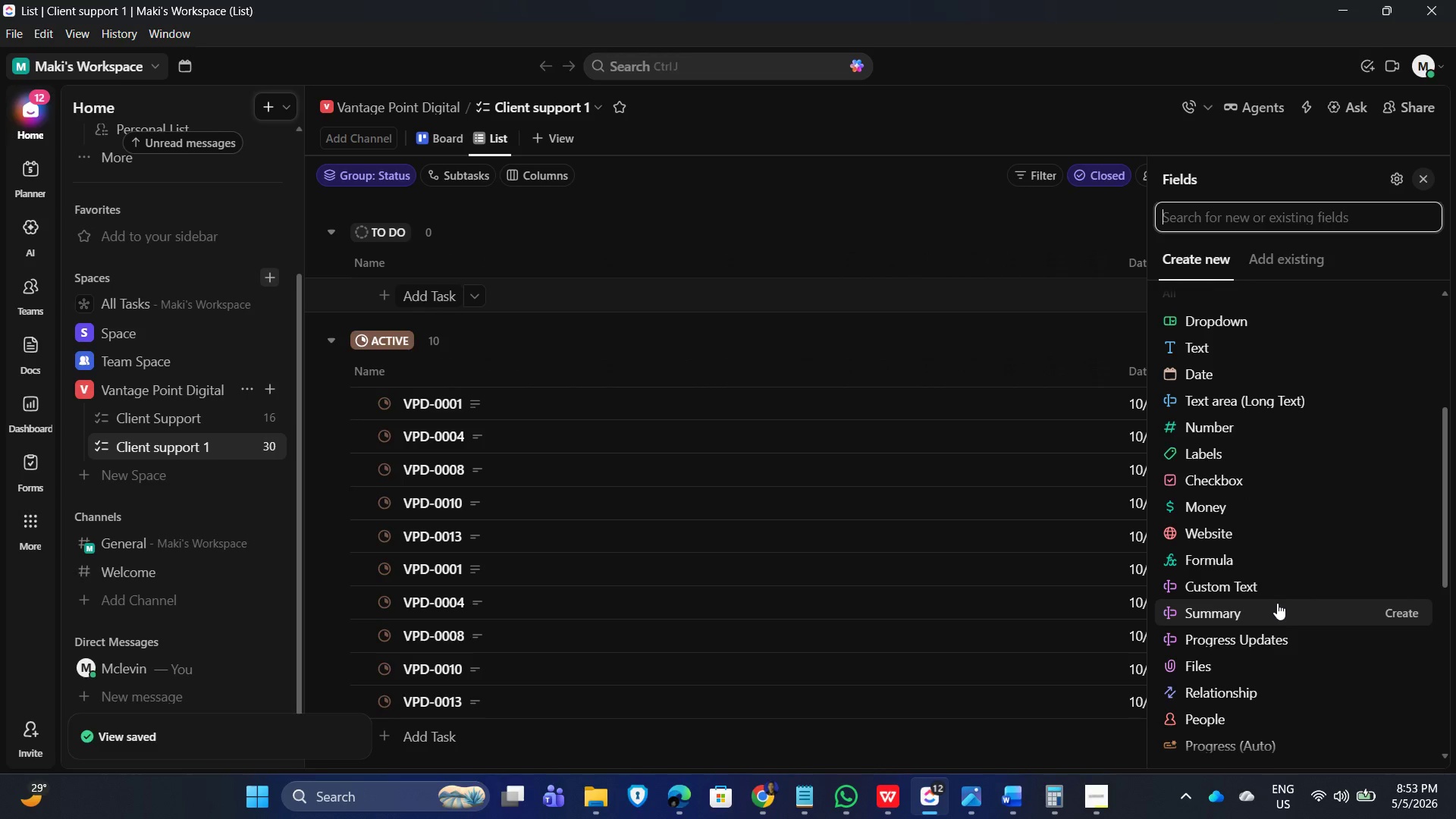 
scroll: coordinate [1291, 554], scroll_direction: up, amount: 2.0
 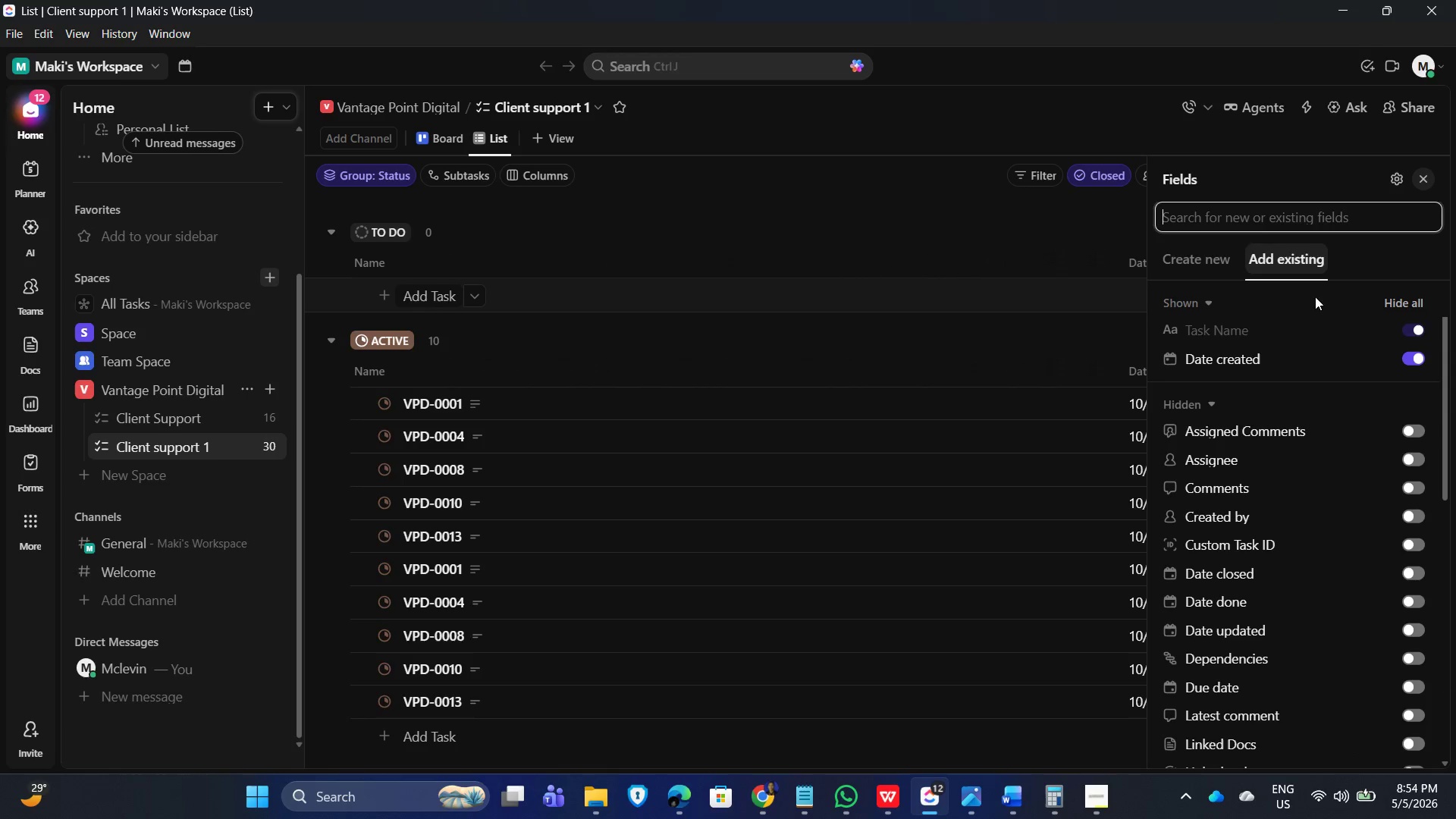 
scroll: coordinate [1270, 530], scroll_direction: down, amount: 14.0
 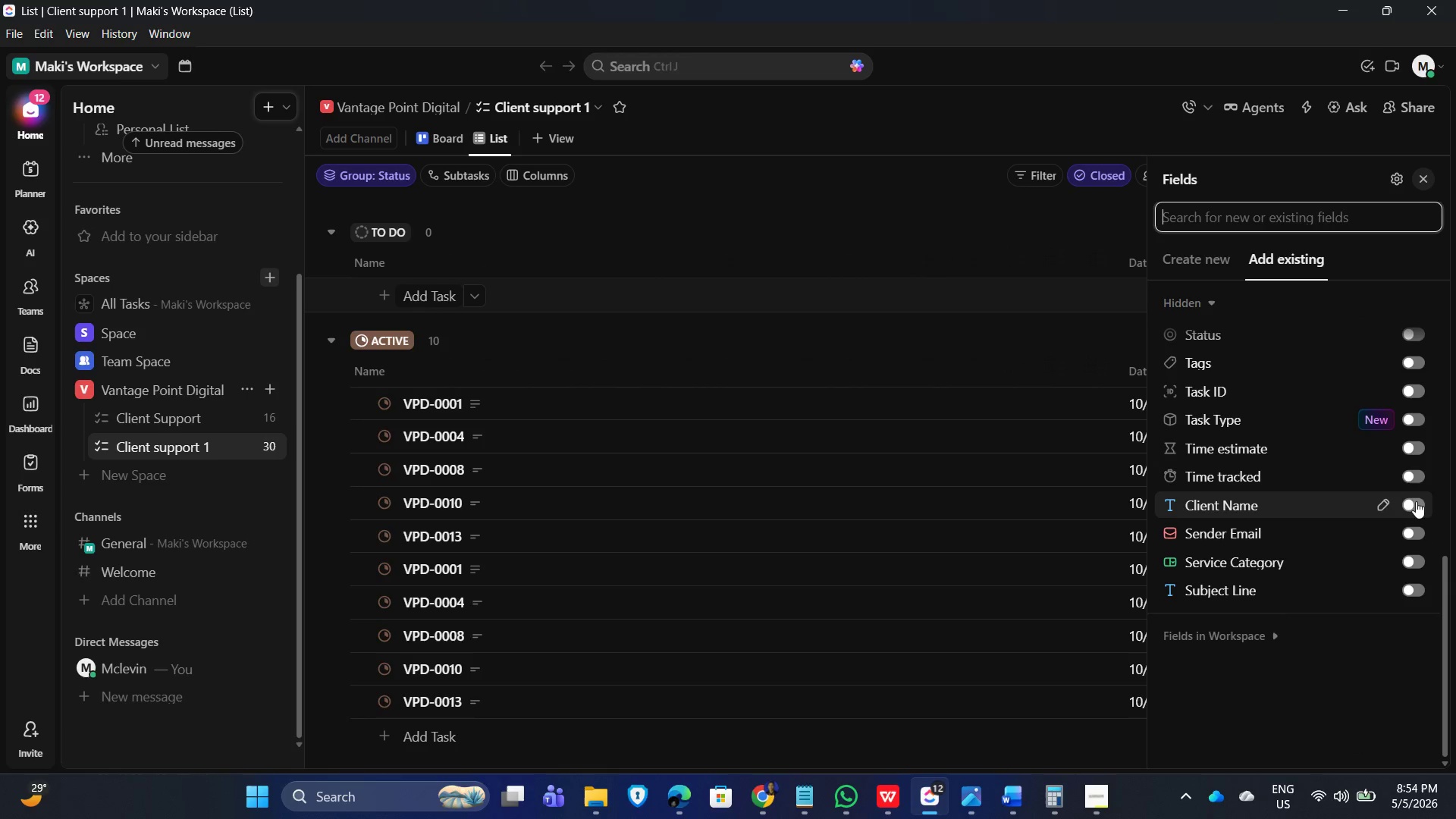 
left_click([1418, 498])
 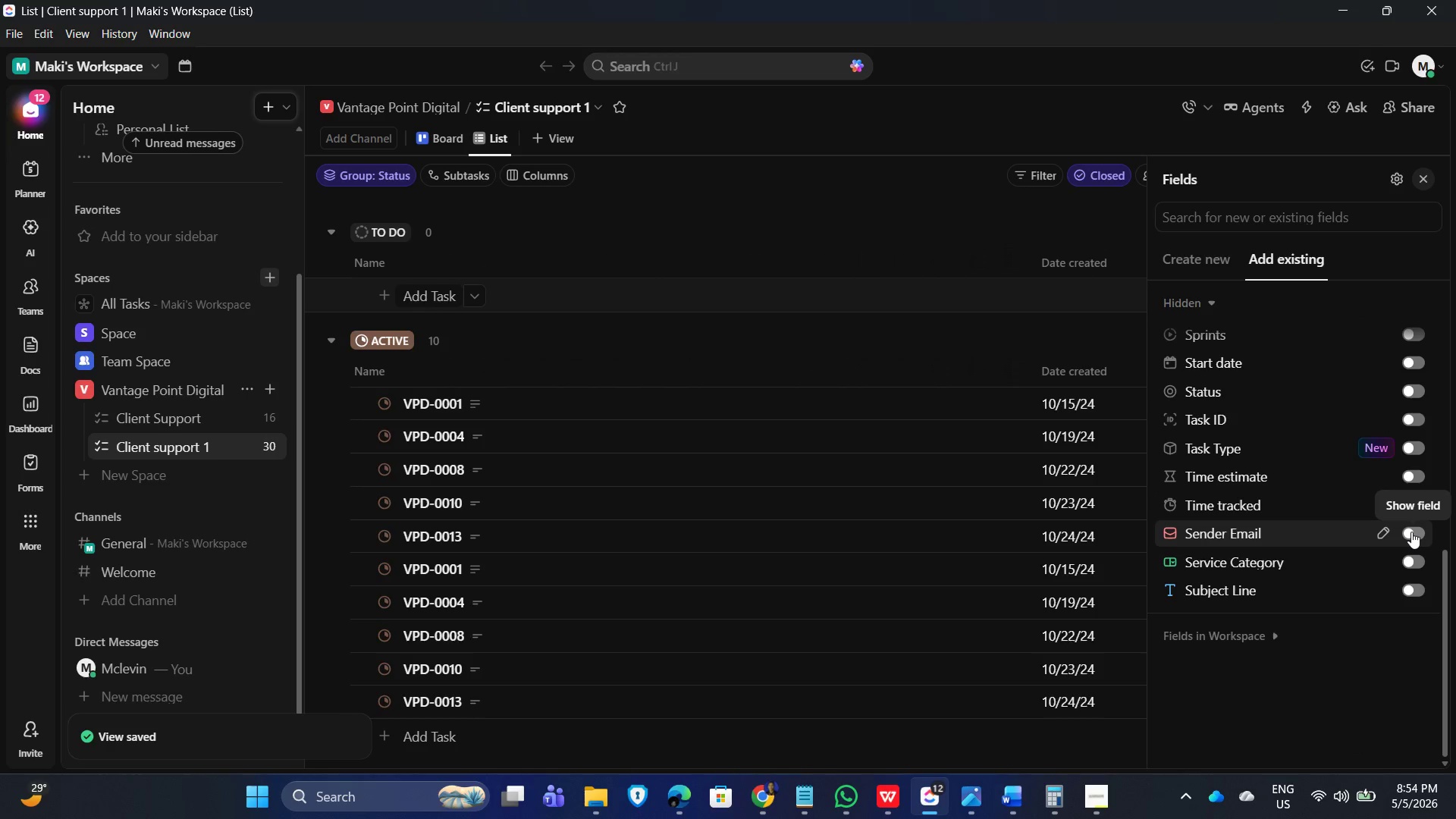 
left_click([1411, 532])
 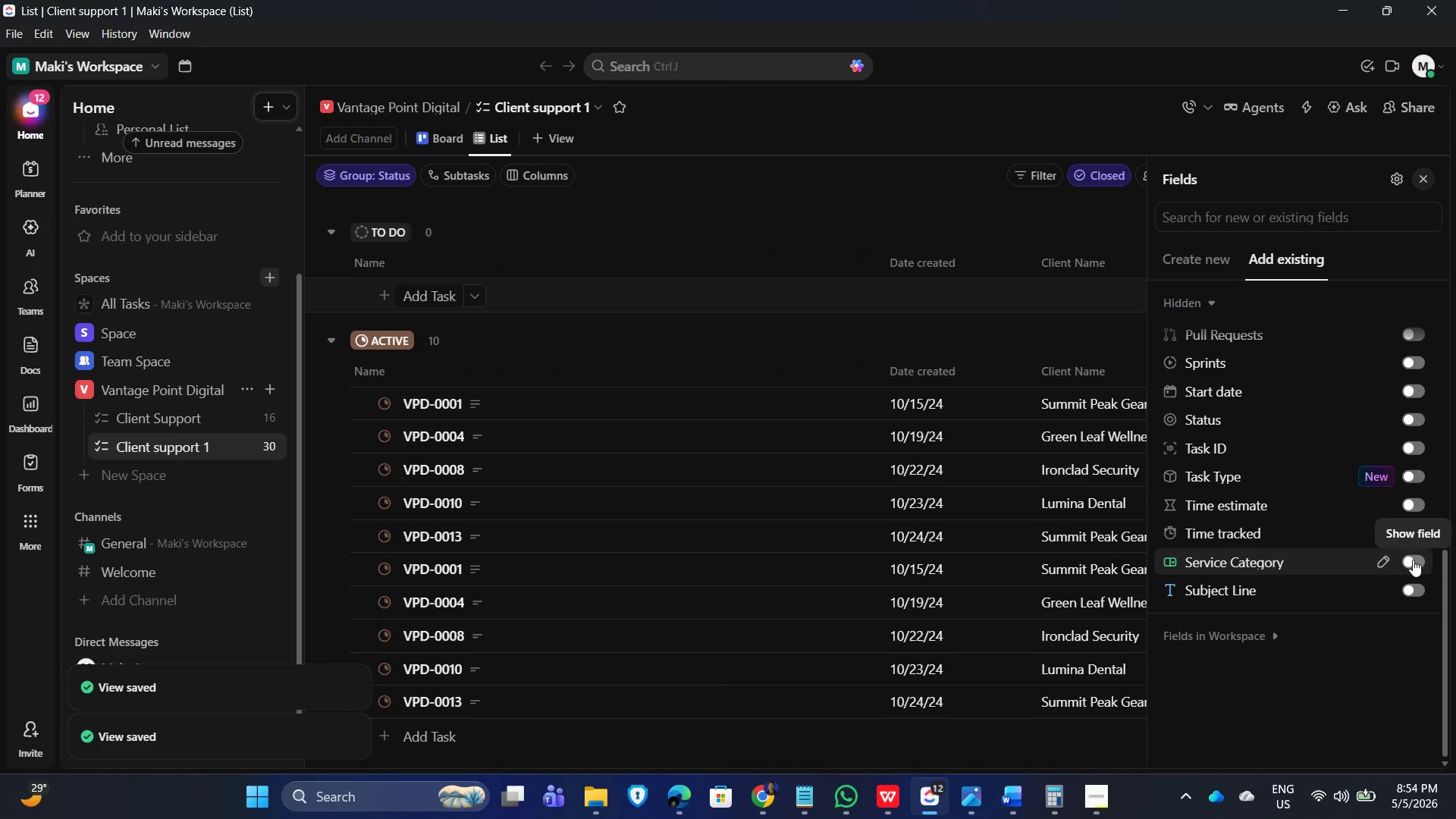 
left_click([1412, 585])
 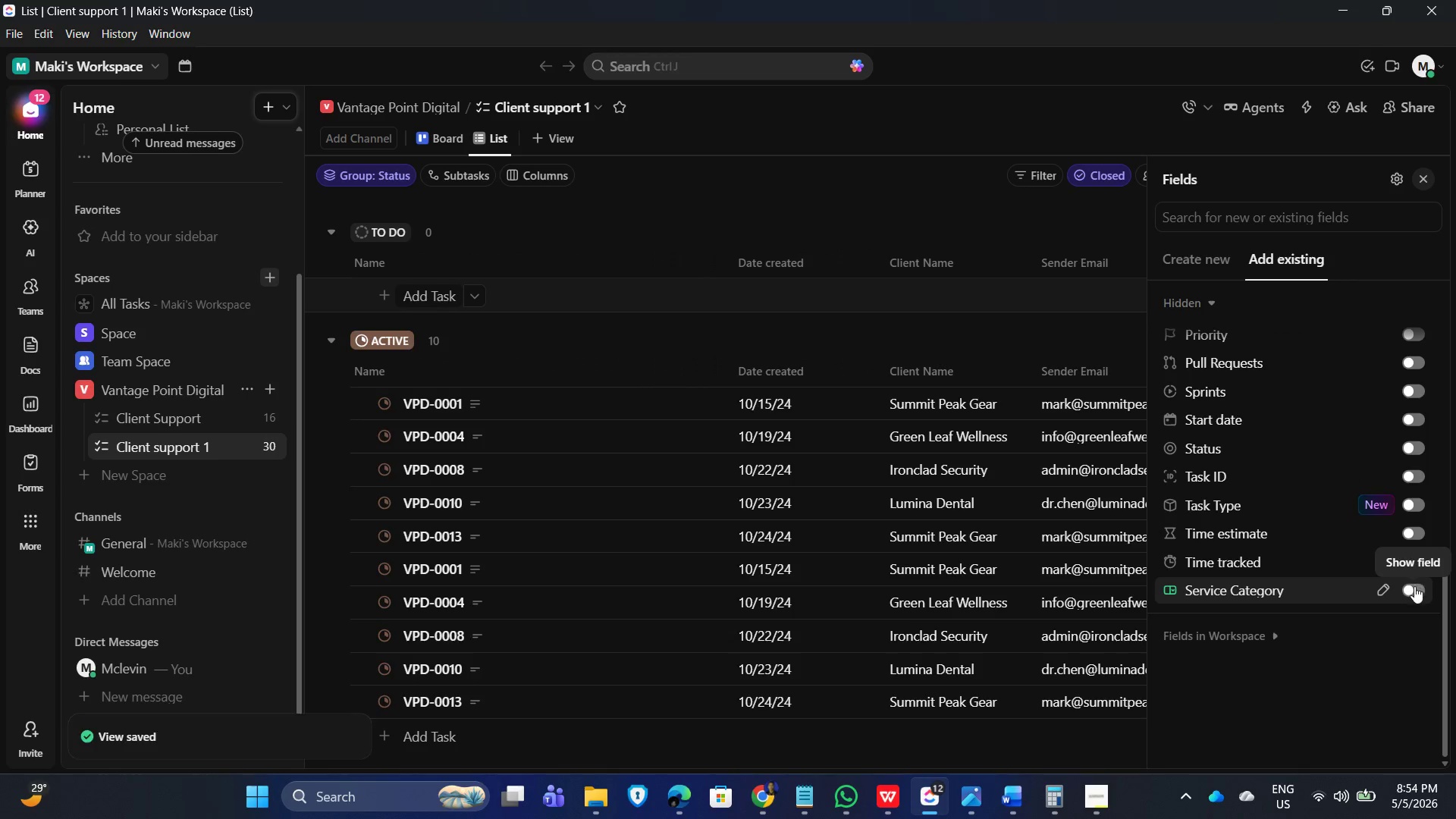 
left_click([1415, 588])
 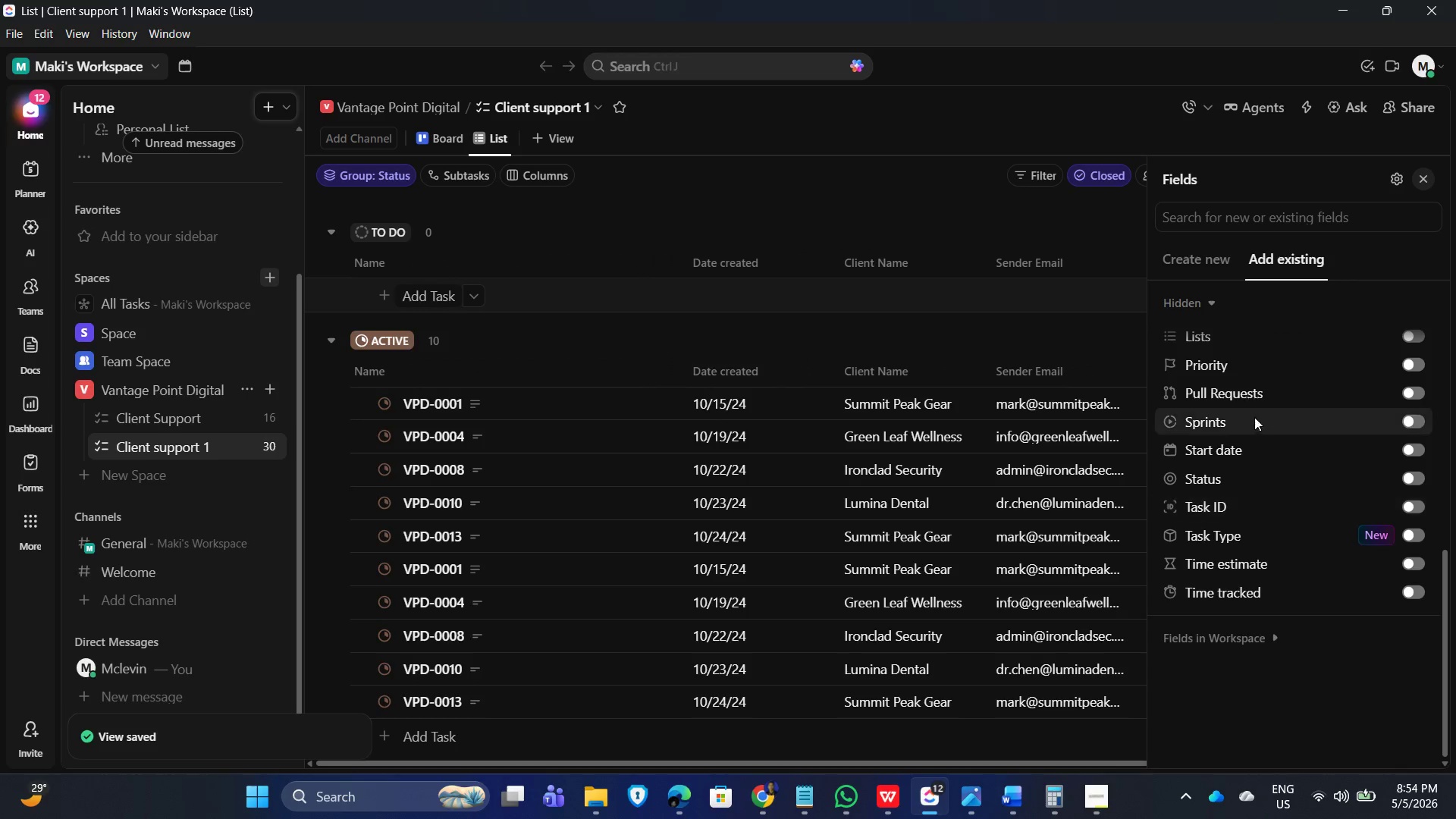 
scroll: coordinate [1263, 475], scroll_direction: up, amount: 11.0
 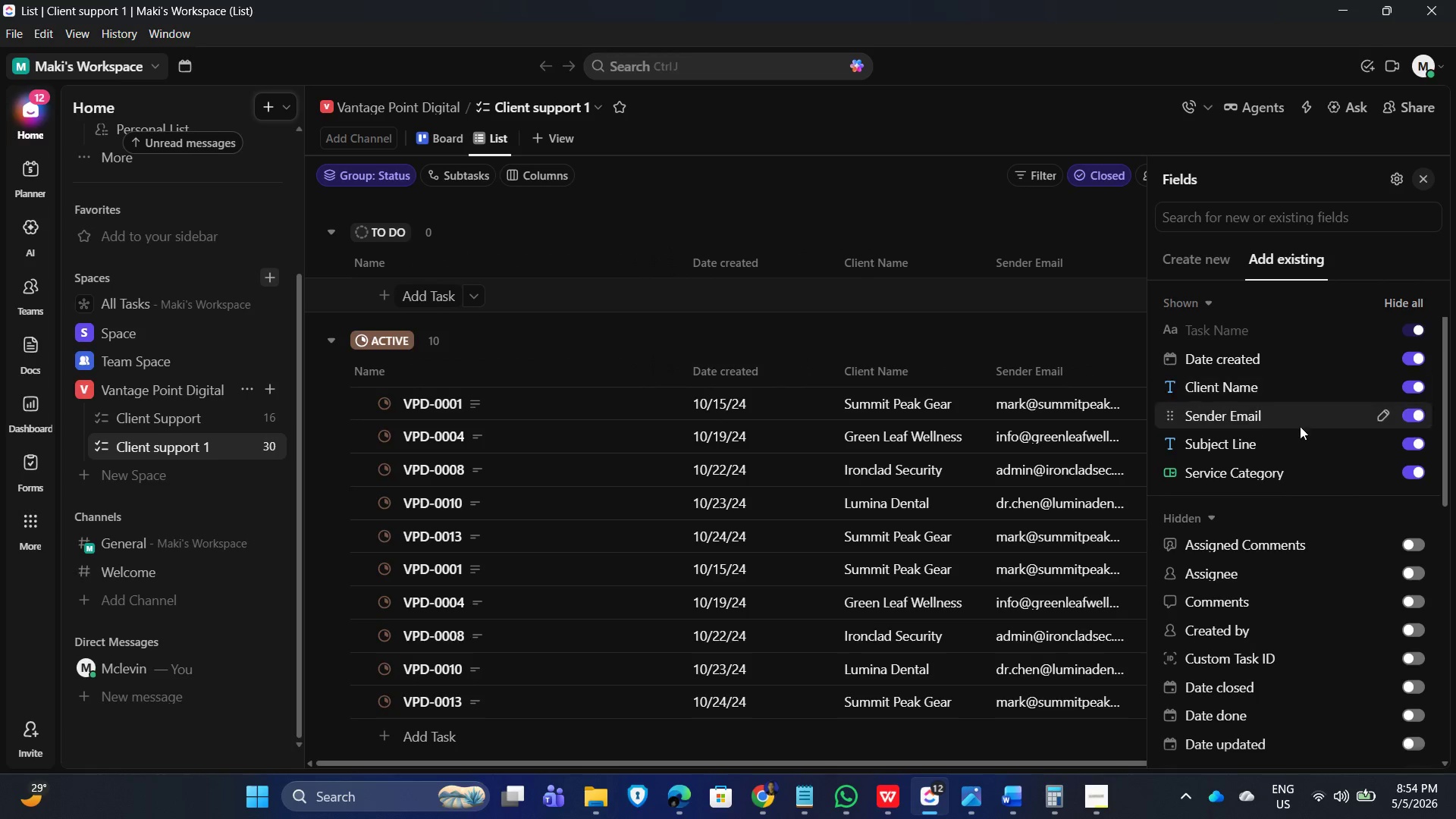 
scroll: coordinate [1276, 537], scroll_direction: down, amount: 4.0
 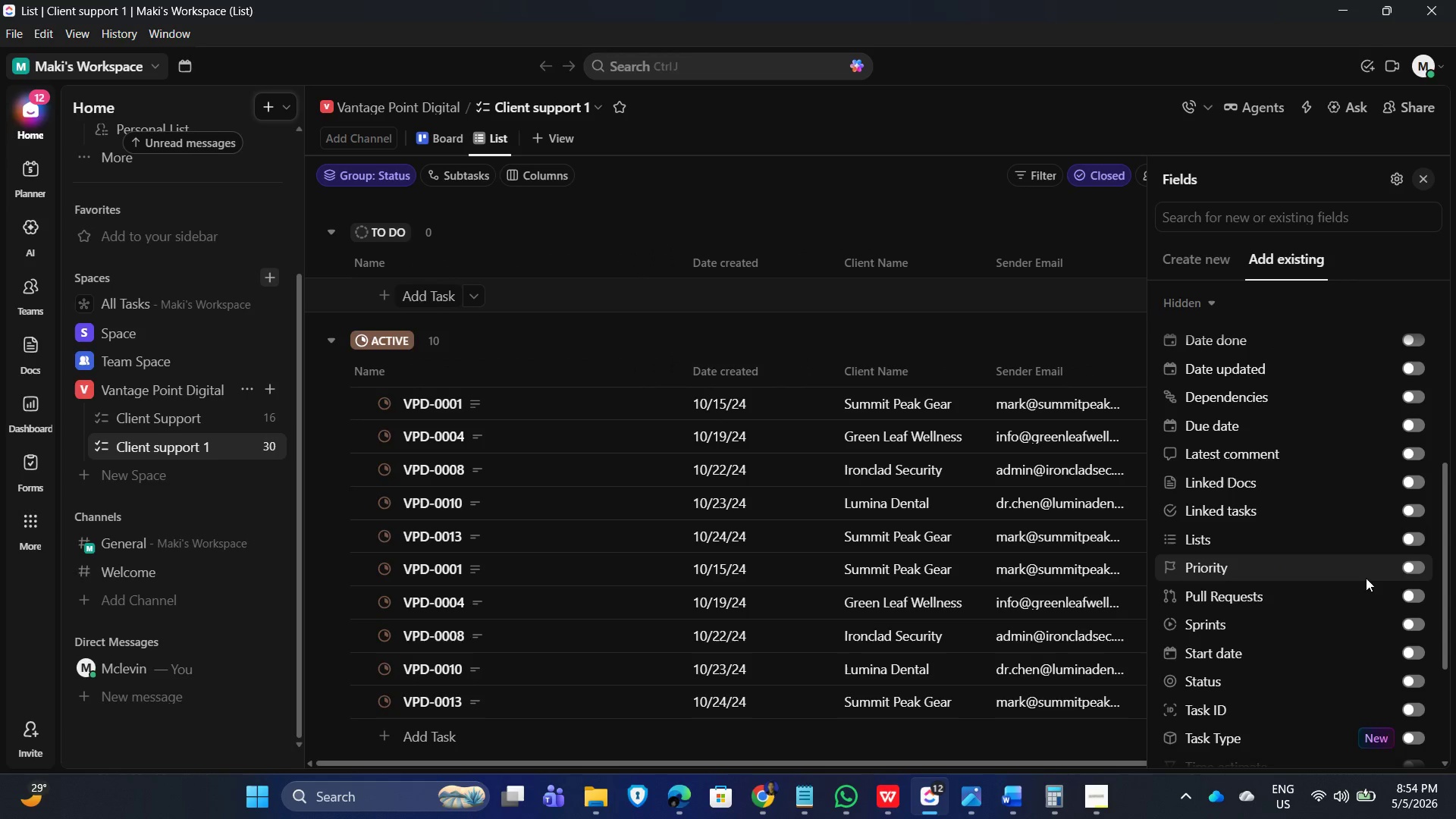 
left_click([1412, 568])
 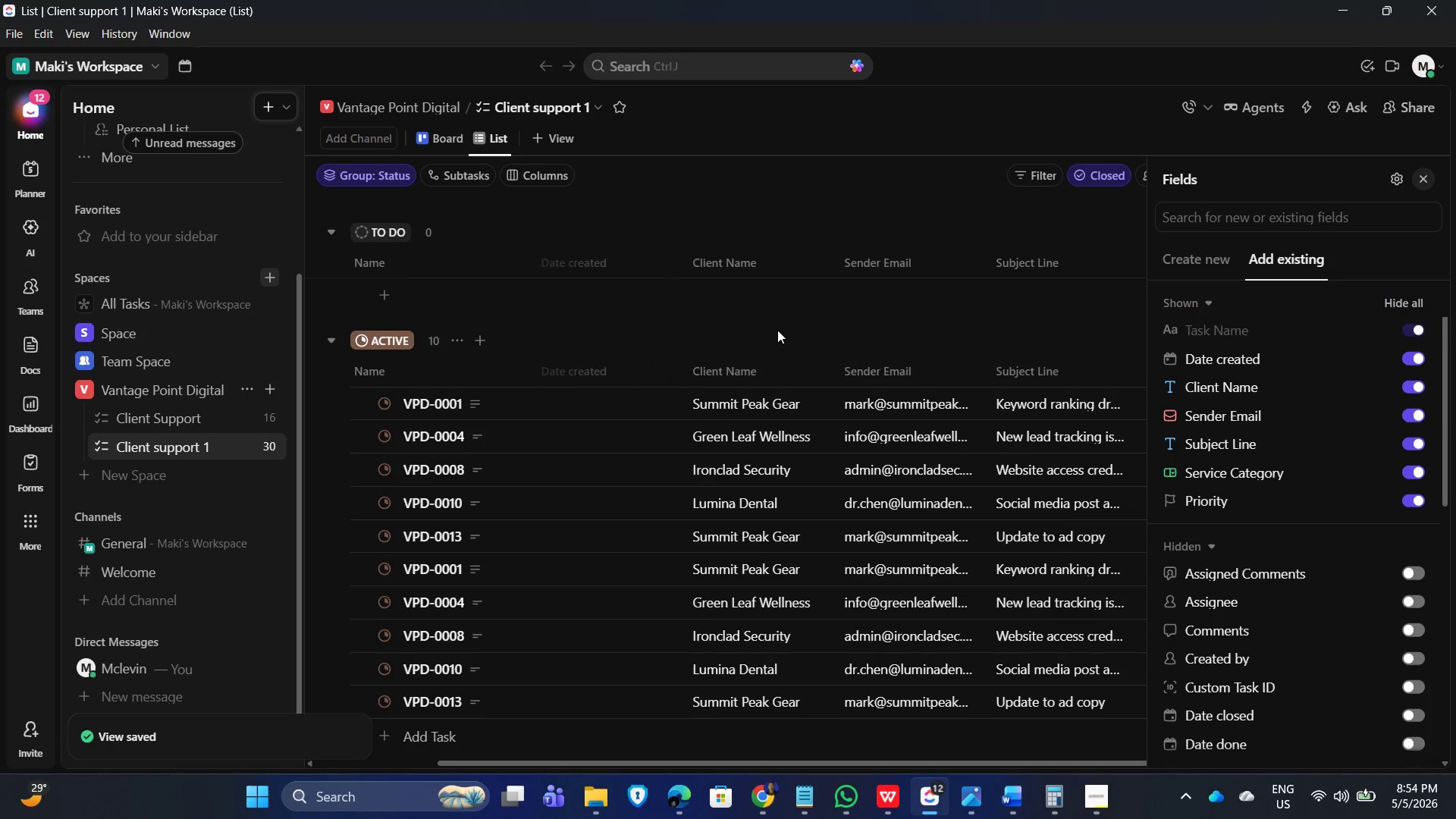 
left_click([808, 178])
 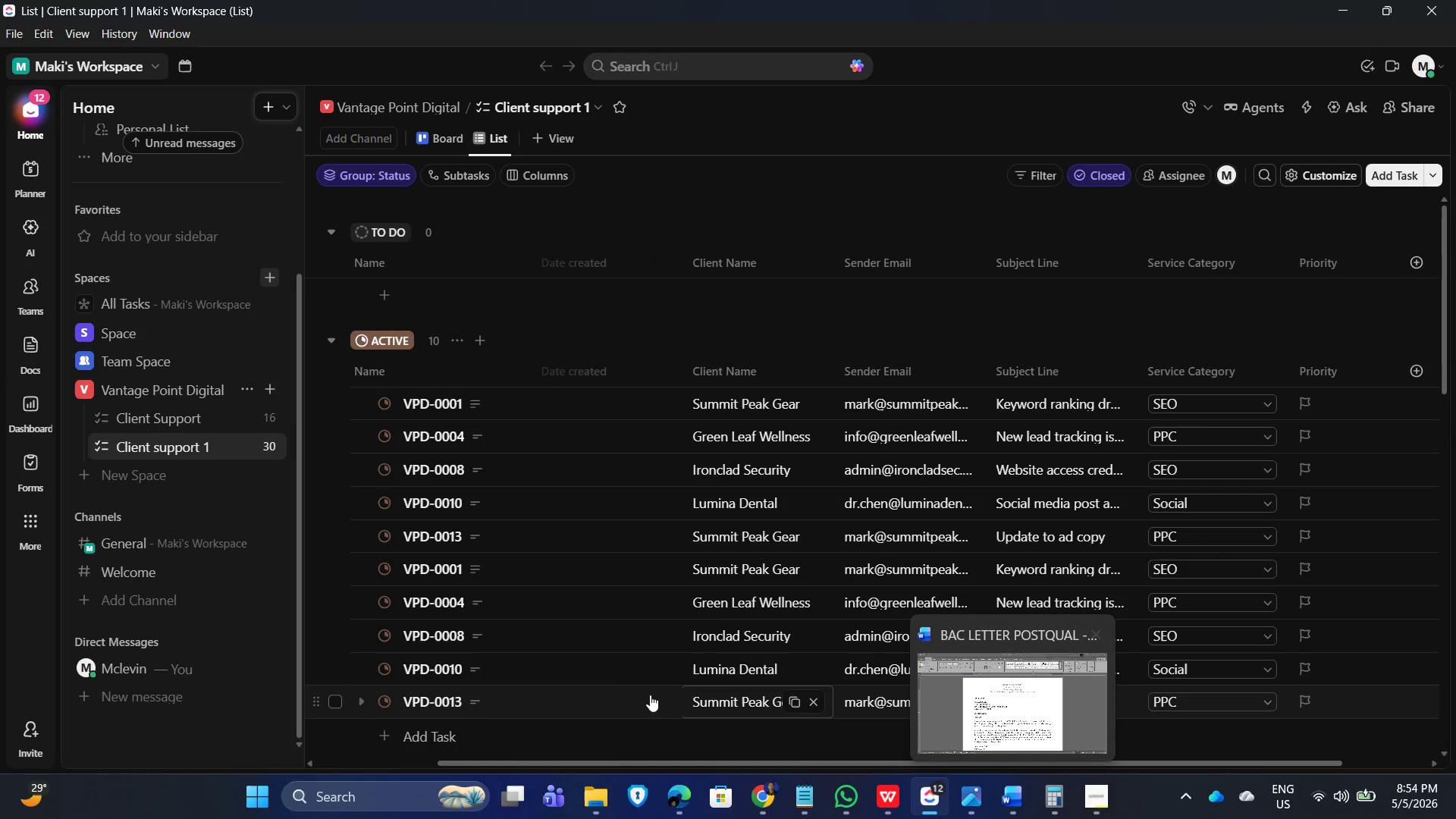 
wait(5.94)
 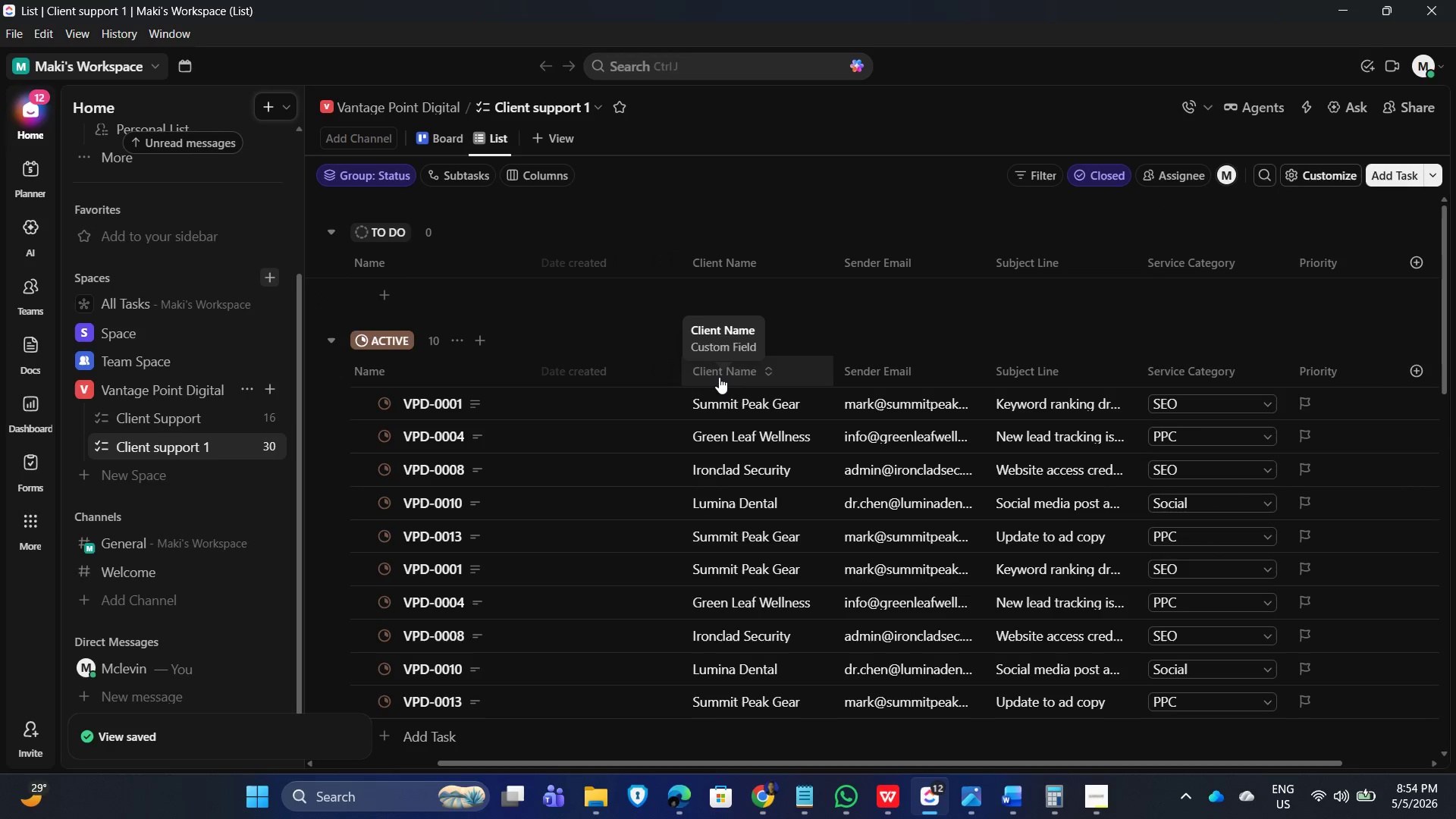 
left_click_drag(start_coordinate=[788, 762], to_coordinate=[622, 754])
 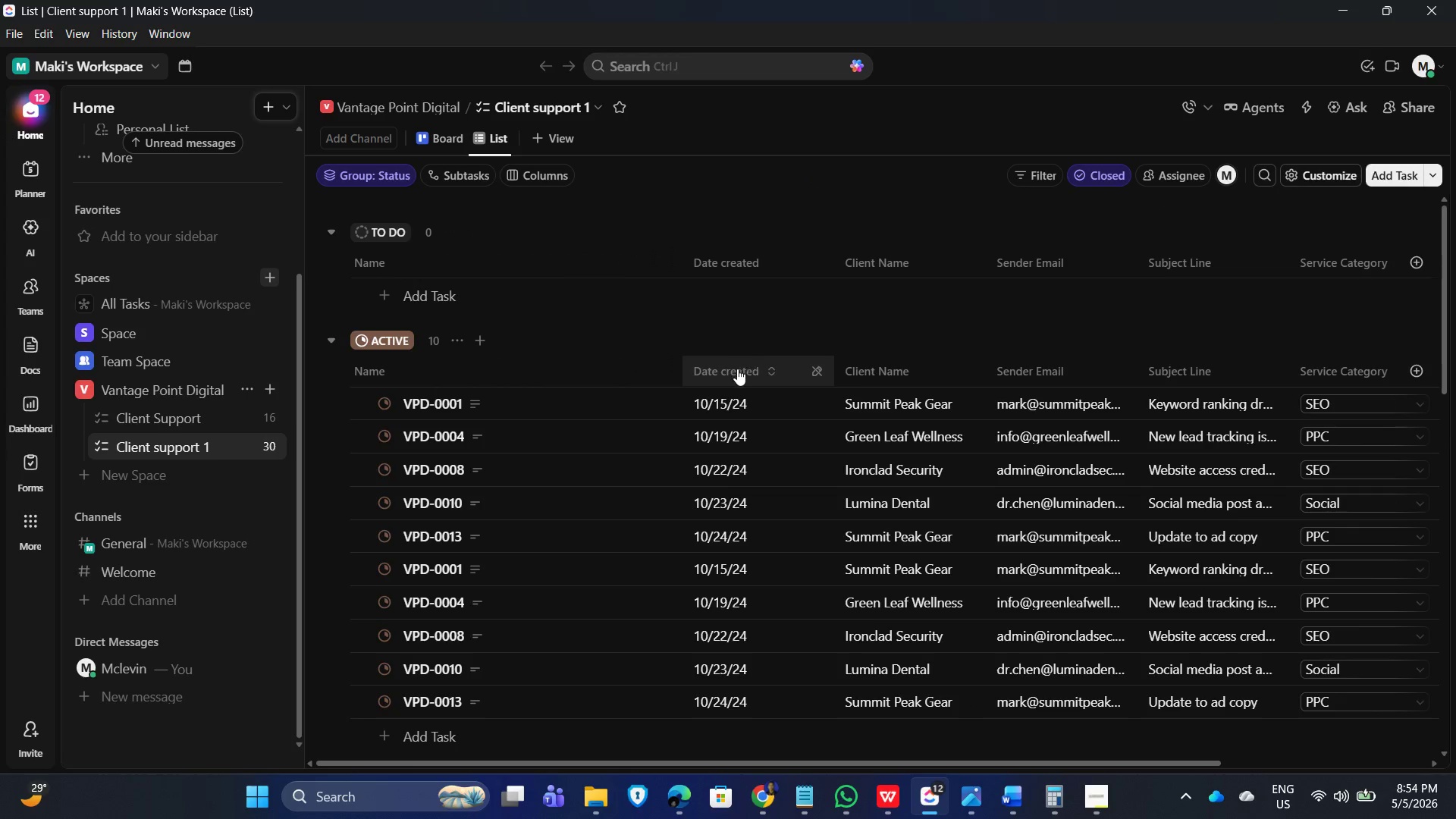 
left_click_drag(start_coordinate=[728, 366], to_coordinate=[1365, 364])
 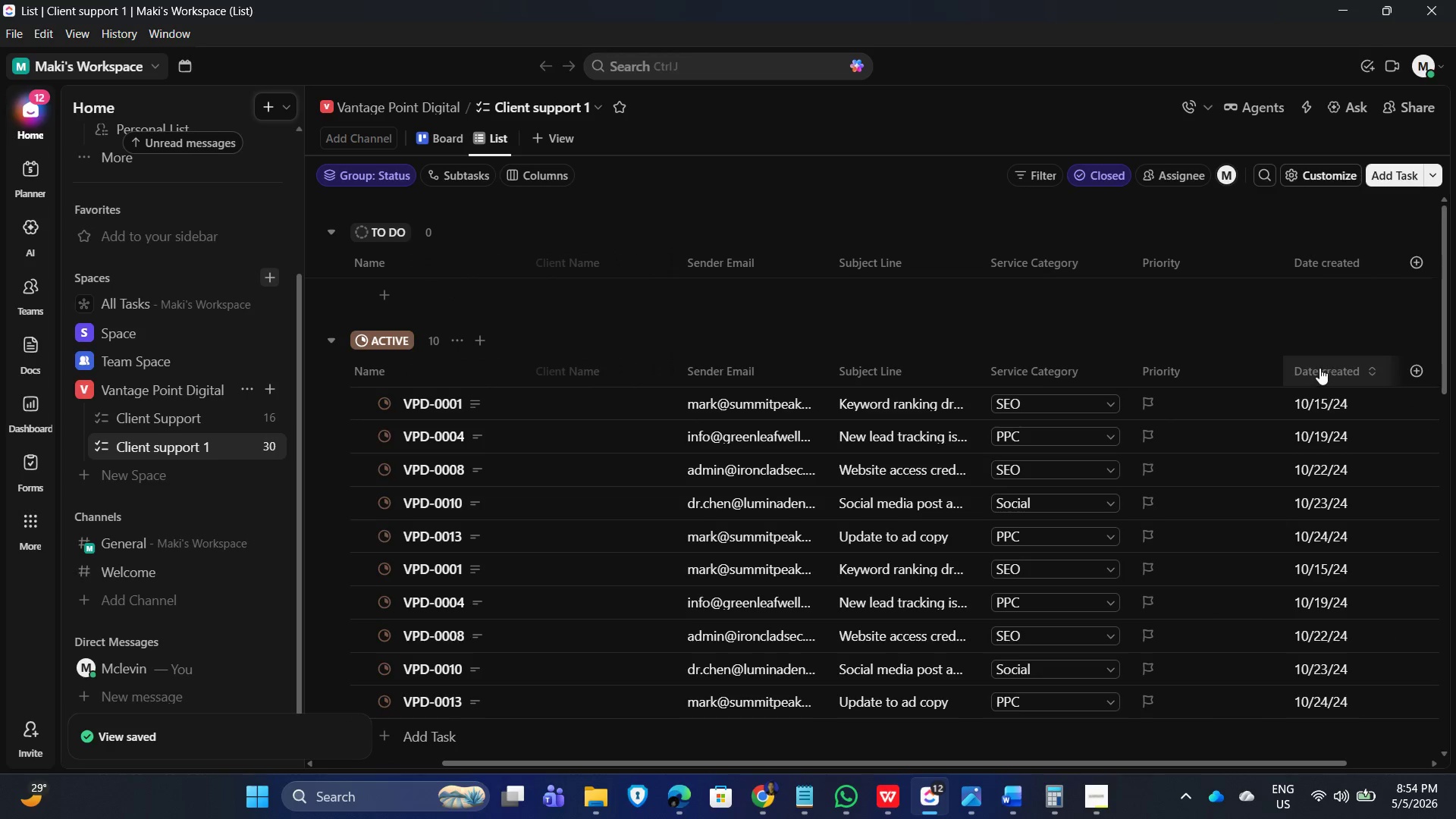 
left_click_drag(start_coordinate=[1284, 368], to_coordinate=[1210, 371])
 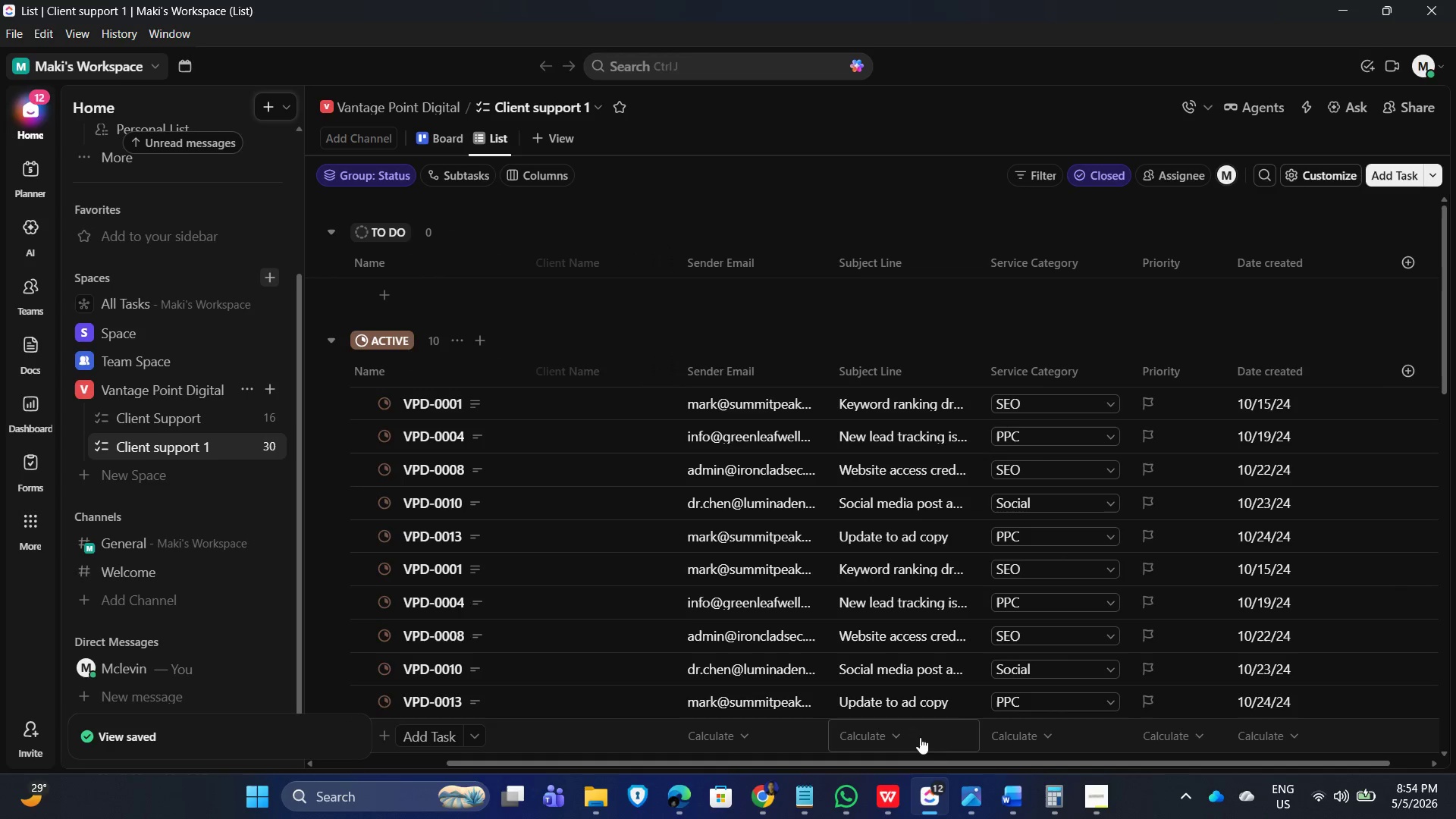 
left_click_drag(start_coordinate=[949, 764], to_coordinate=[870, 764])
 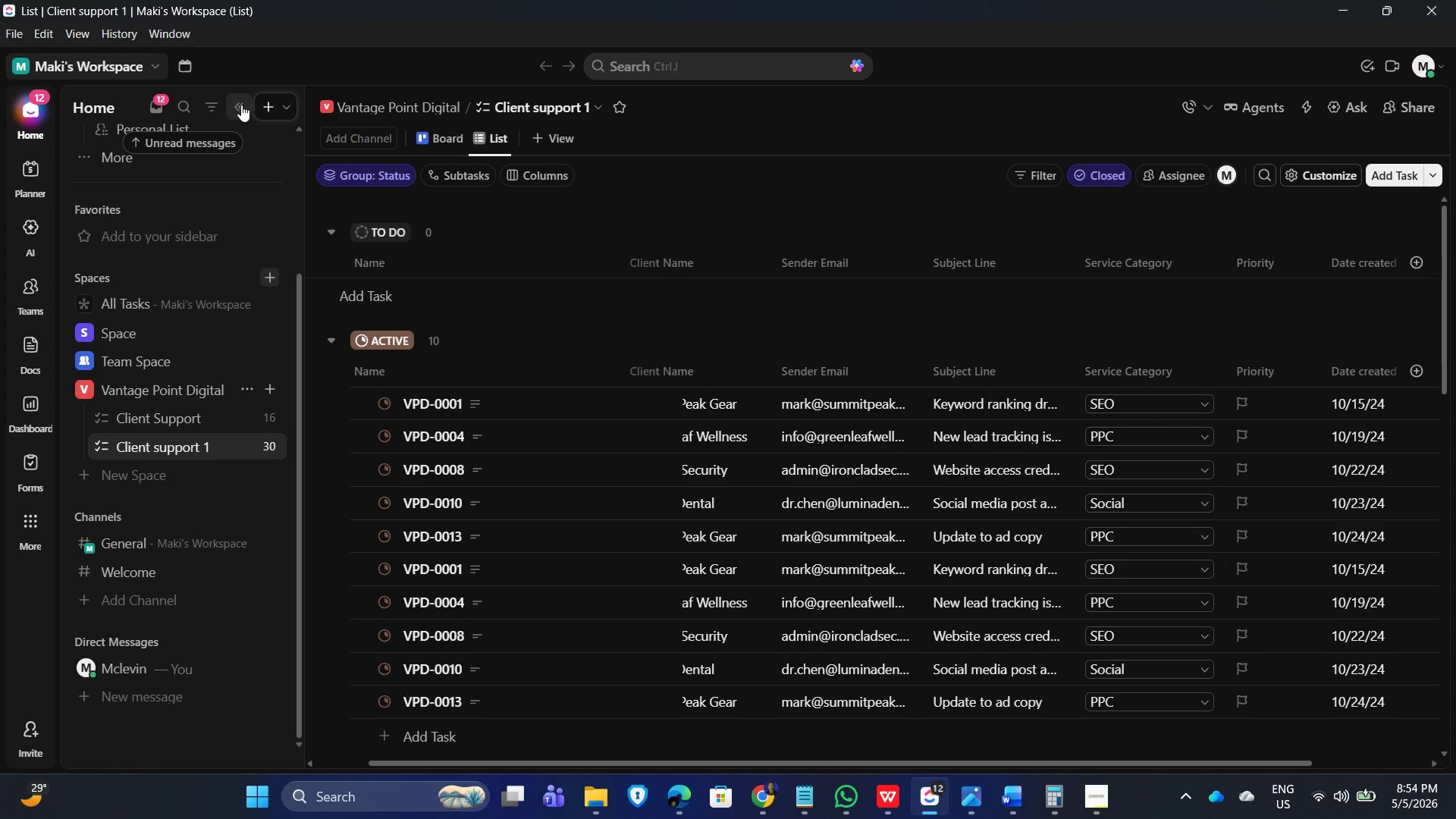 
left_click([238, 104])
 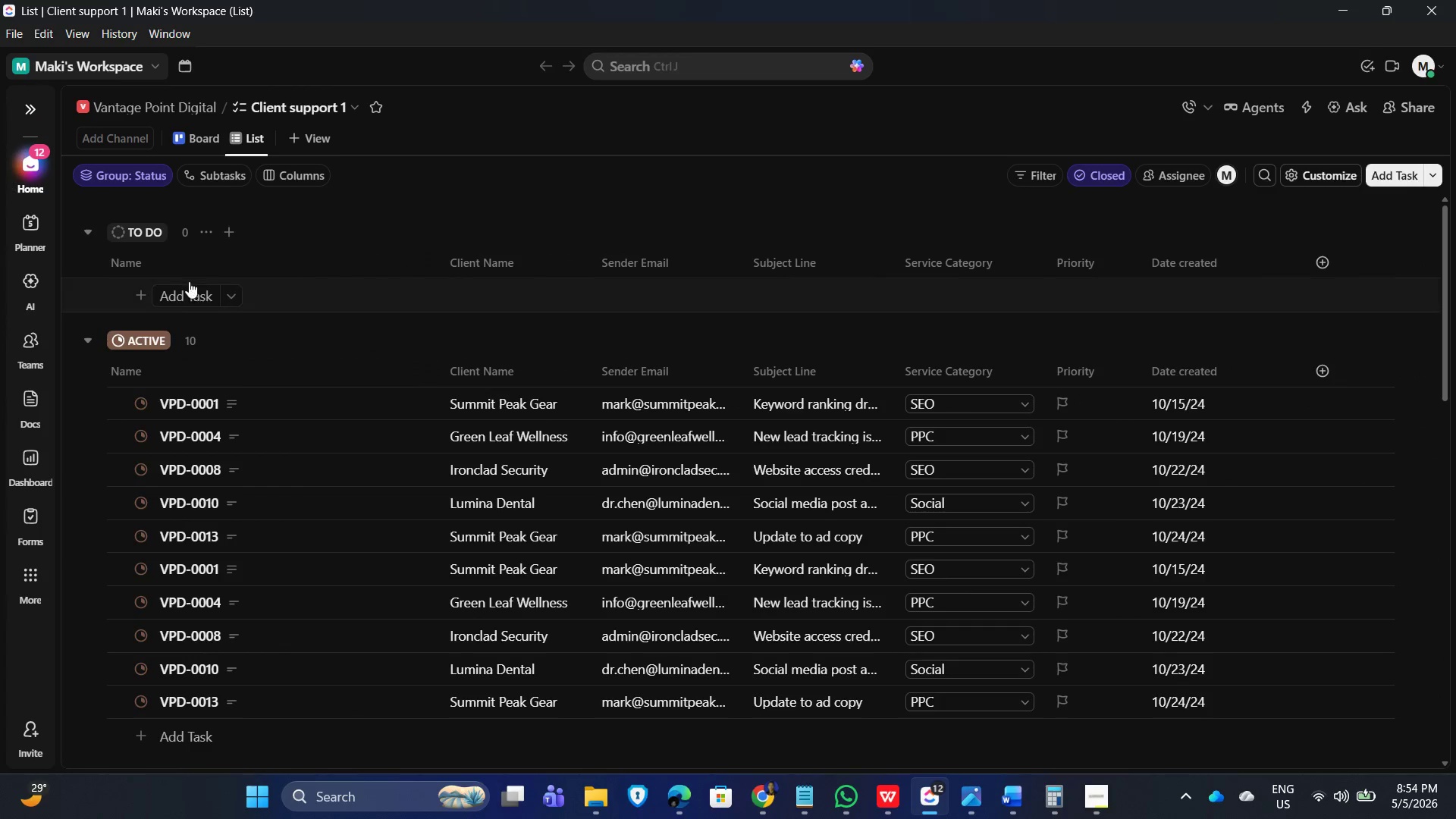 
scroll: coordinate [403, 491], scroll_direction: down, amount: 9.0
 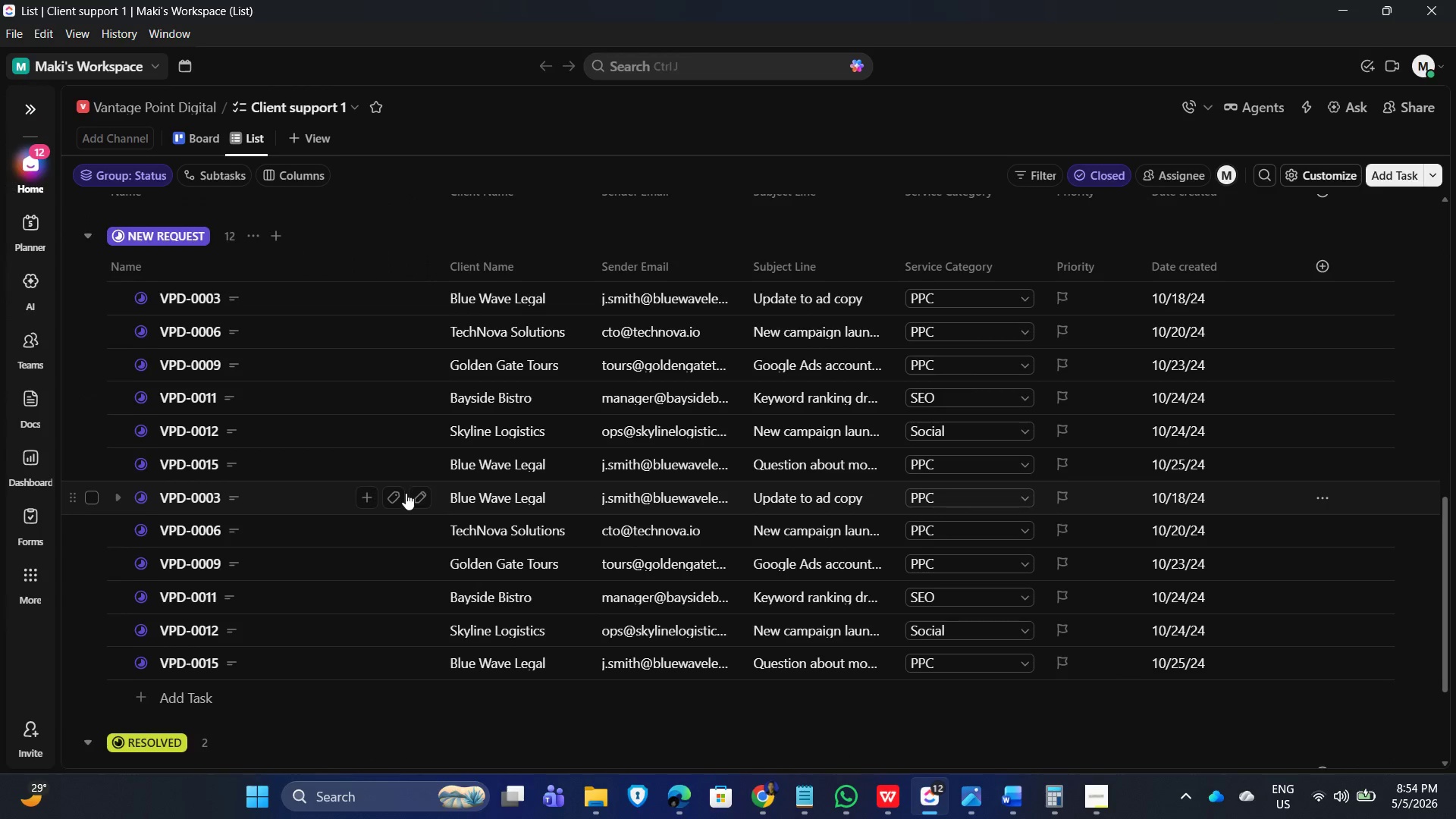 
scroll: coordinate [375, 487], scroll_direction: up, amount: 16.0
 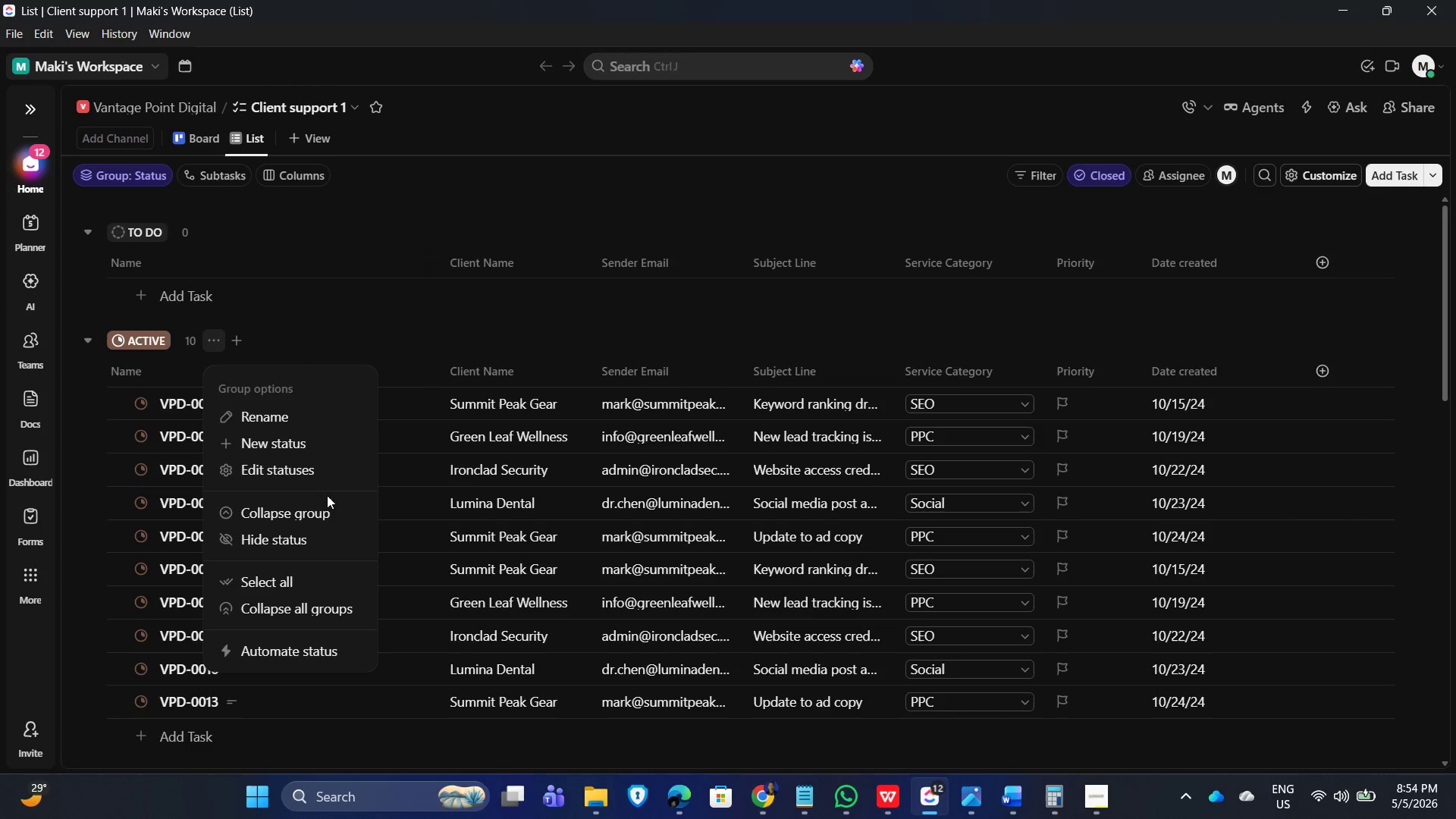 
left_click([300, 475])
 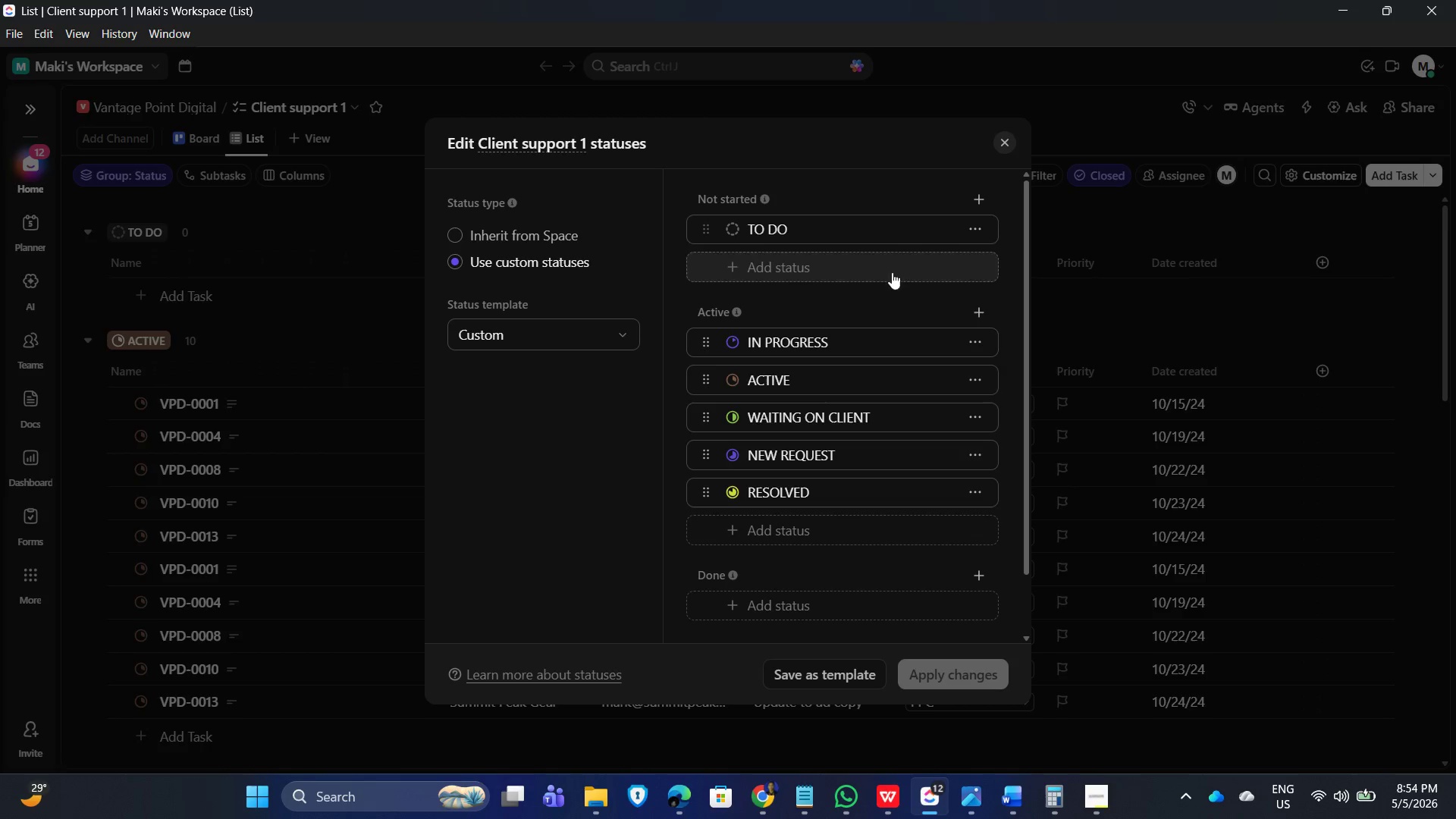 
left_click([973, 344])
 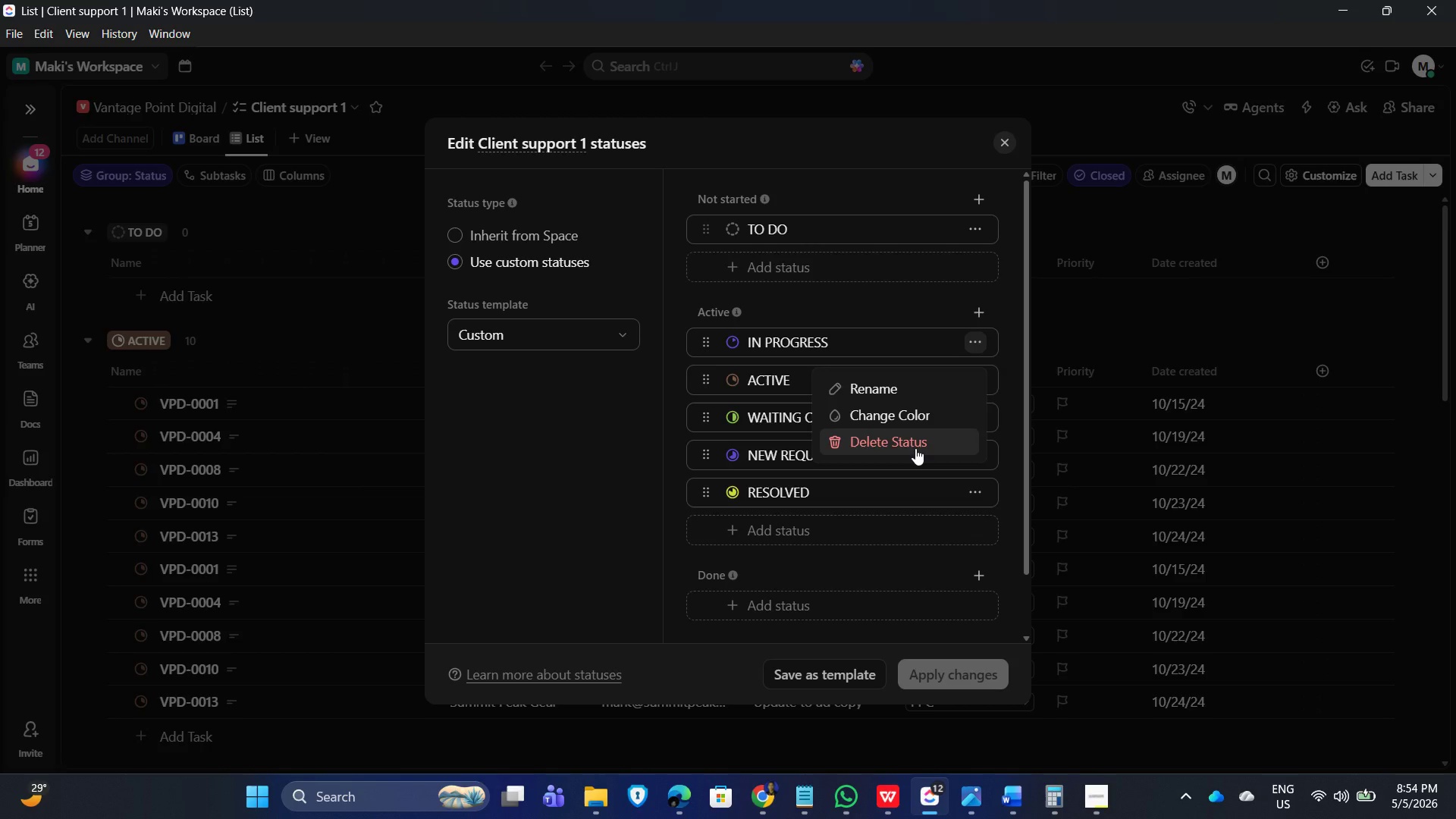 
left_click([915, 448])
 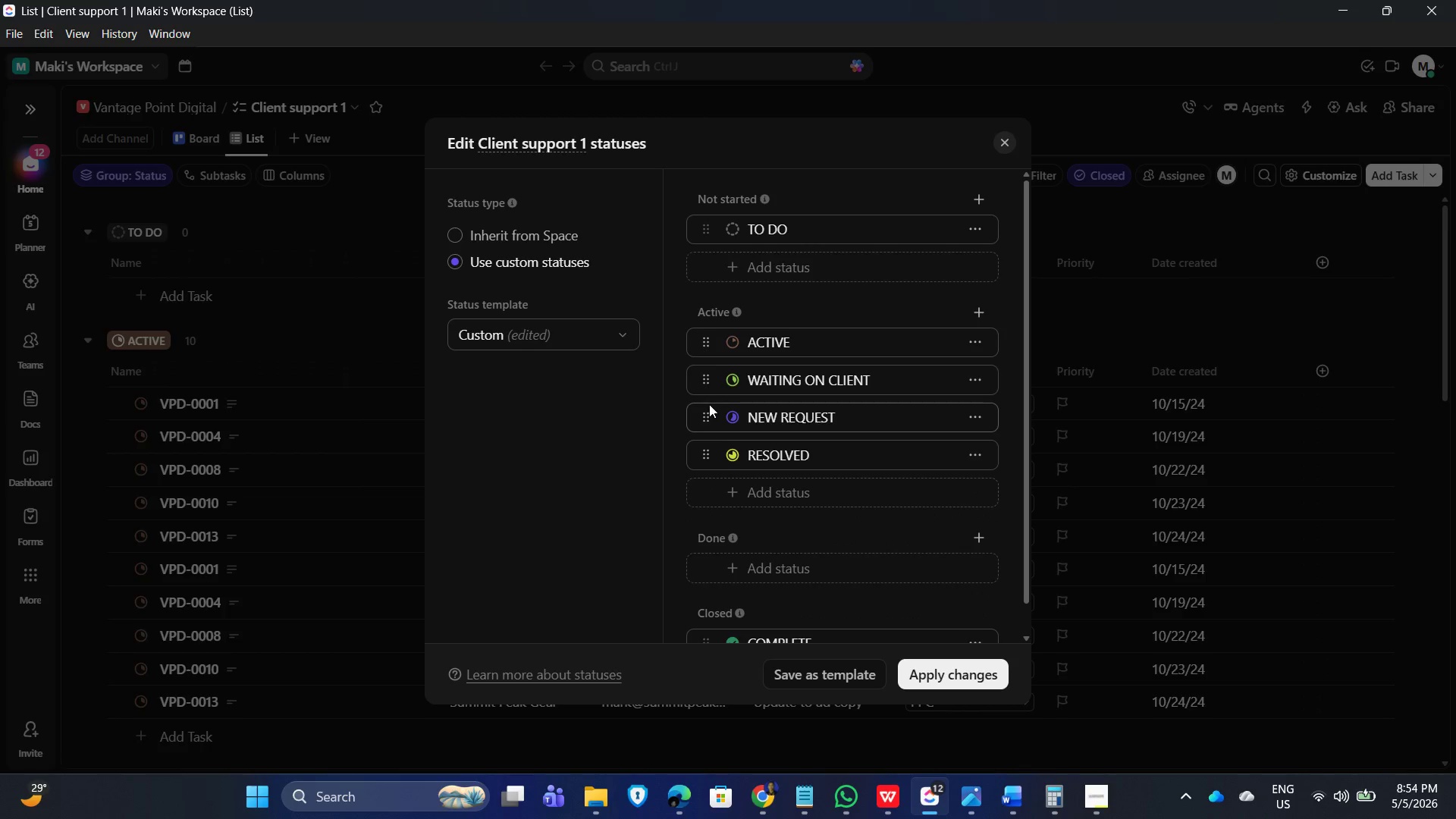 
left_click_drag(start_coordinate=[704, 415], to_coordinate=[708, 206])
 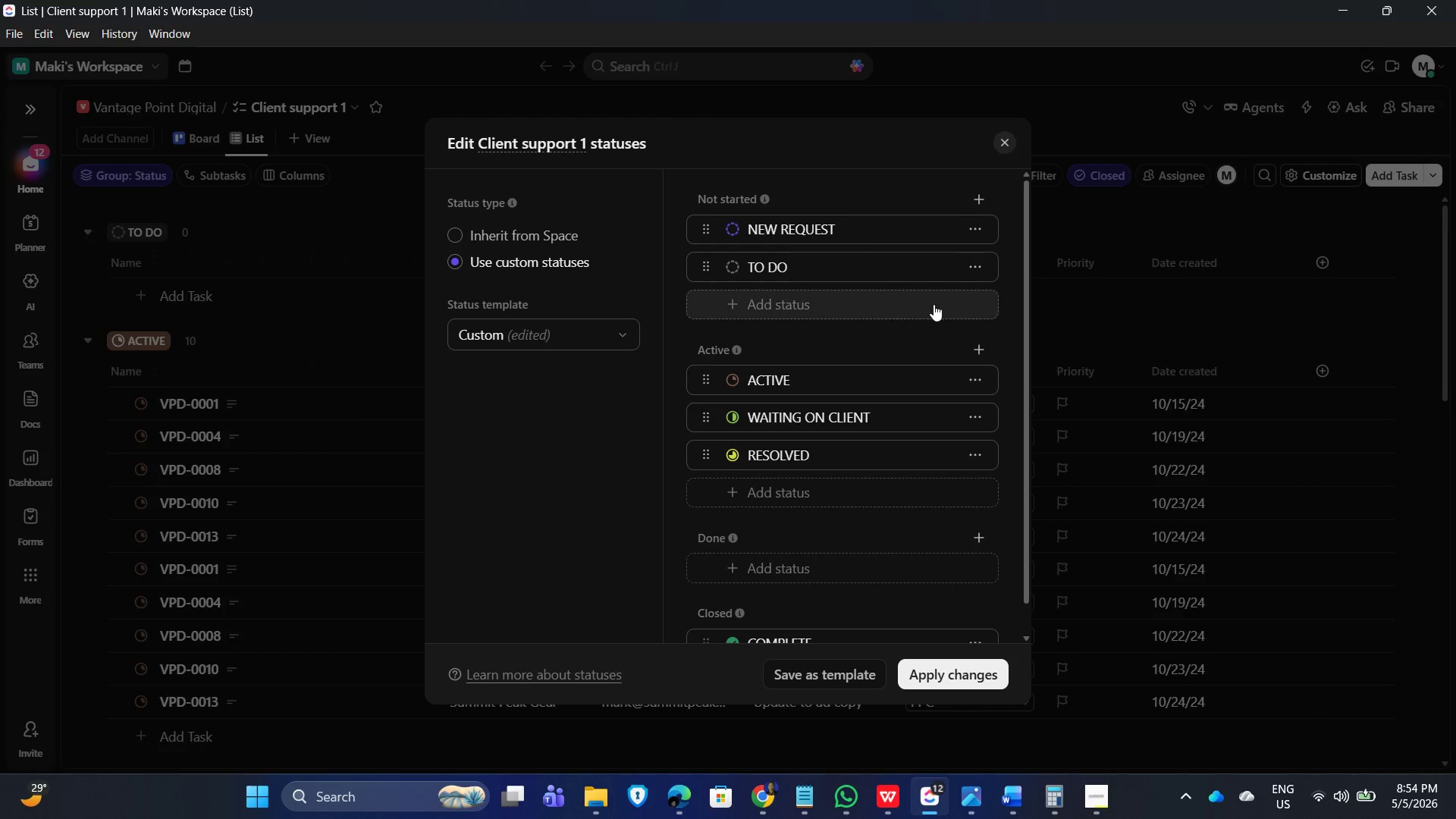 
left_click([975, 267])
 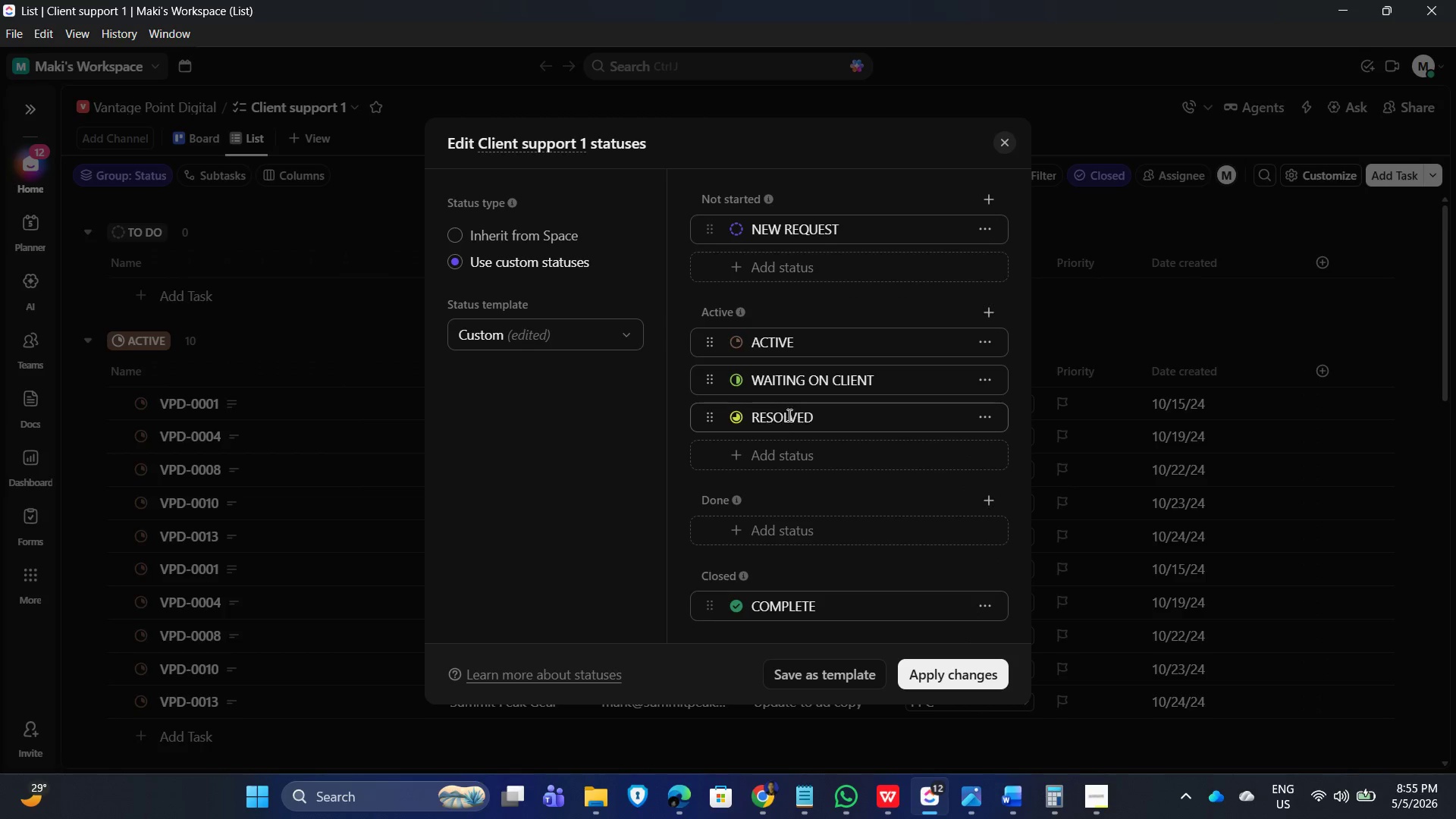 
left_click_drag(start_coordinate=[714, 415], to_coordinate=[715, 526])
 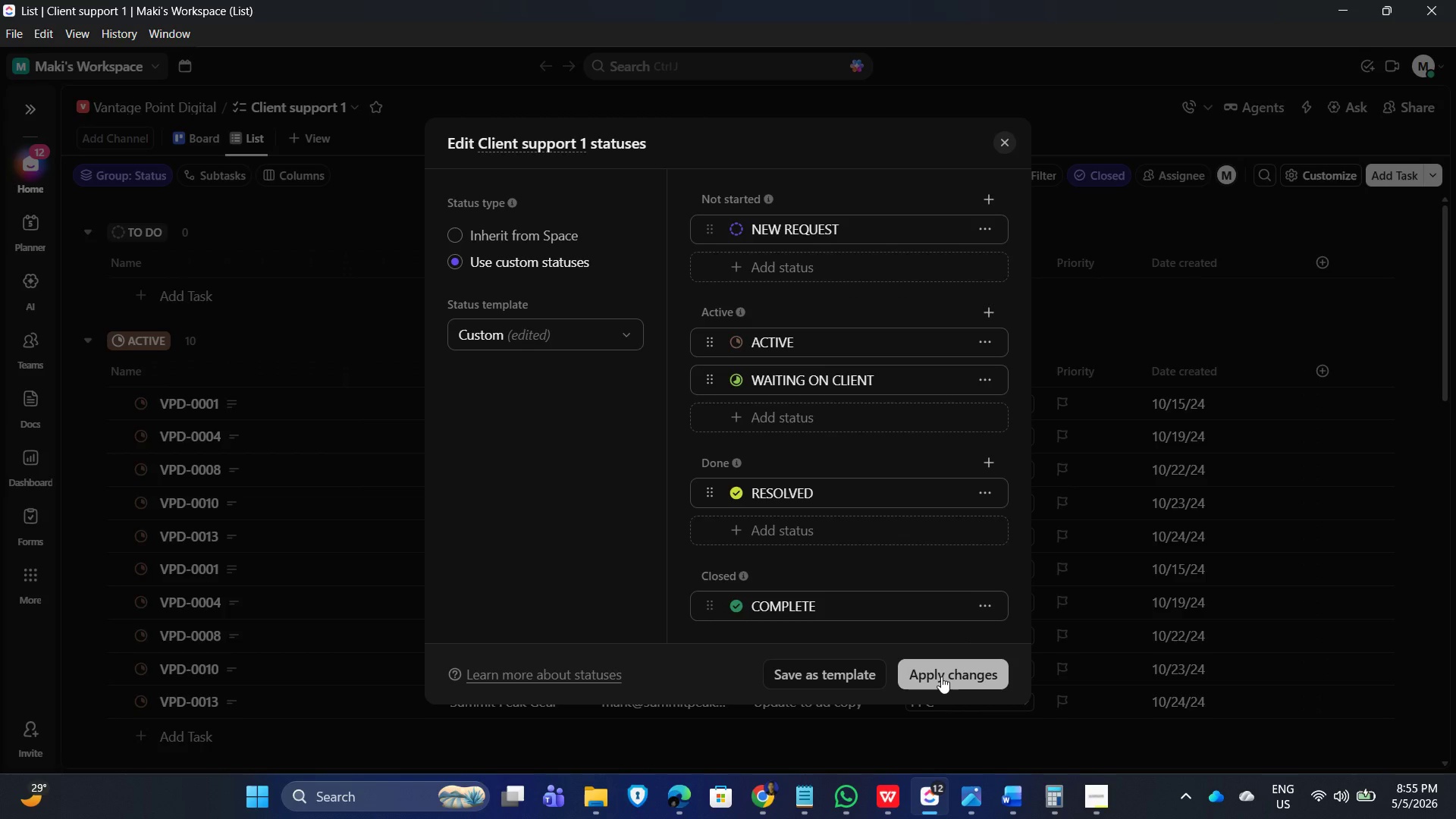 
left_click([941, 676])
 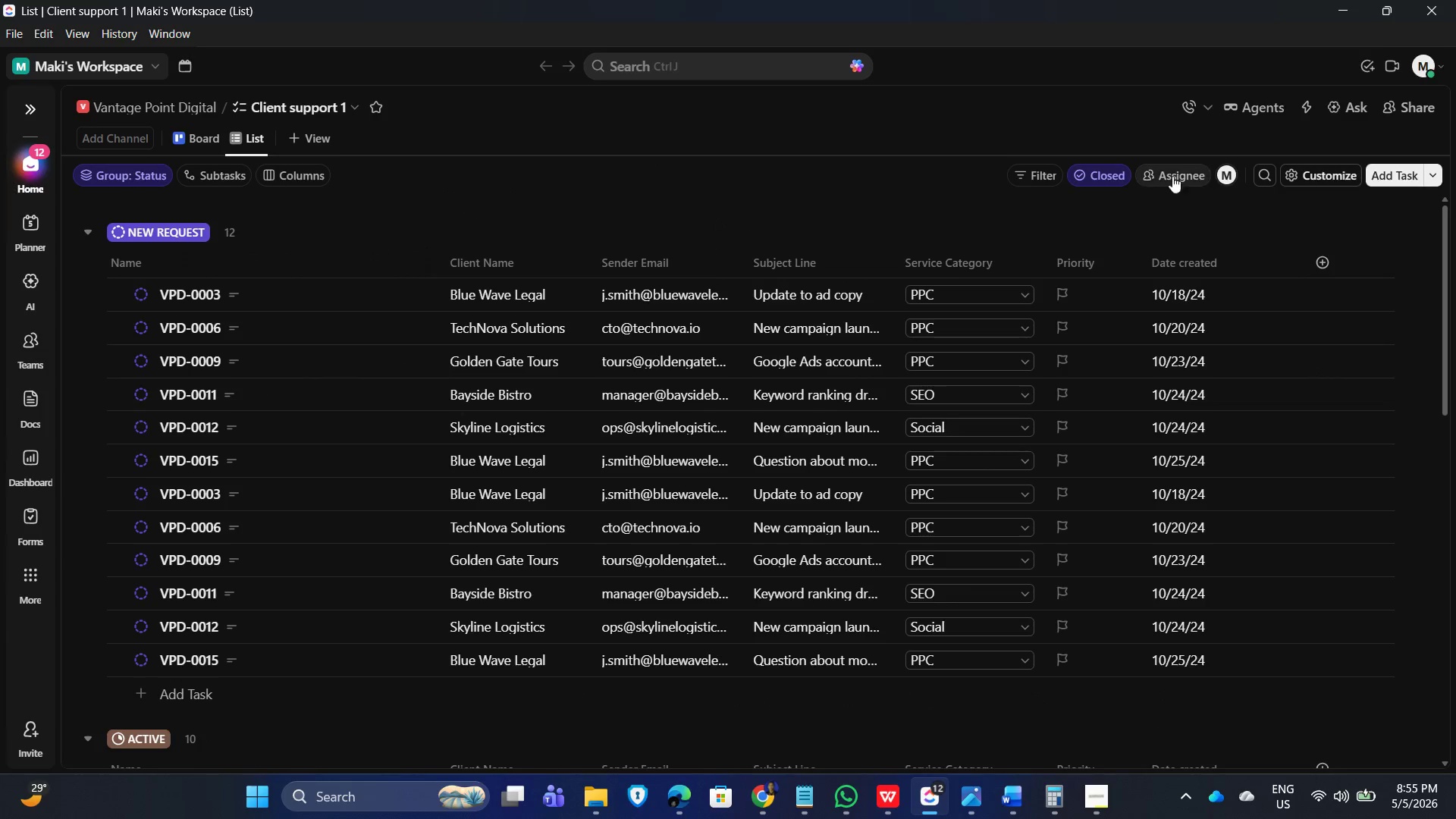 
left_click([1297, 173])
 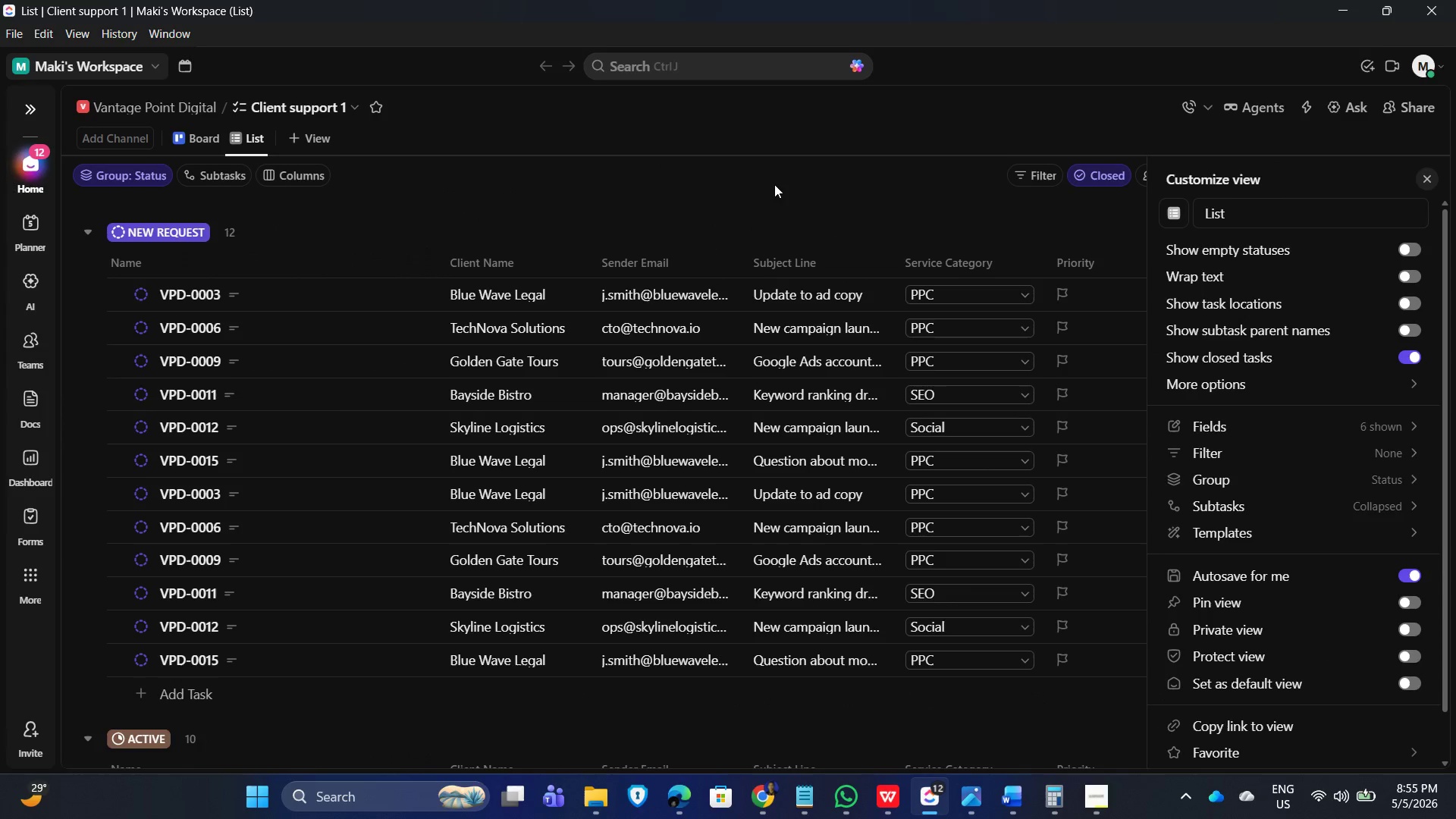 
left_click([647, 190])
 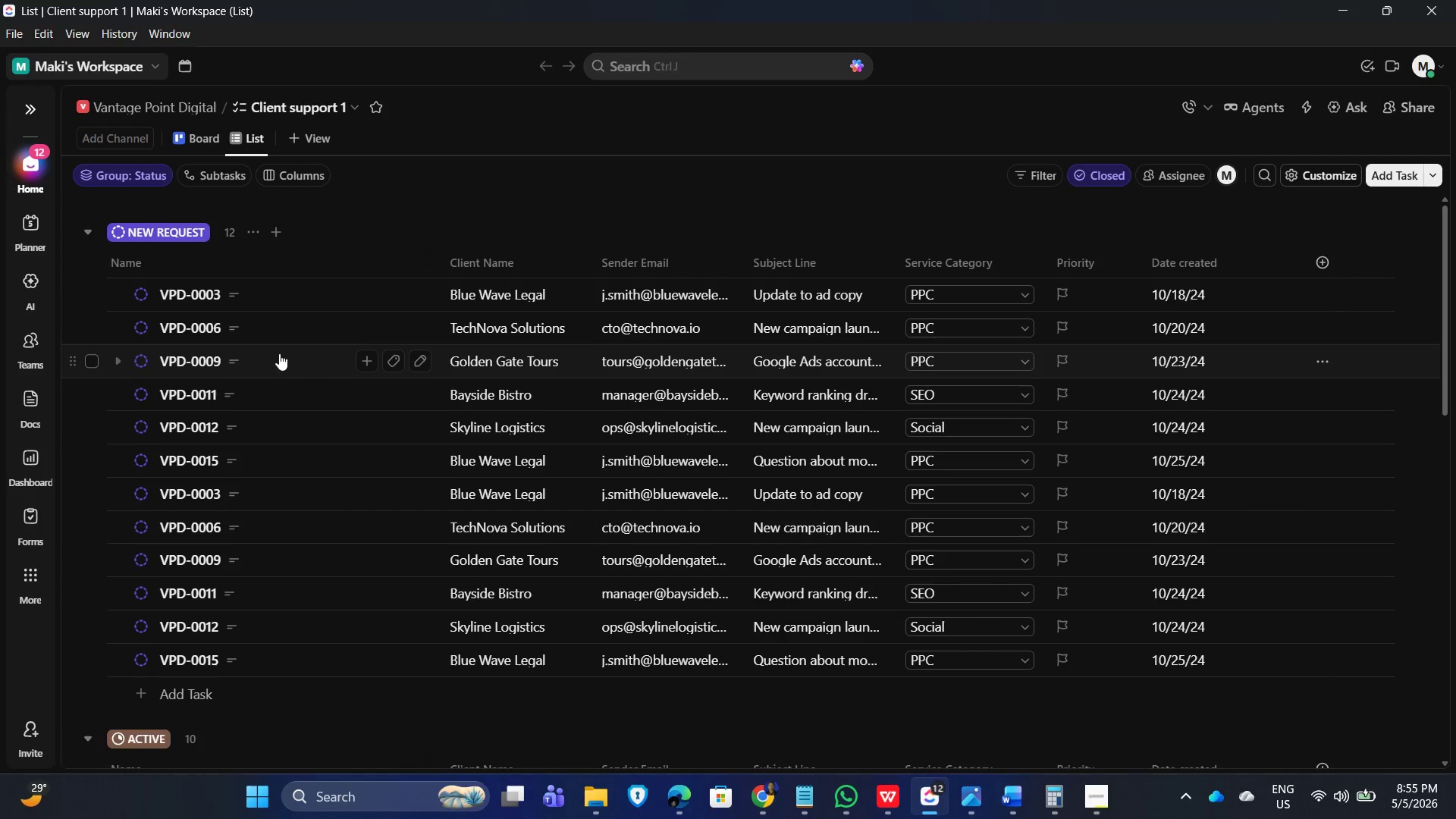 
scroll: coordinate [295, 350], scroll_direction: down, amount: 4.0
 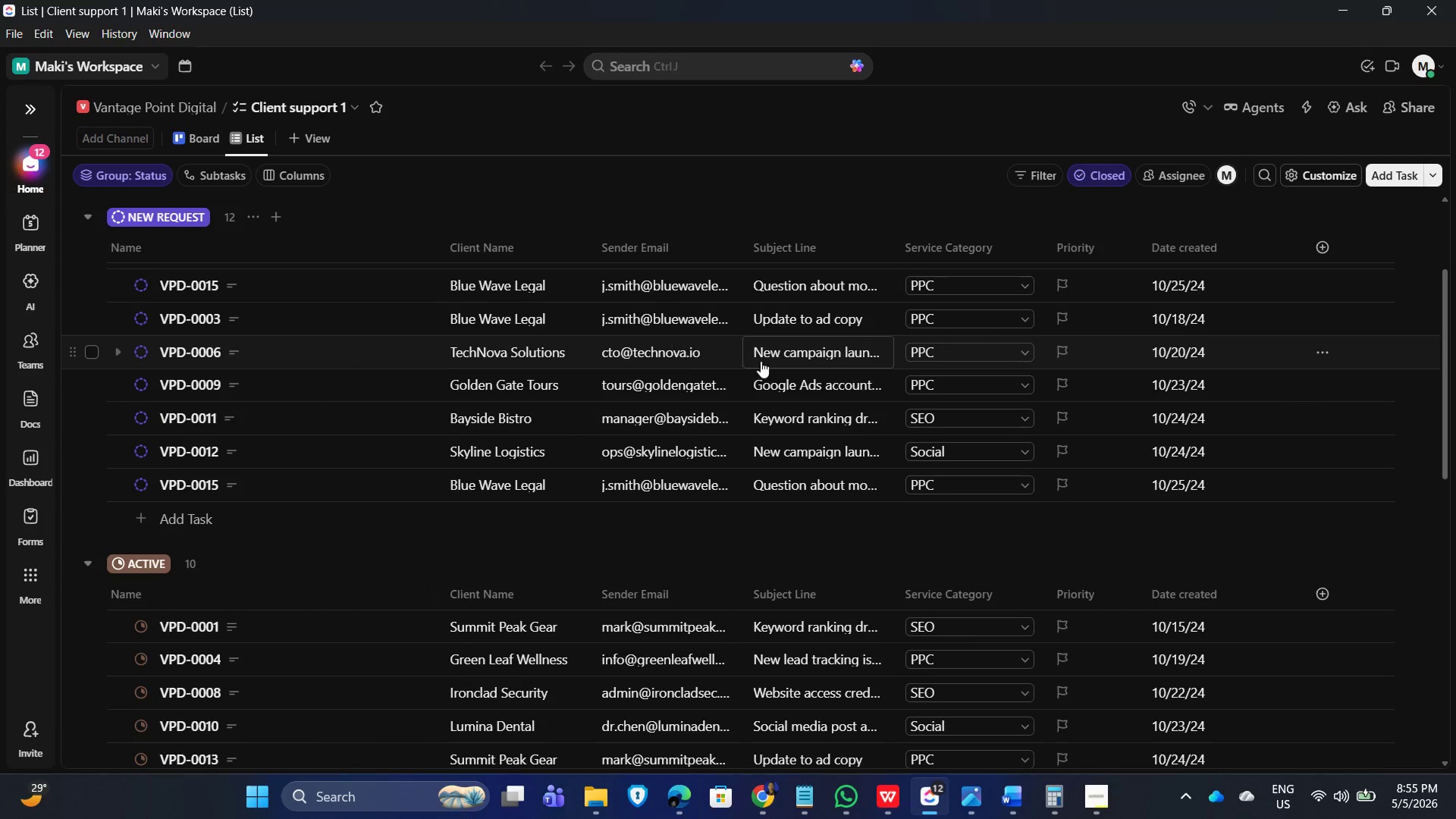 
scroll: coordinate [457, 336], scroll_direction: up, amount: 6.0
 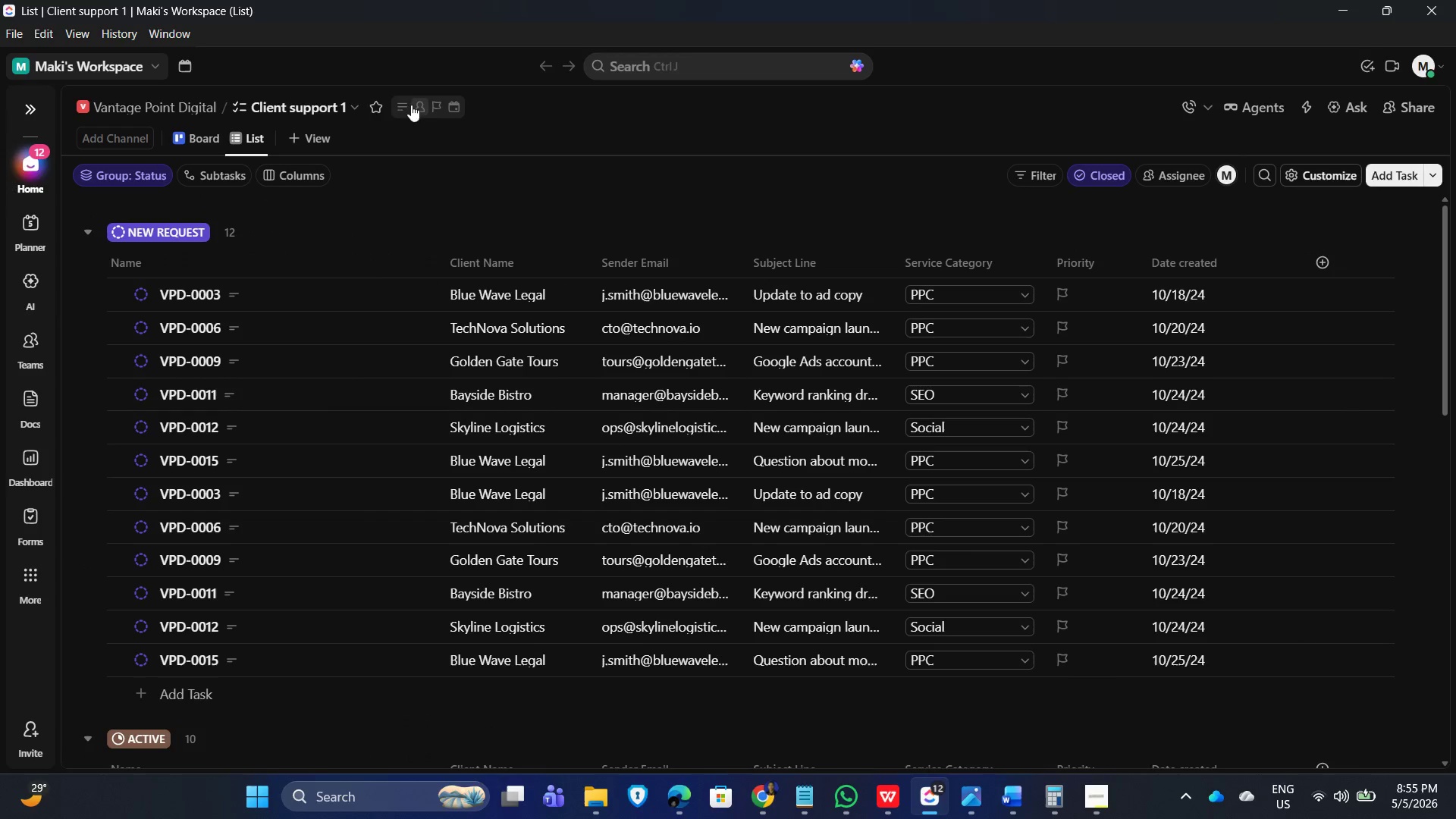 
left_click([363, 100])
 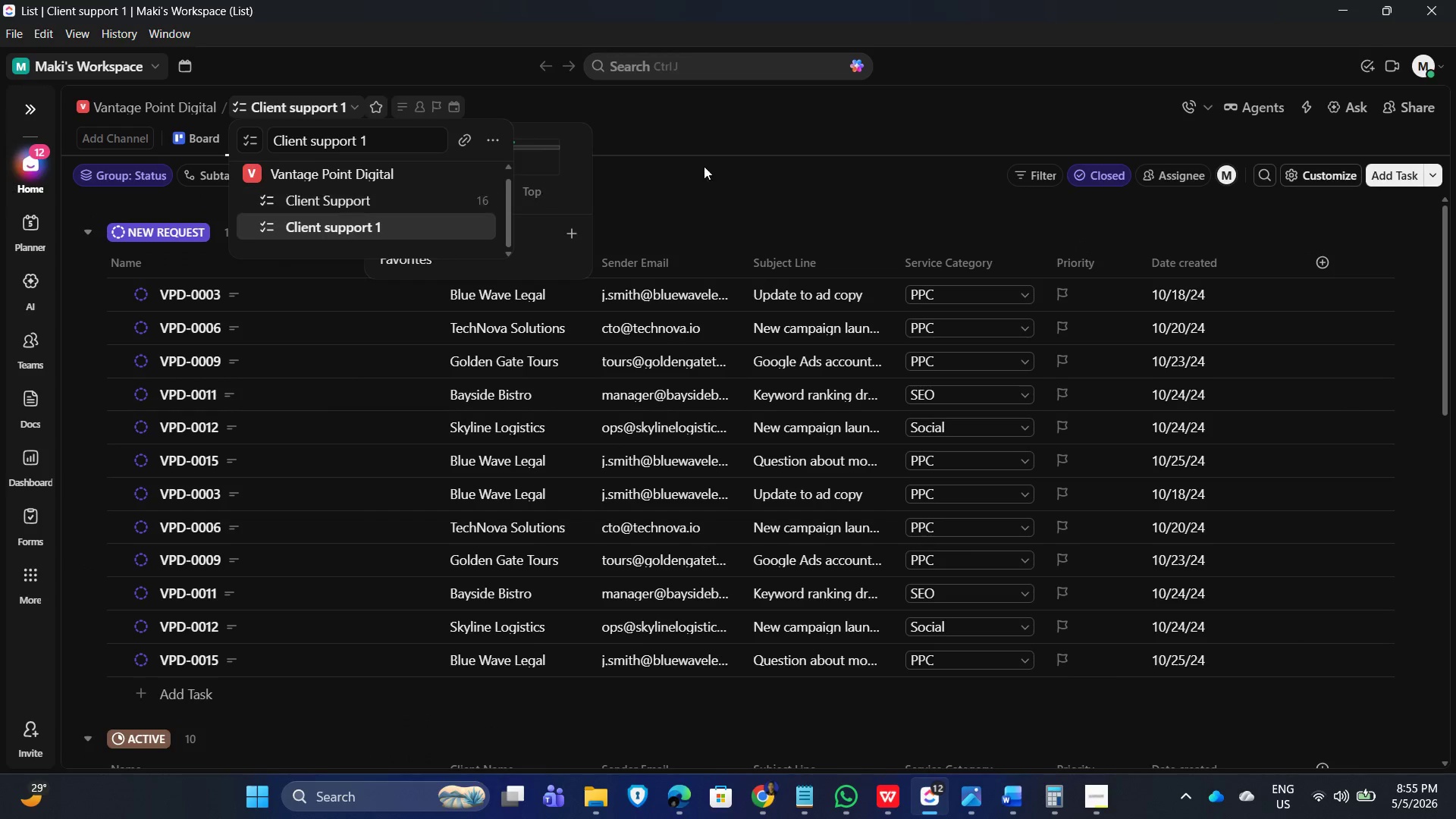 
left_click([691, 190])
 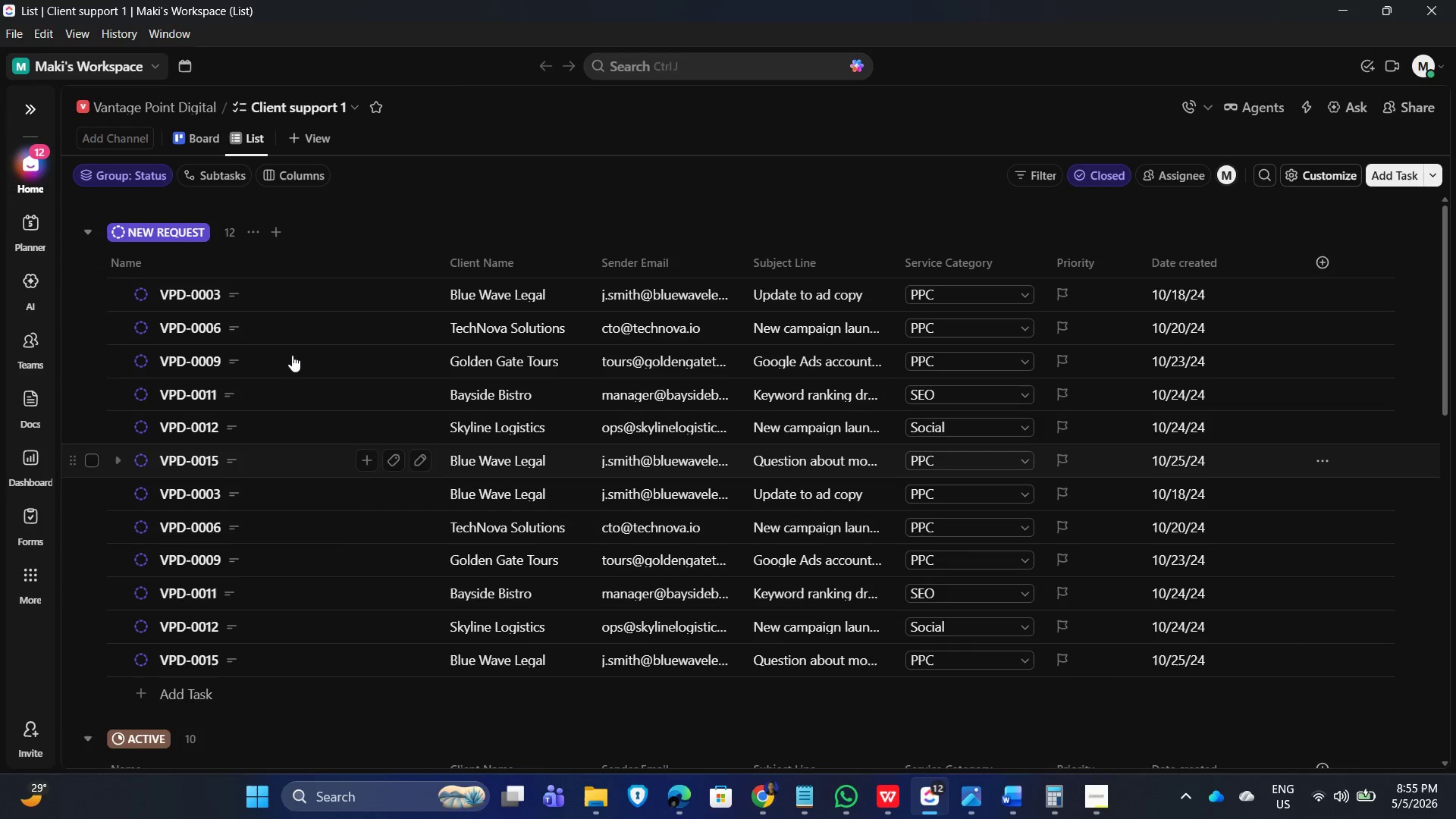 
left_click([340, 105])
 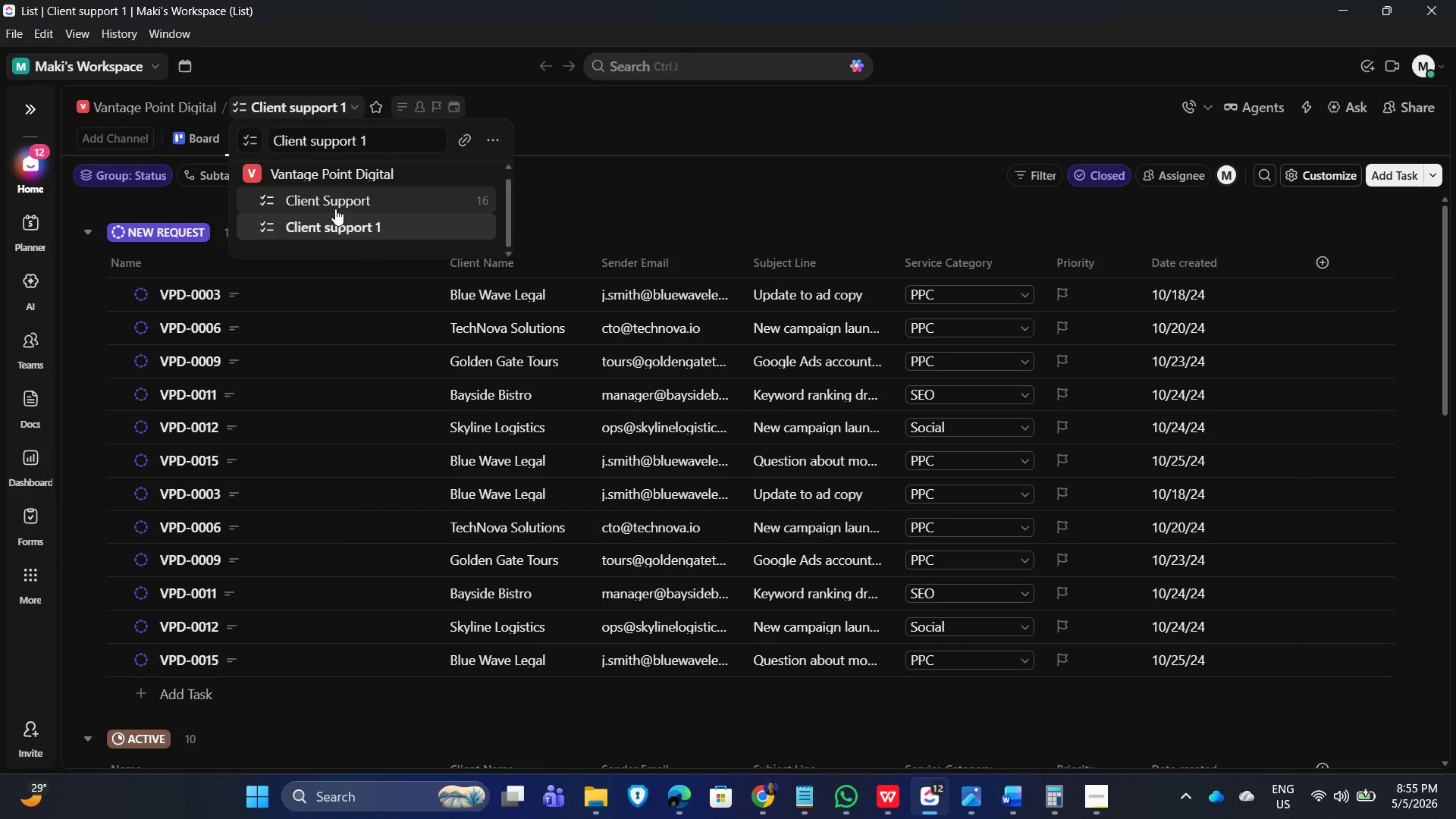 
left_click([344, 202])
 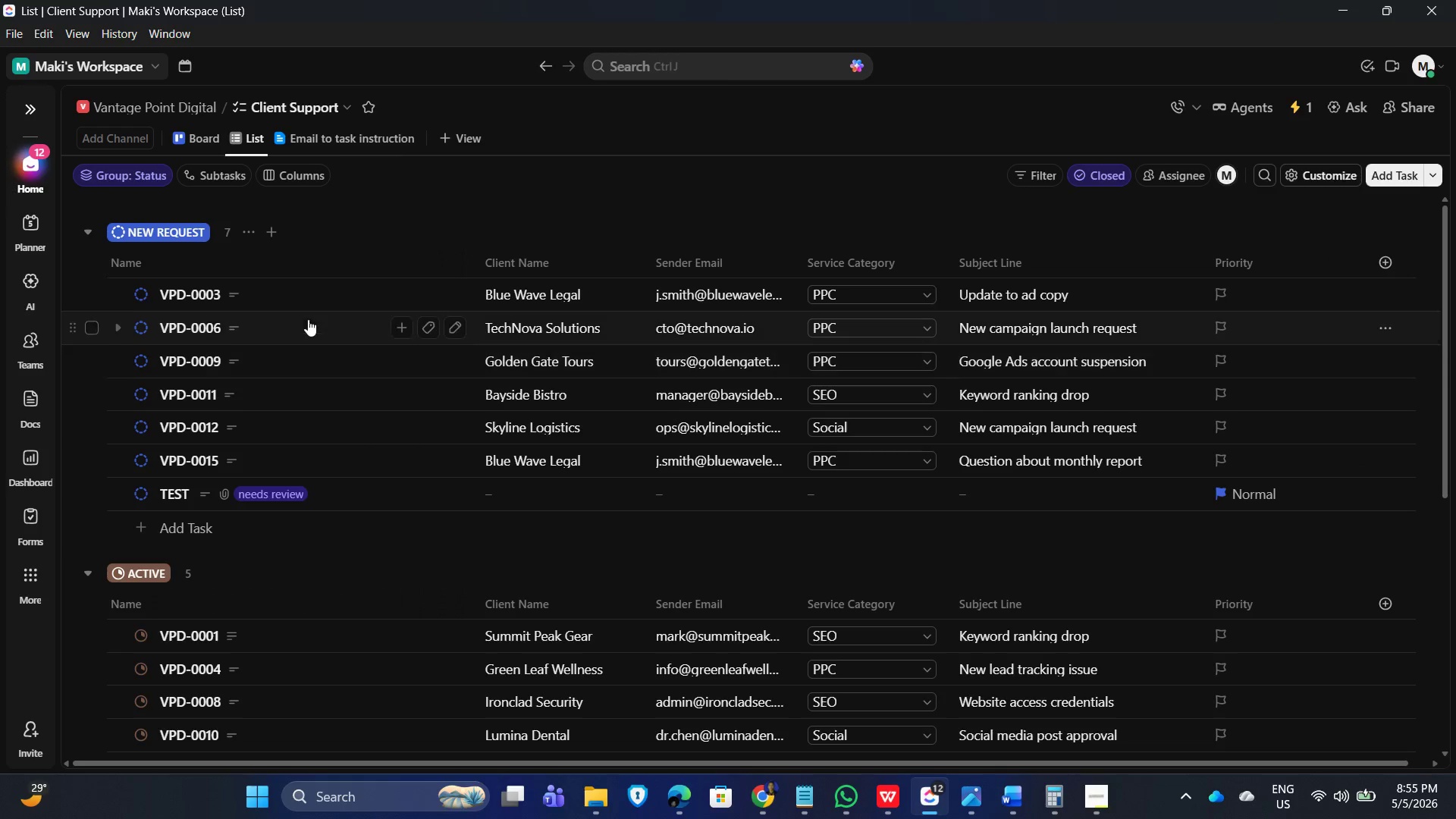 
scroll: coordinate [306, 604], scroll_direction: down, amount: 4.0
 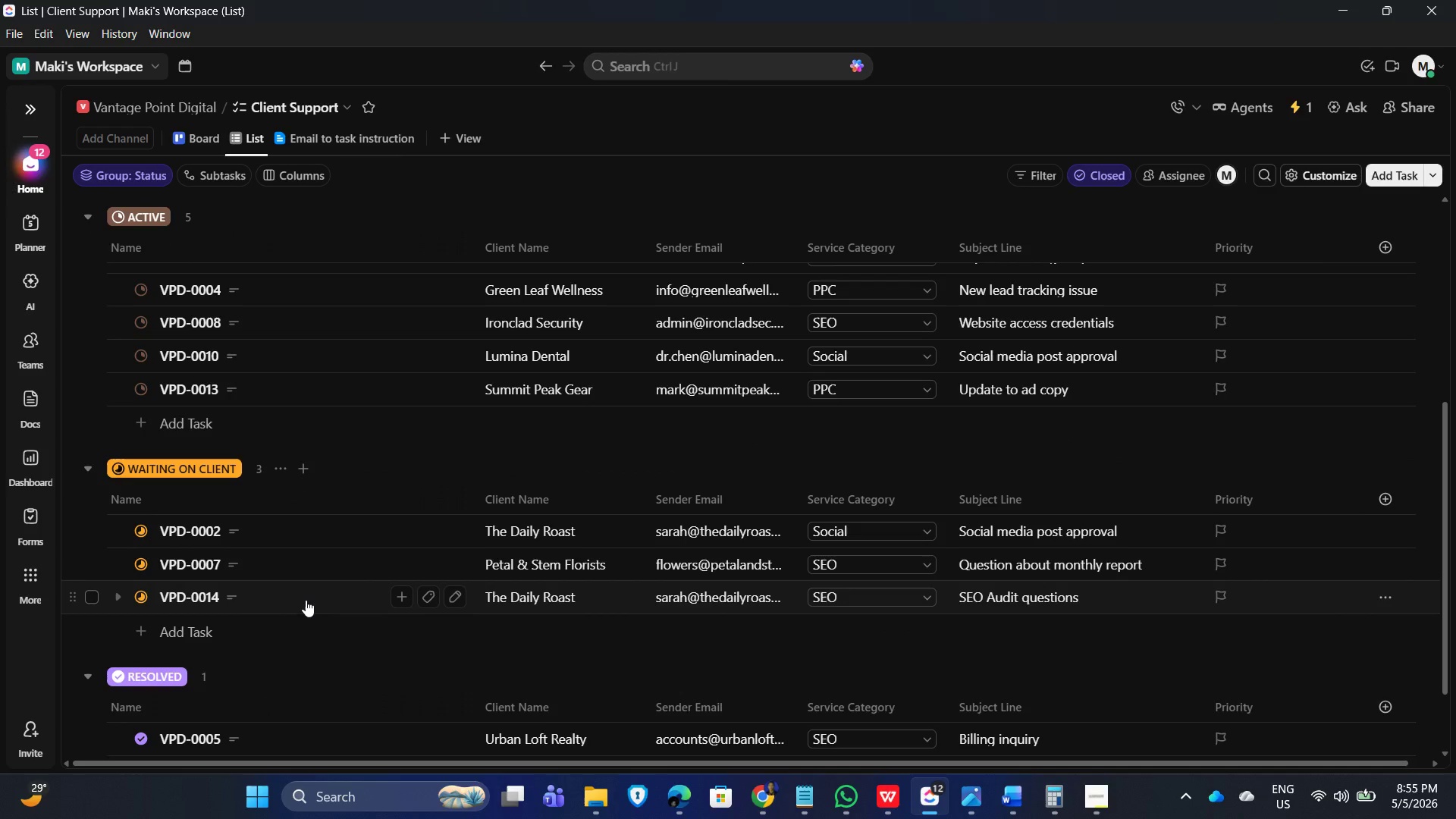 
scroll: coordinate [301, 591], scroll_direction: up, amount: 2.0
 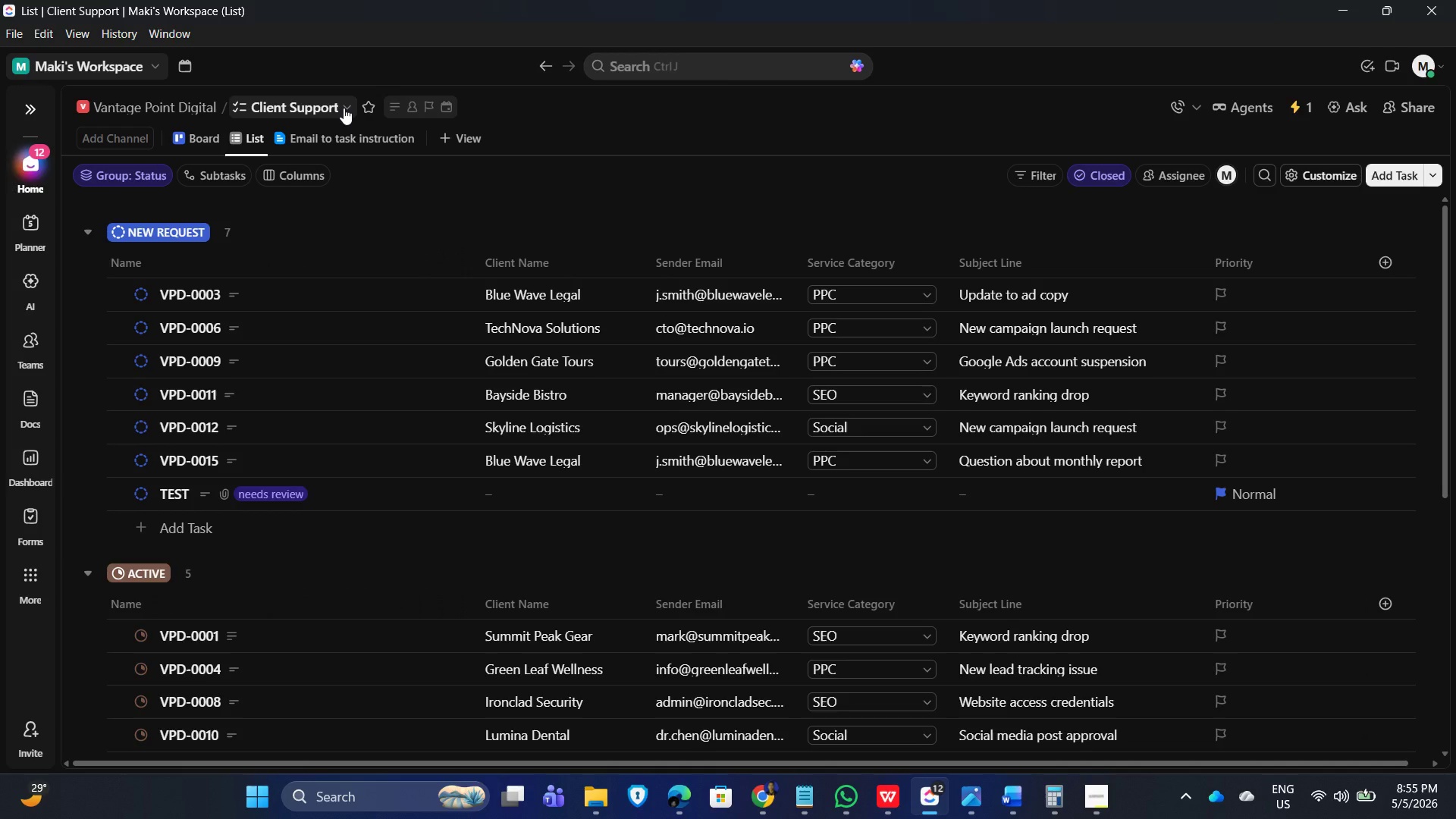 
left_click([344, 108])
 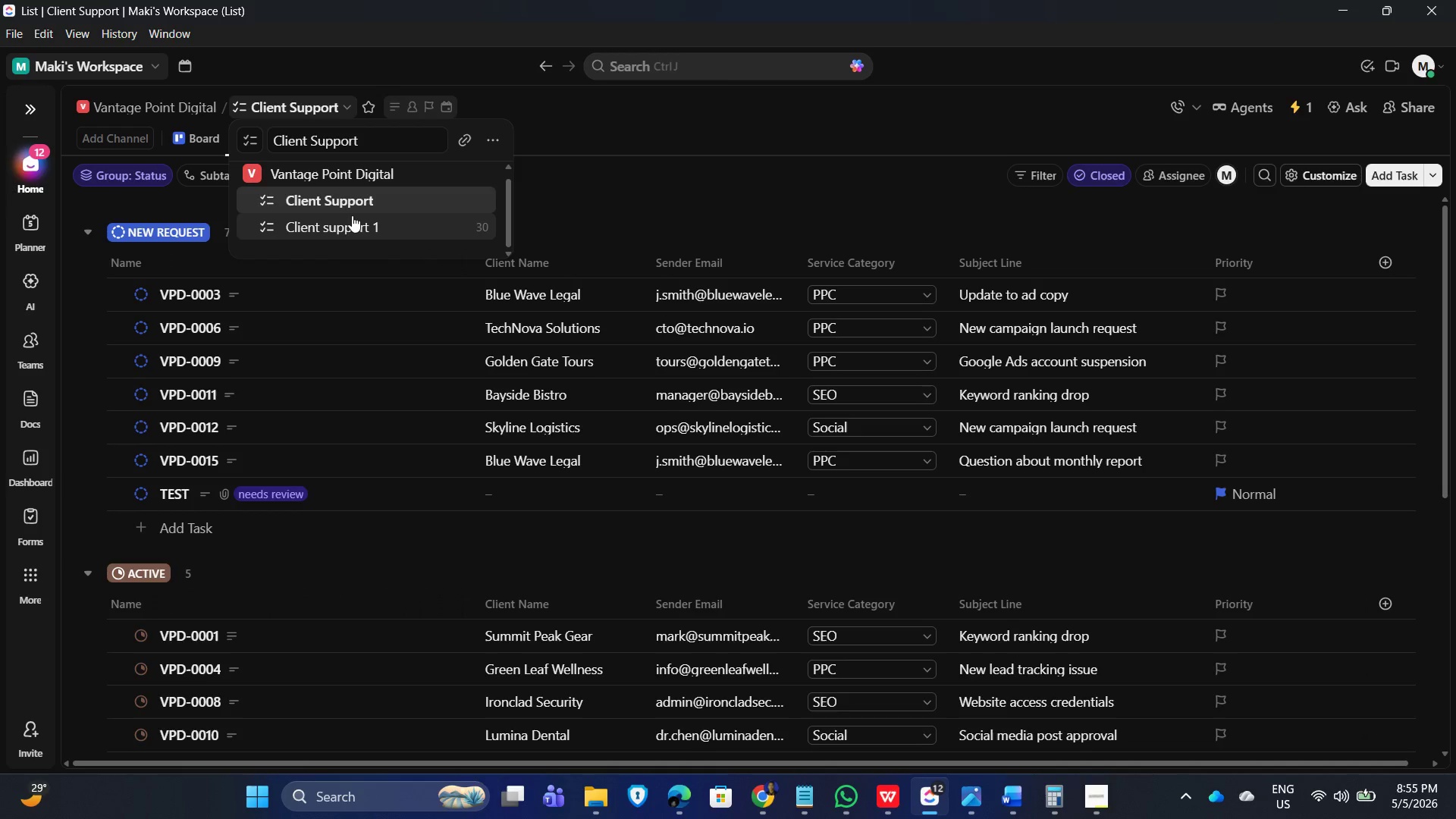 
left_click([353, 223])
 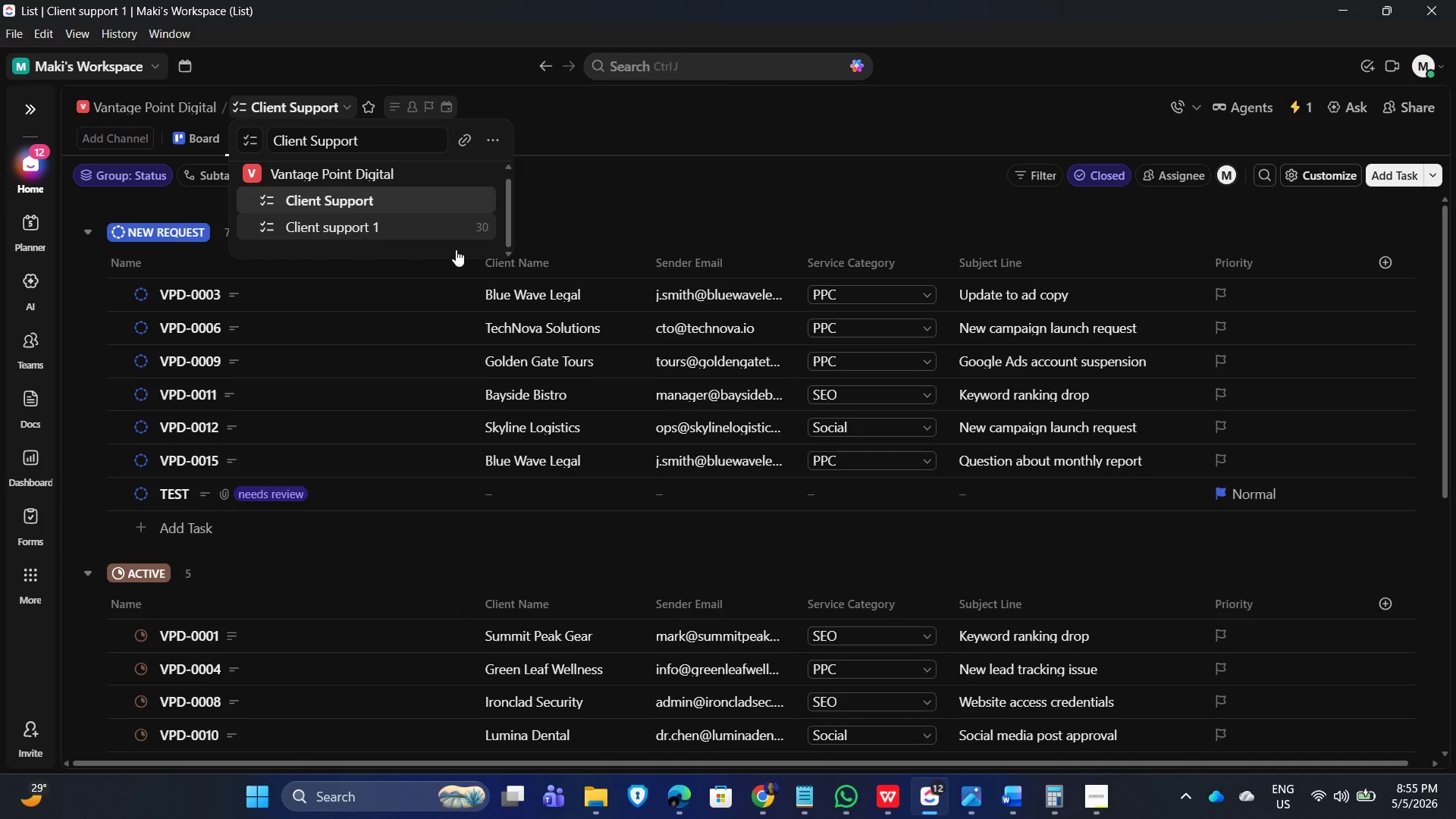 
mouse_move([513, 270])
 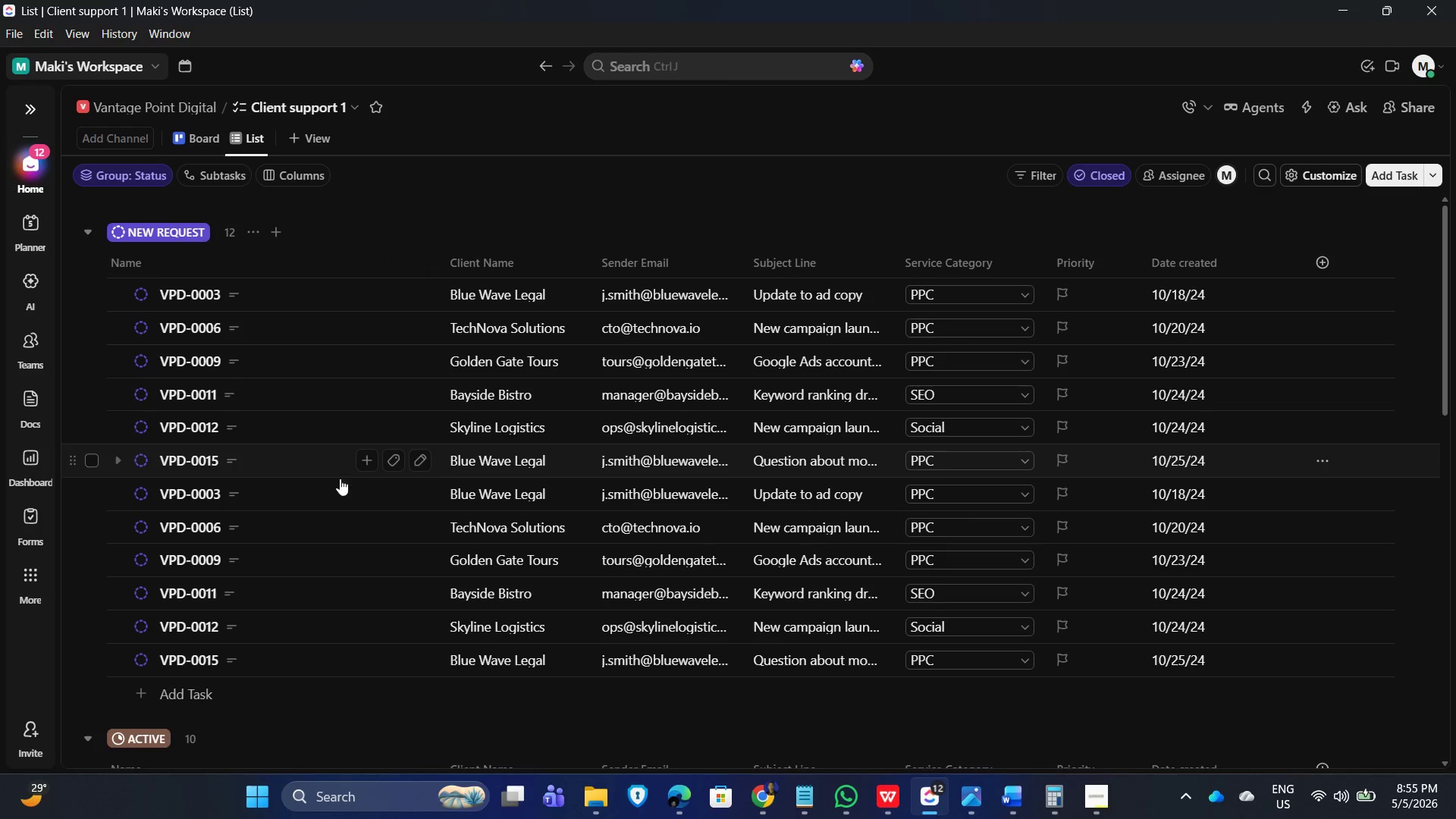 
scroll: coordinate [347, 469], scroll_direction: down, amount: 11.0
 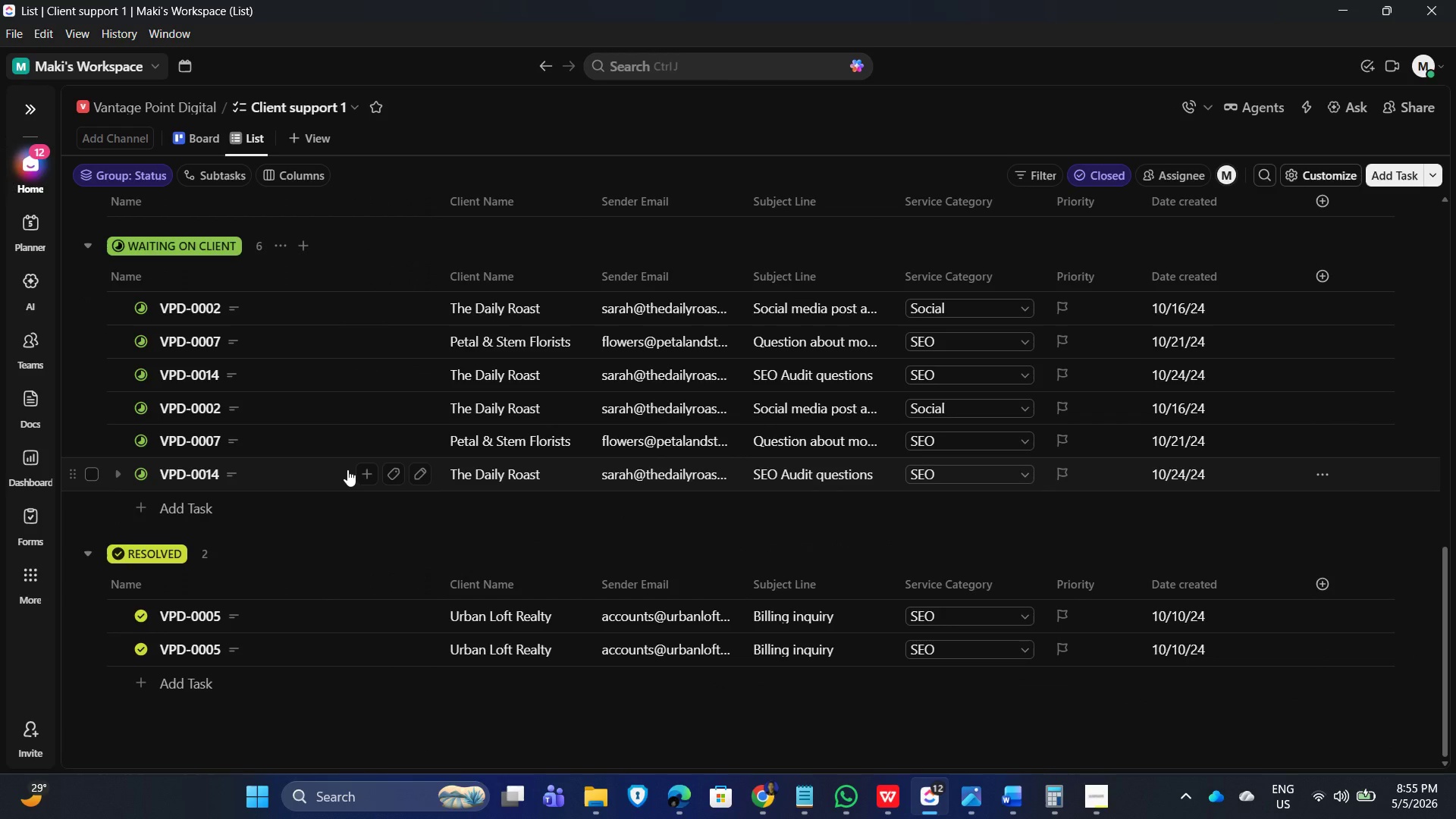 
scroll: coordinate [347, 469], scroll_direction: up, amount: 6.0
 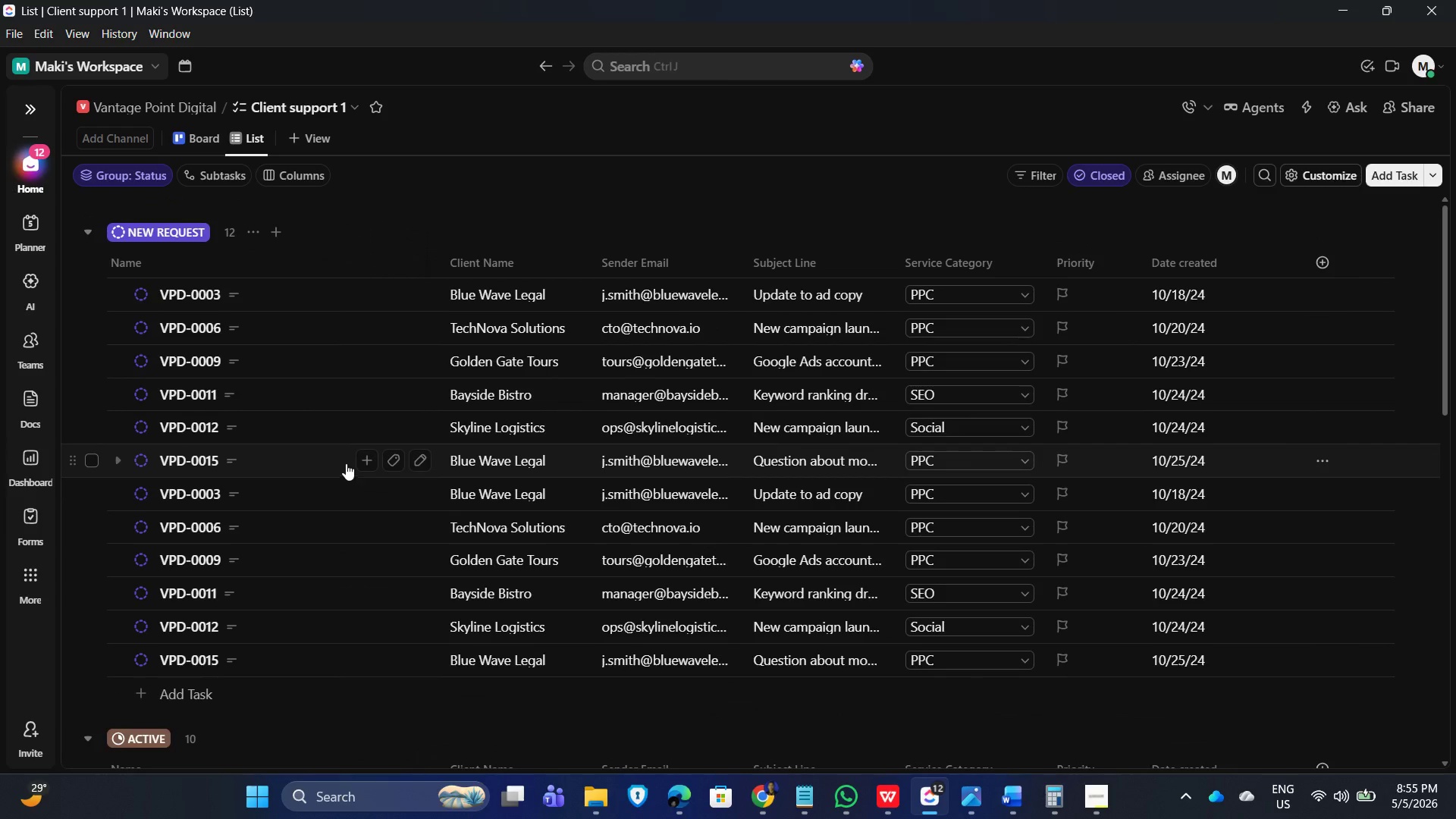 
mouse_move([367, 309])
 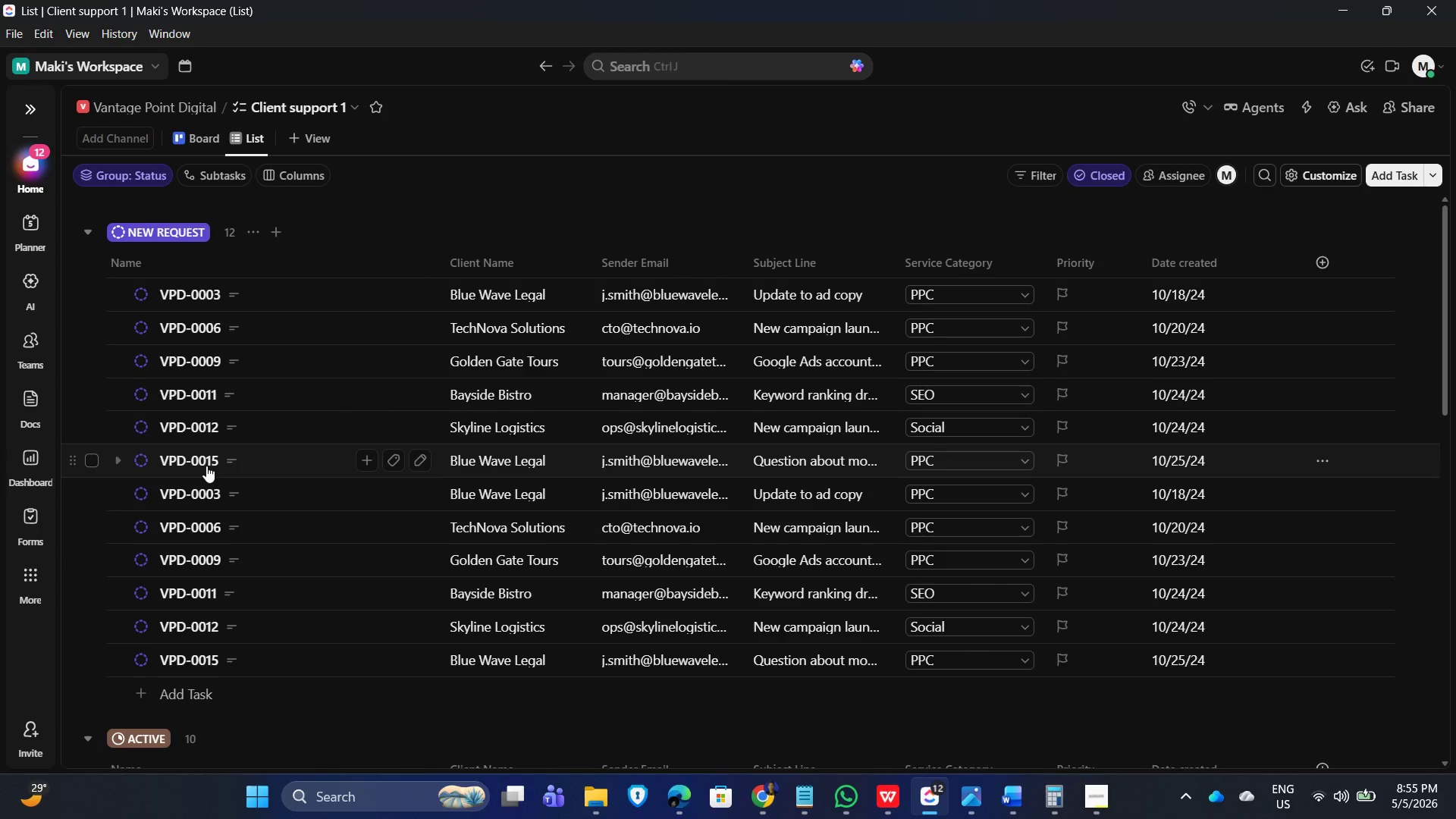 
wait(7.05)
 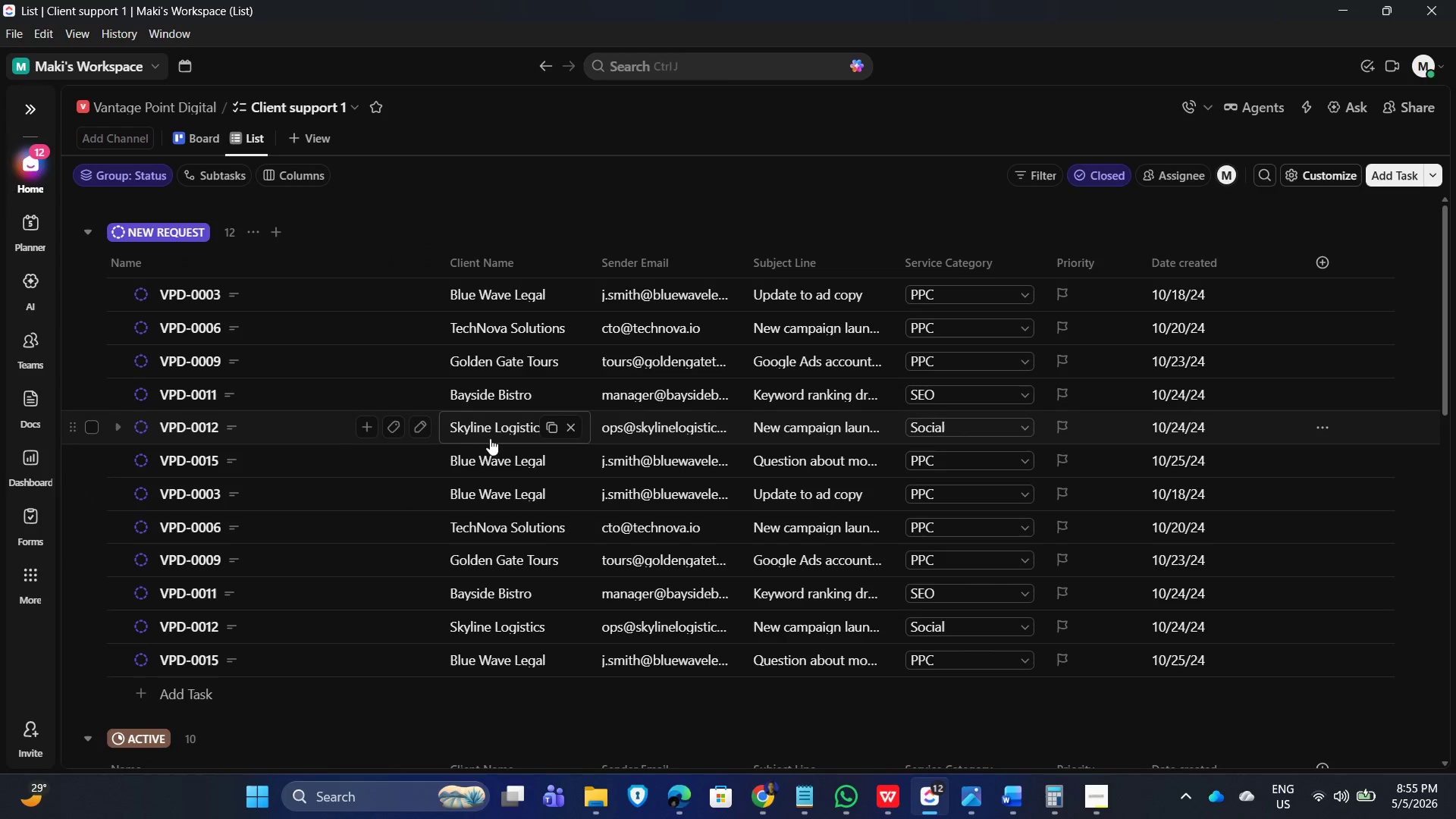 
left_click([86, 493])
 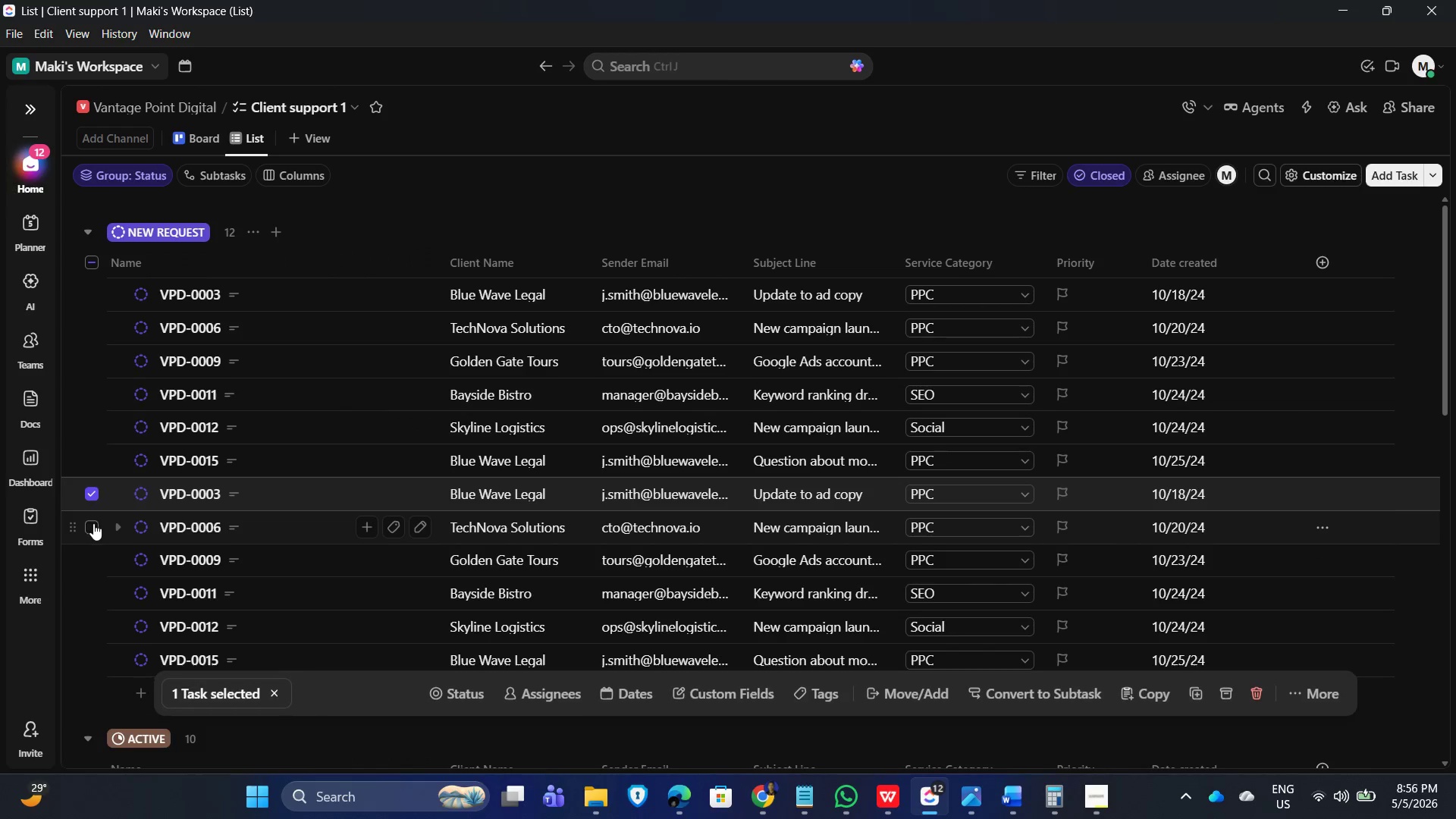 
left_click([93, 526])
 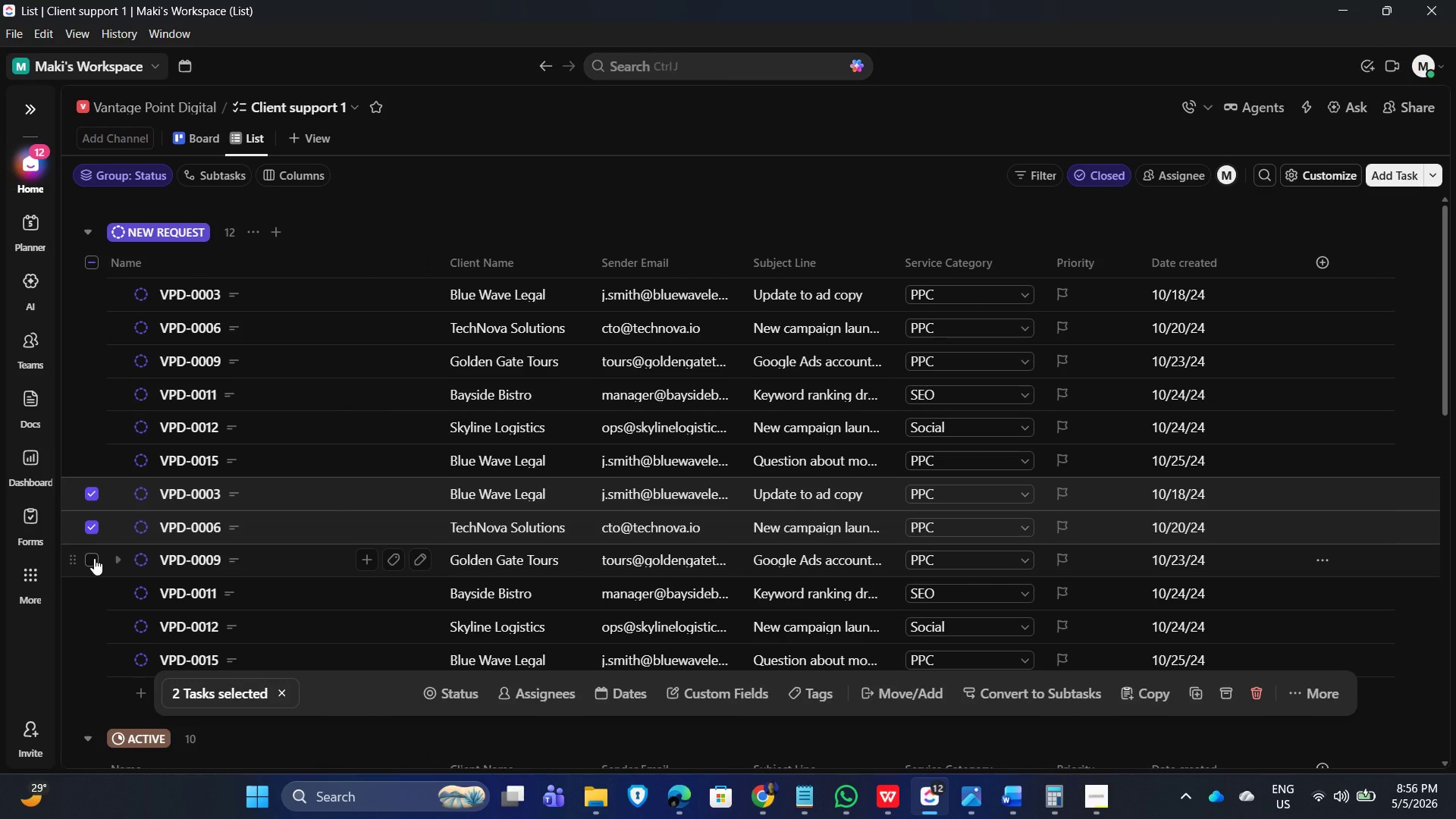 
left_click([94, 558])
 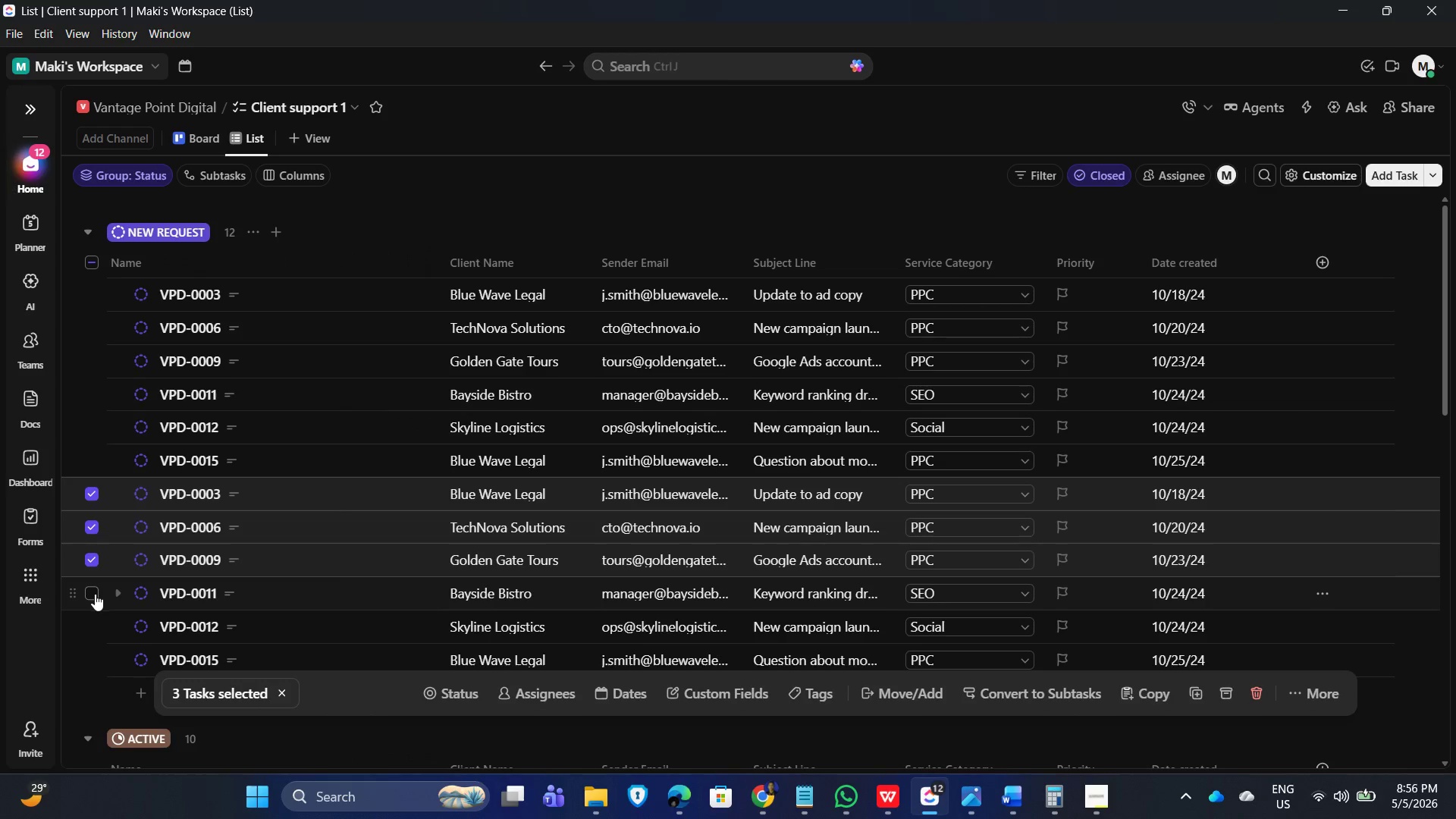 
left_click([94, 593])
 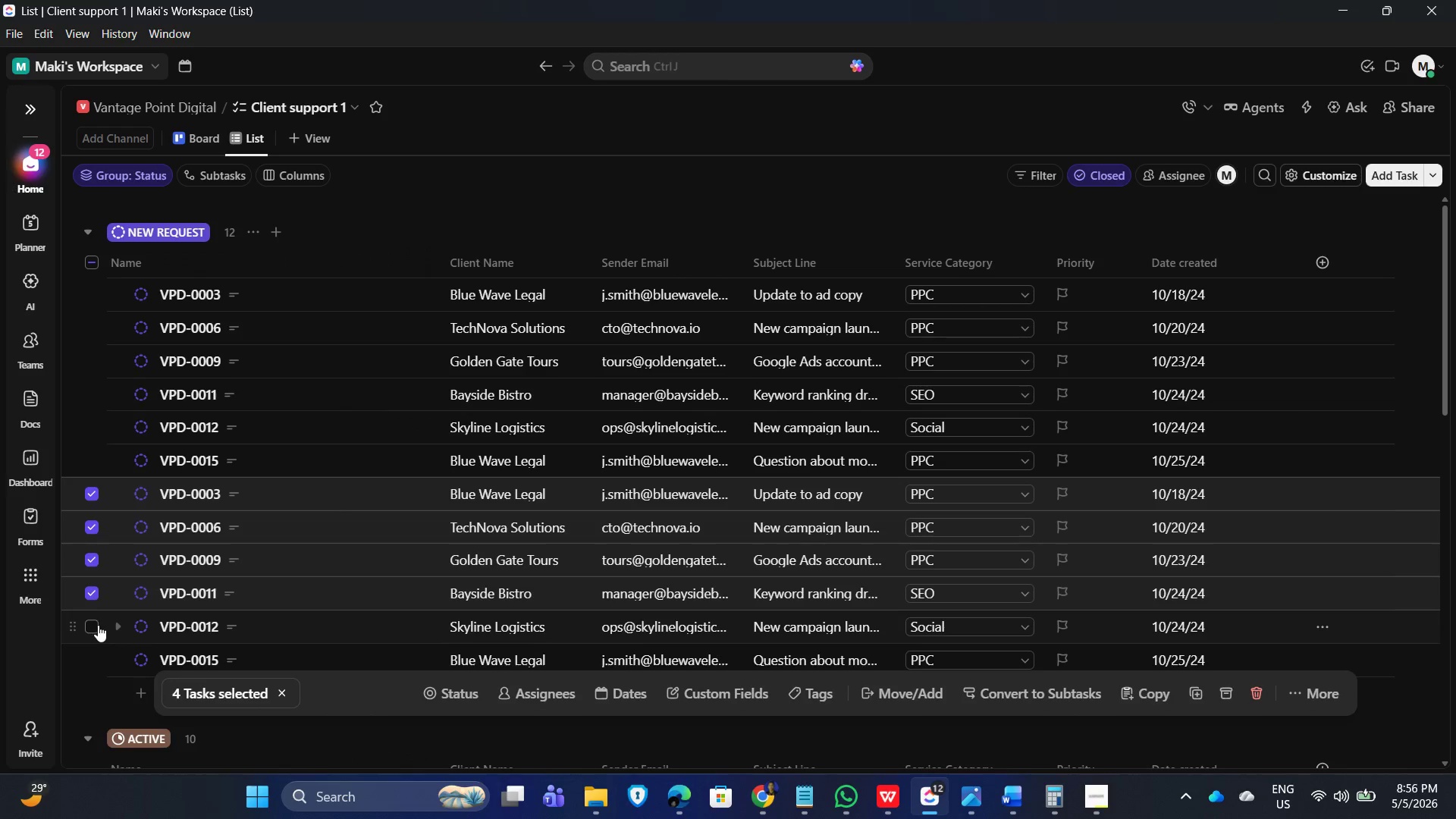 
left_click([99, 626])
 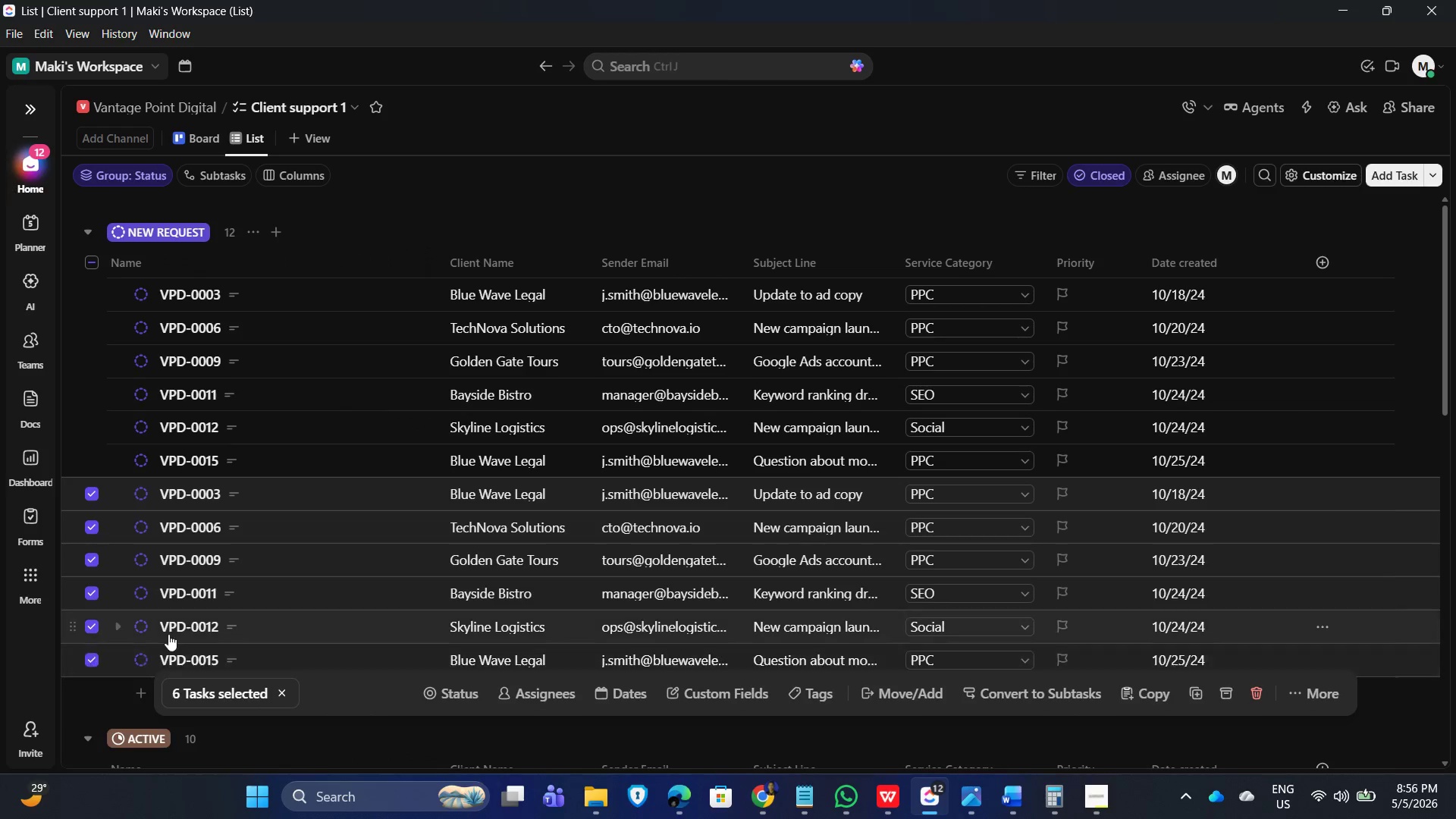 
scroll: coordinate [720, 592], scroll_direction: down, amount: 2.0
 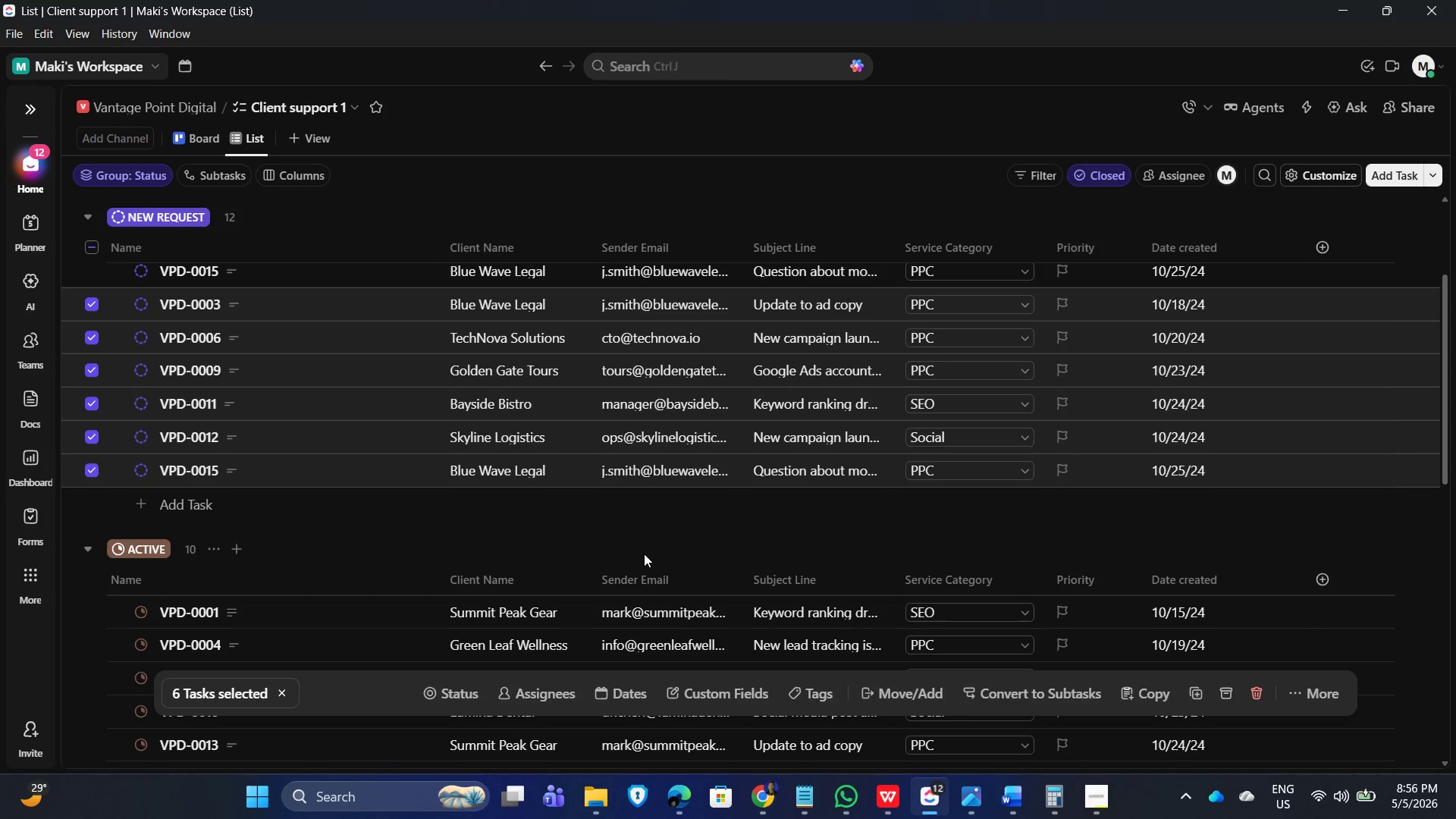 
scroll: coordinate [613, 551], scroll_direction: up, amount: 2.0
 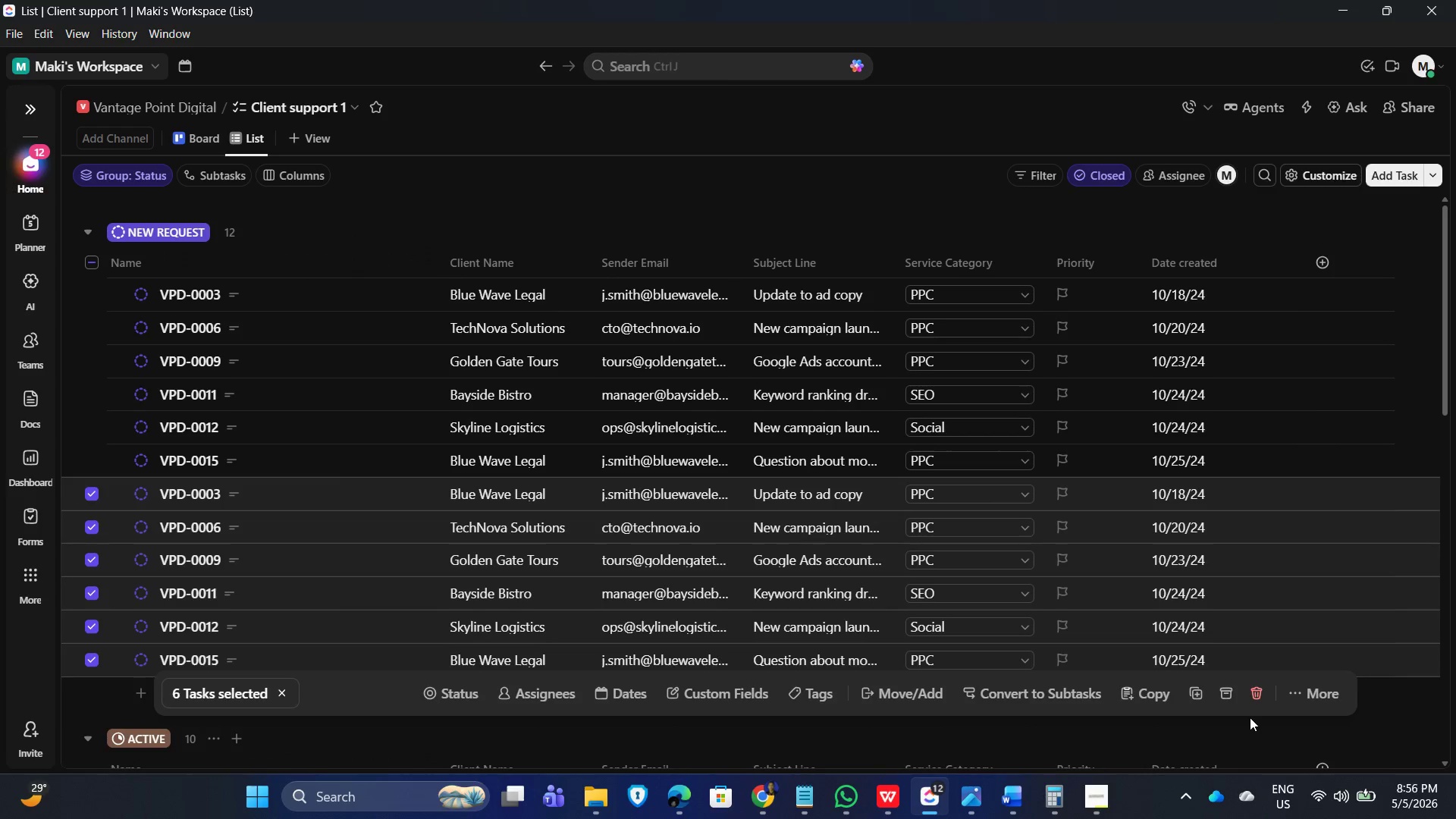 
left_click([1254, 692])
 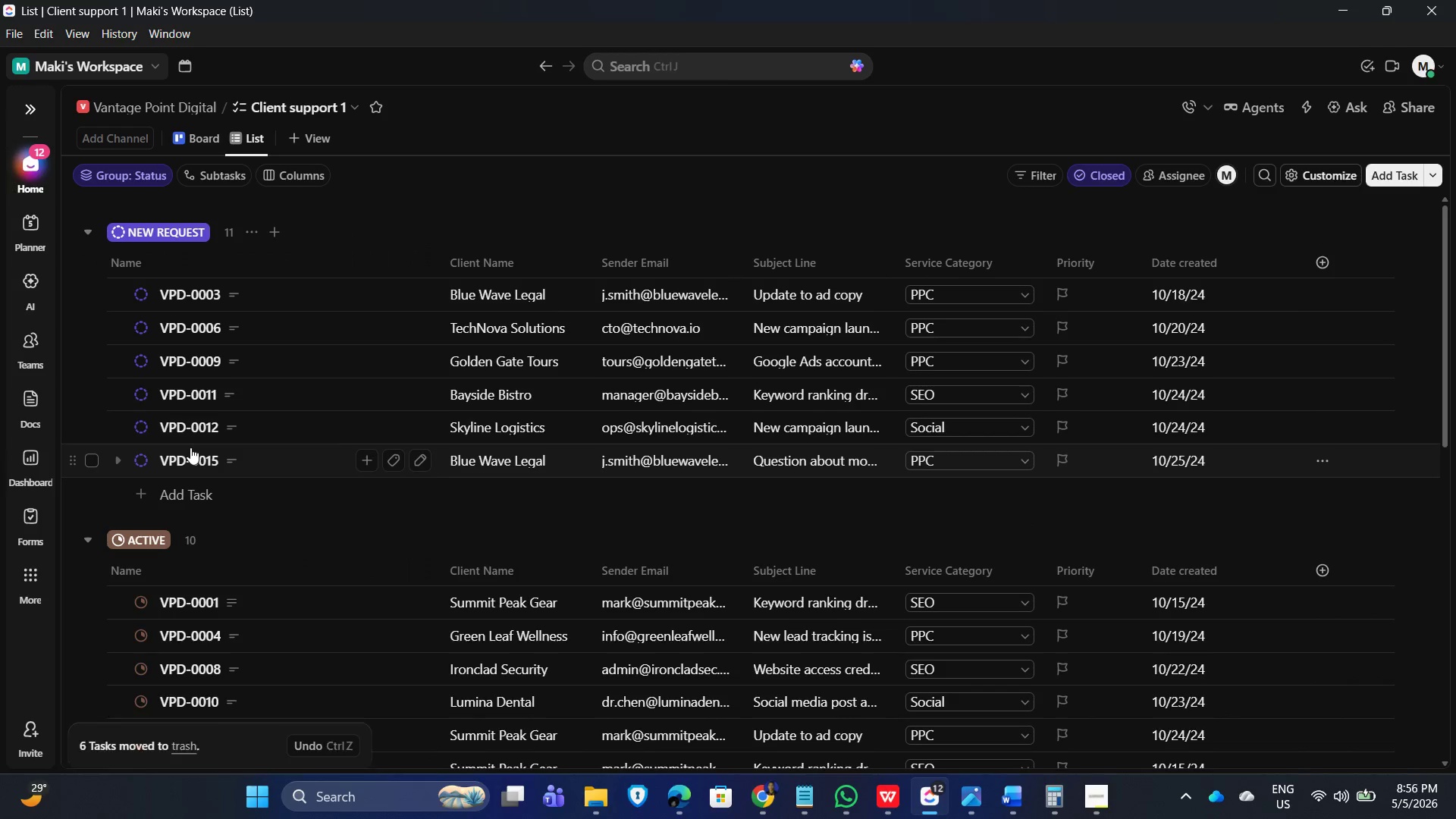 
scroll: coordinate [199, 444], scroll_direction: down, amount: 3.0
 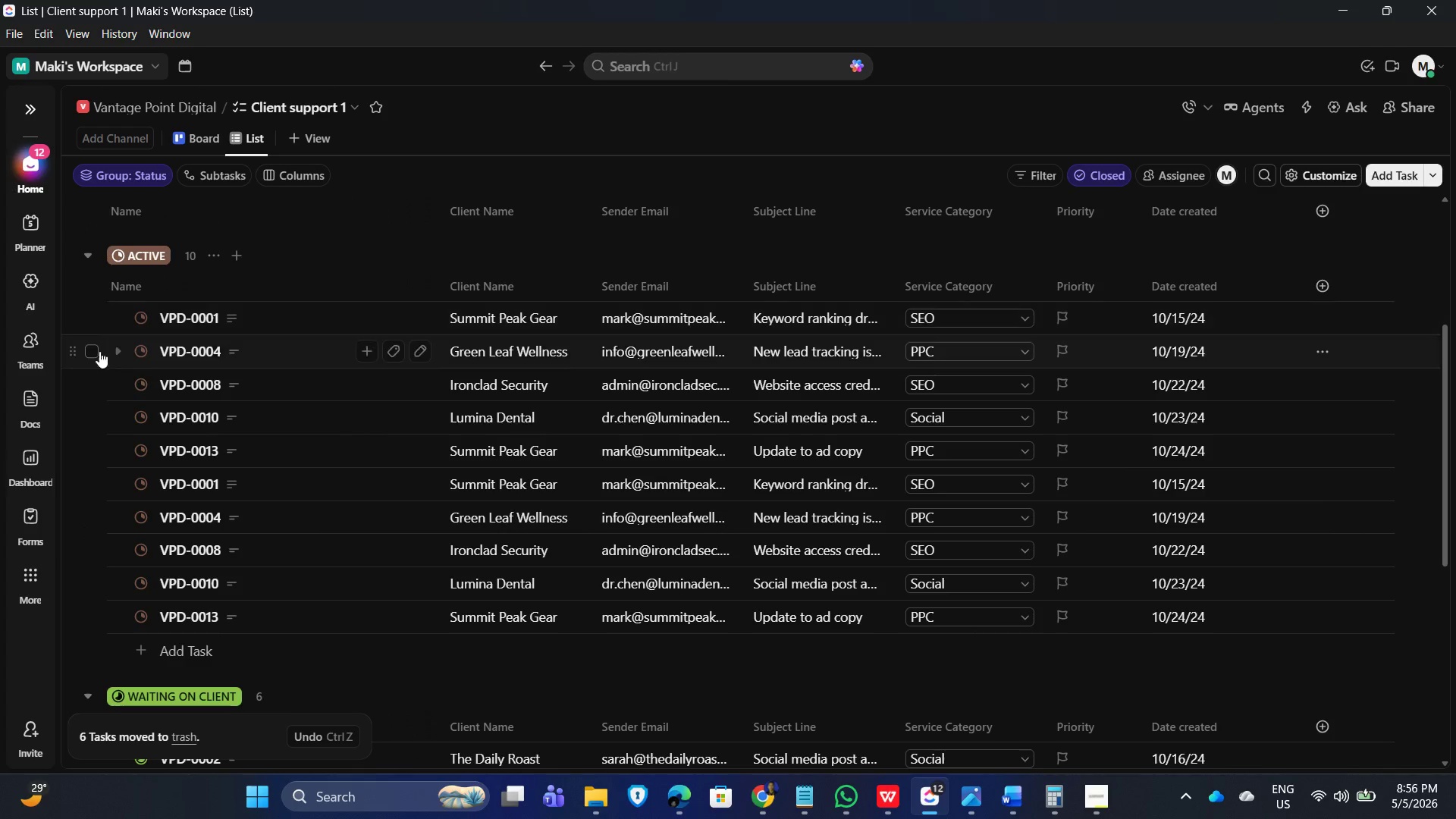 
mouse_move([99, 443])
 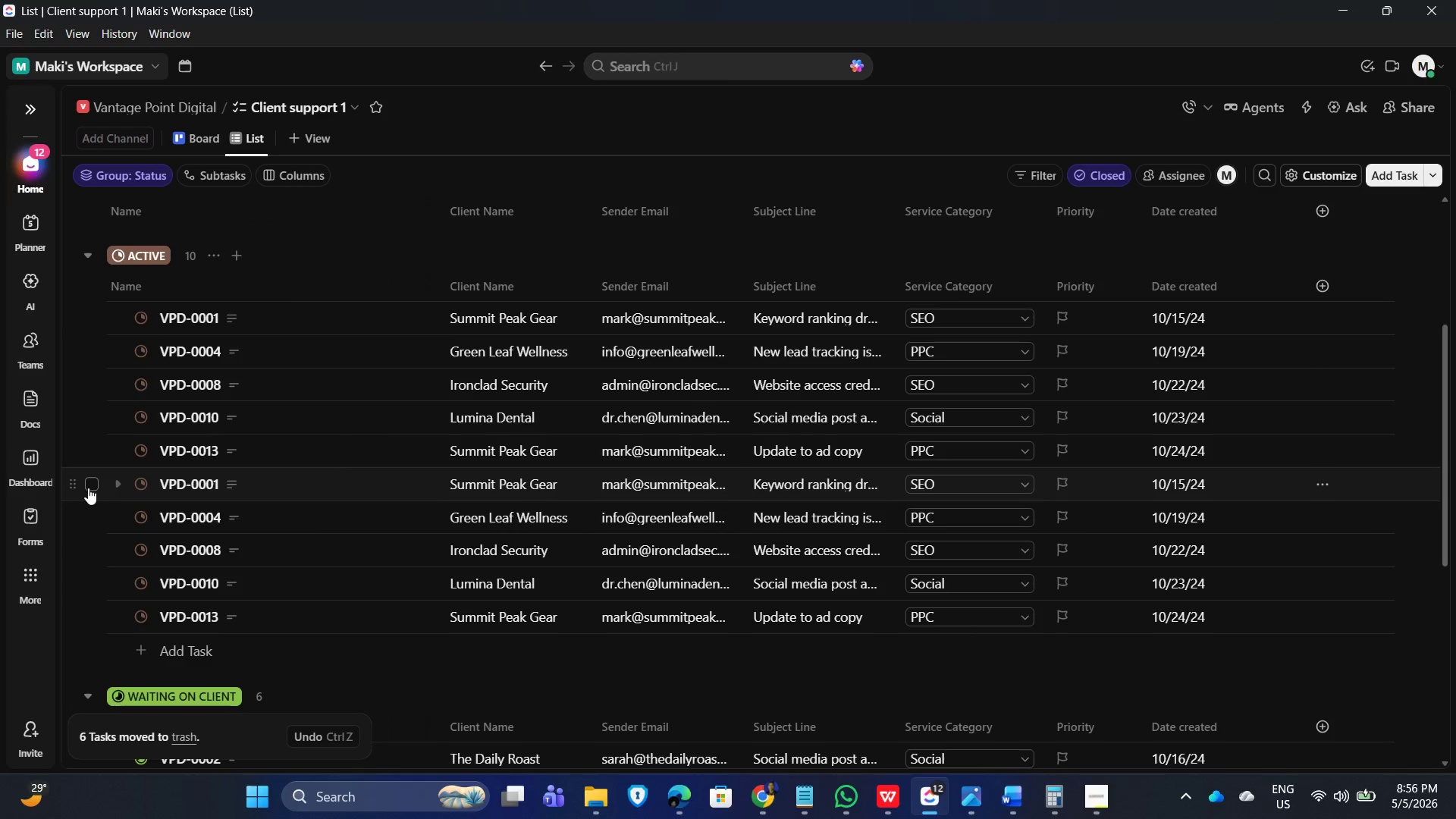 
left_click([92, 486])
 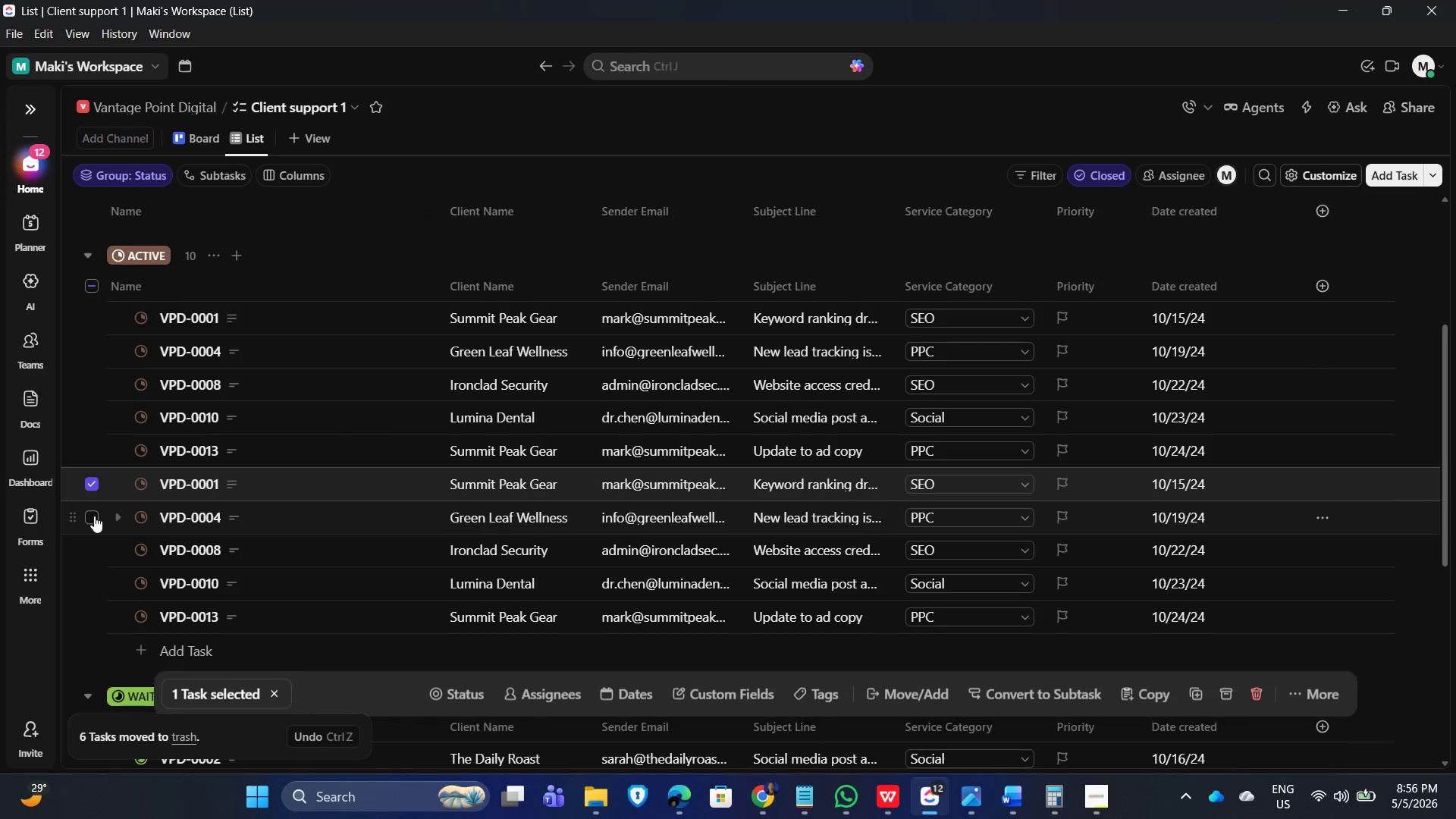 
left_click([93, 516])
 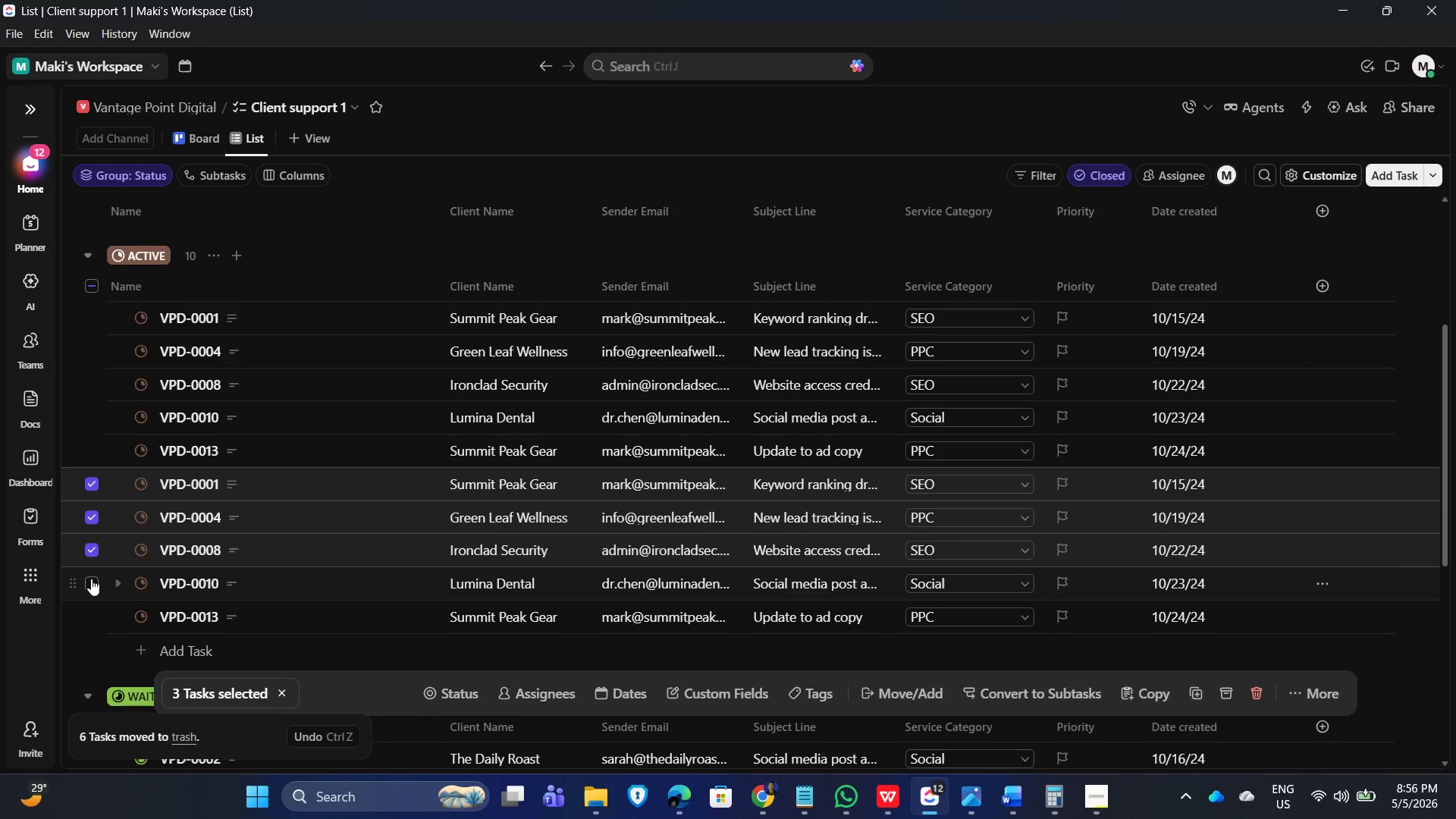 
left_click([92, 581])
 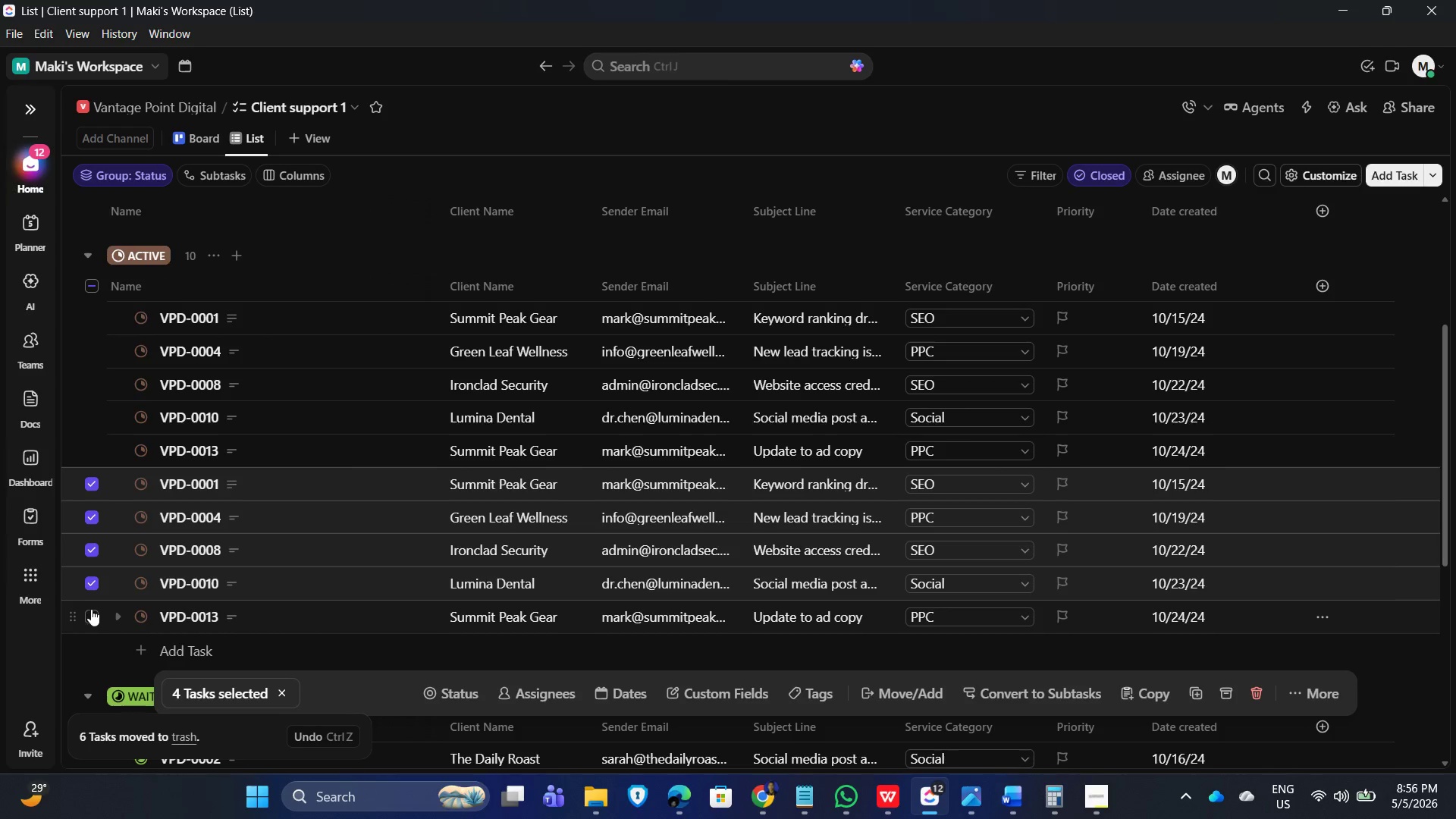 
left_click([91, 609])
 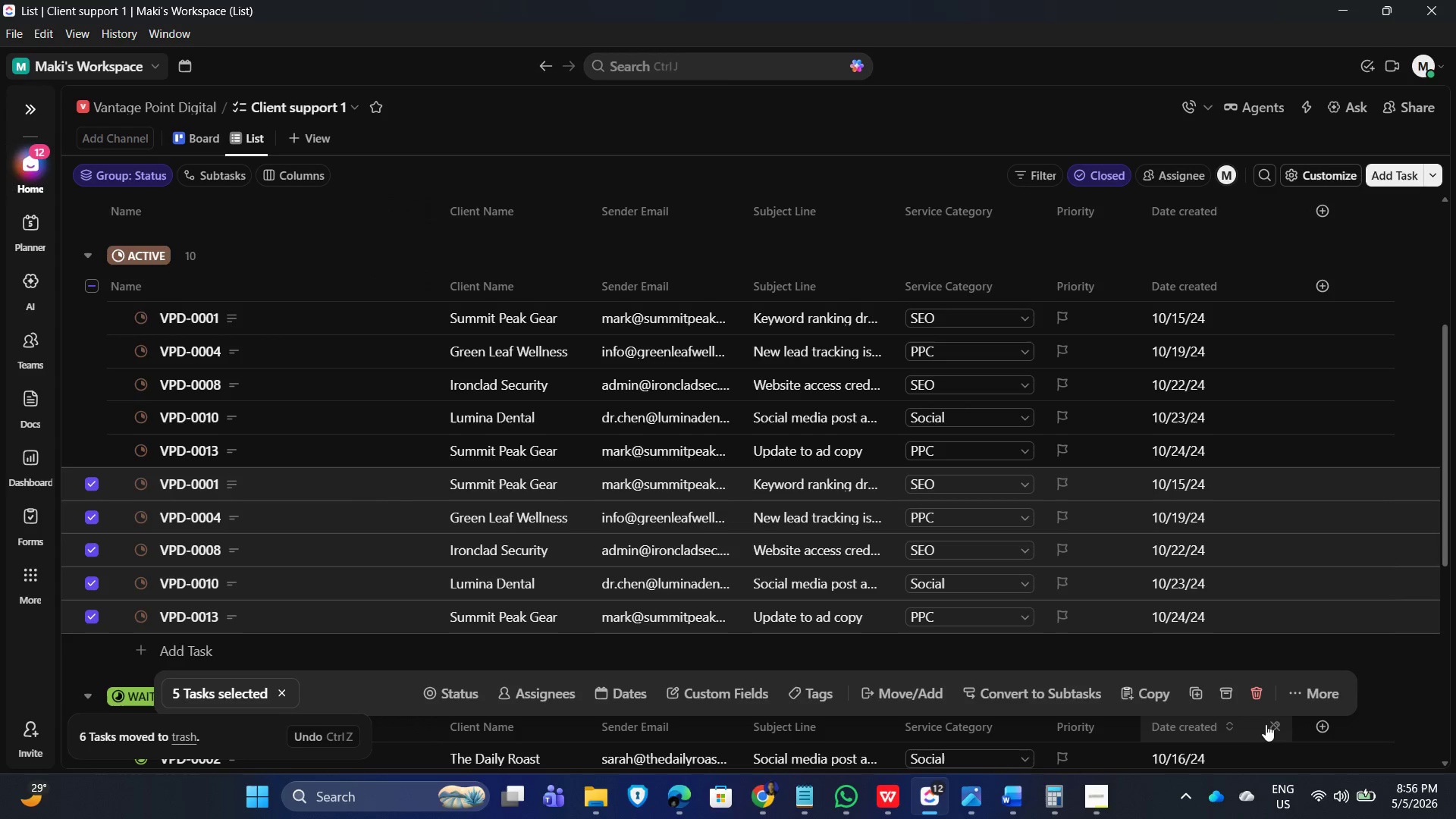 
left_click([1269, 695])
 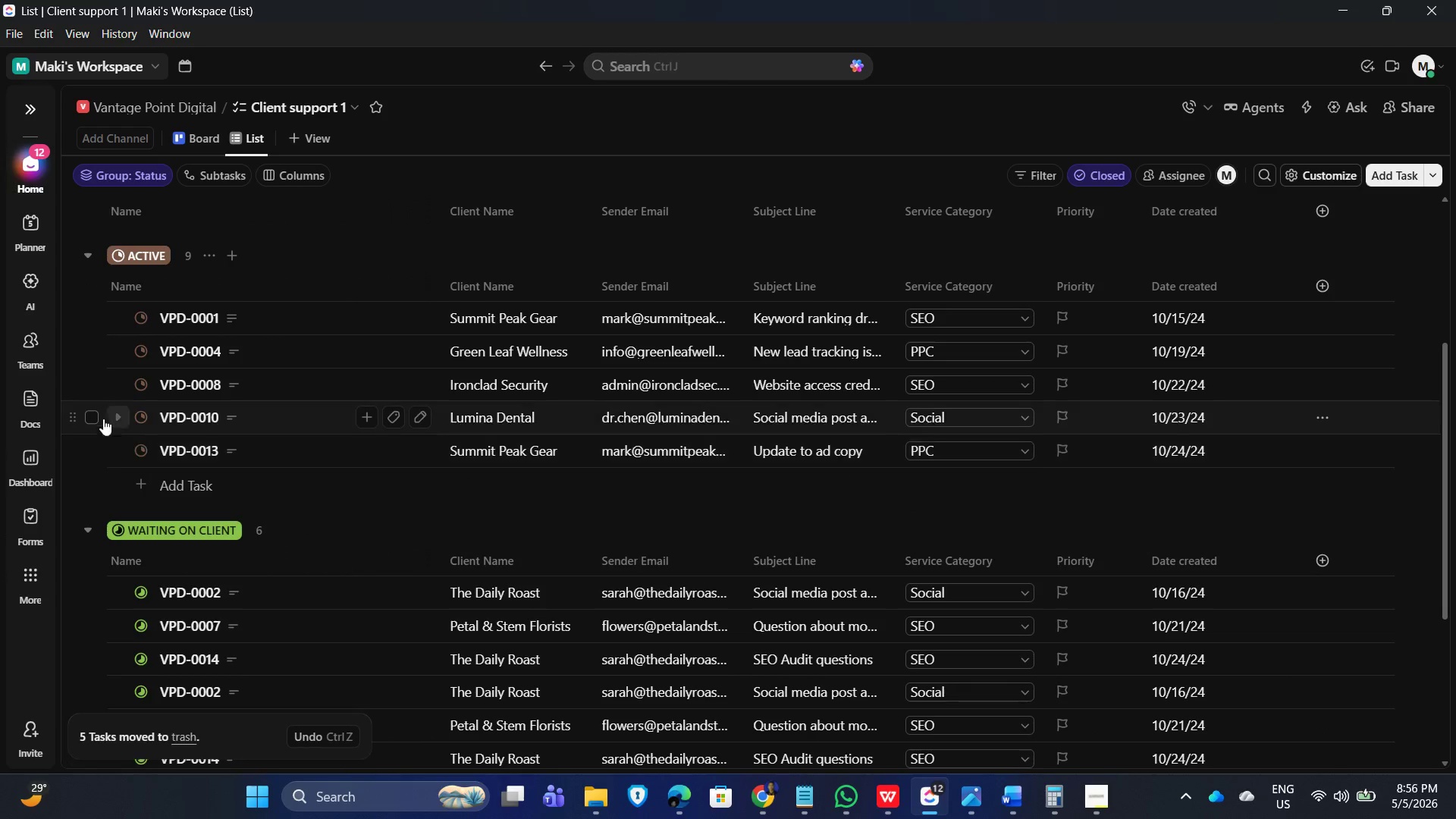 
scroll: coordinate [168, 406], scroll_direction: down, amount: 3.0
 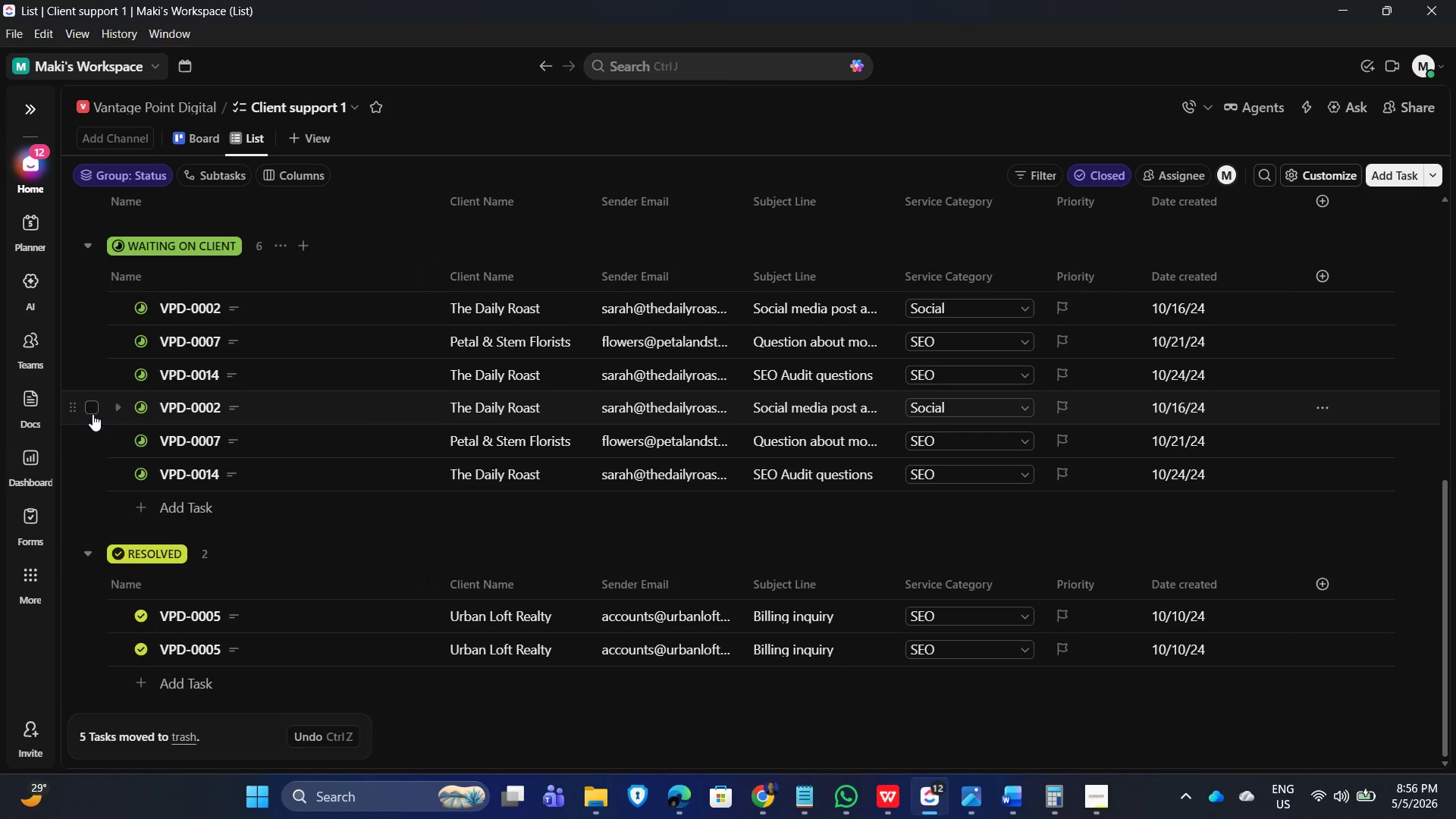 
left_click([96, 410])
 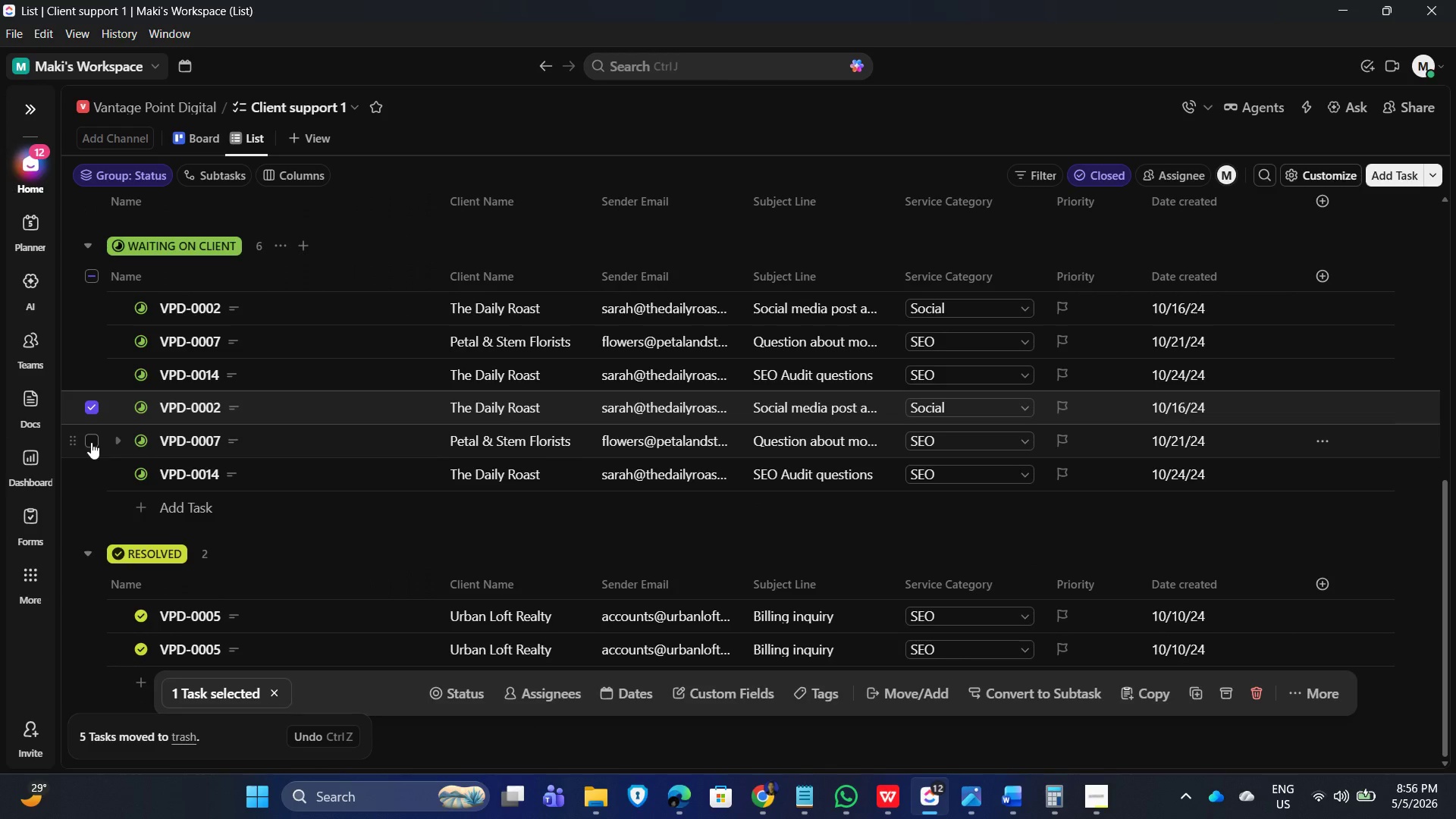 
left_click([91, 442])
 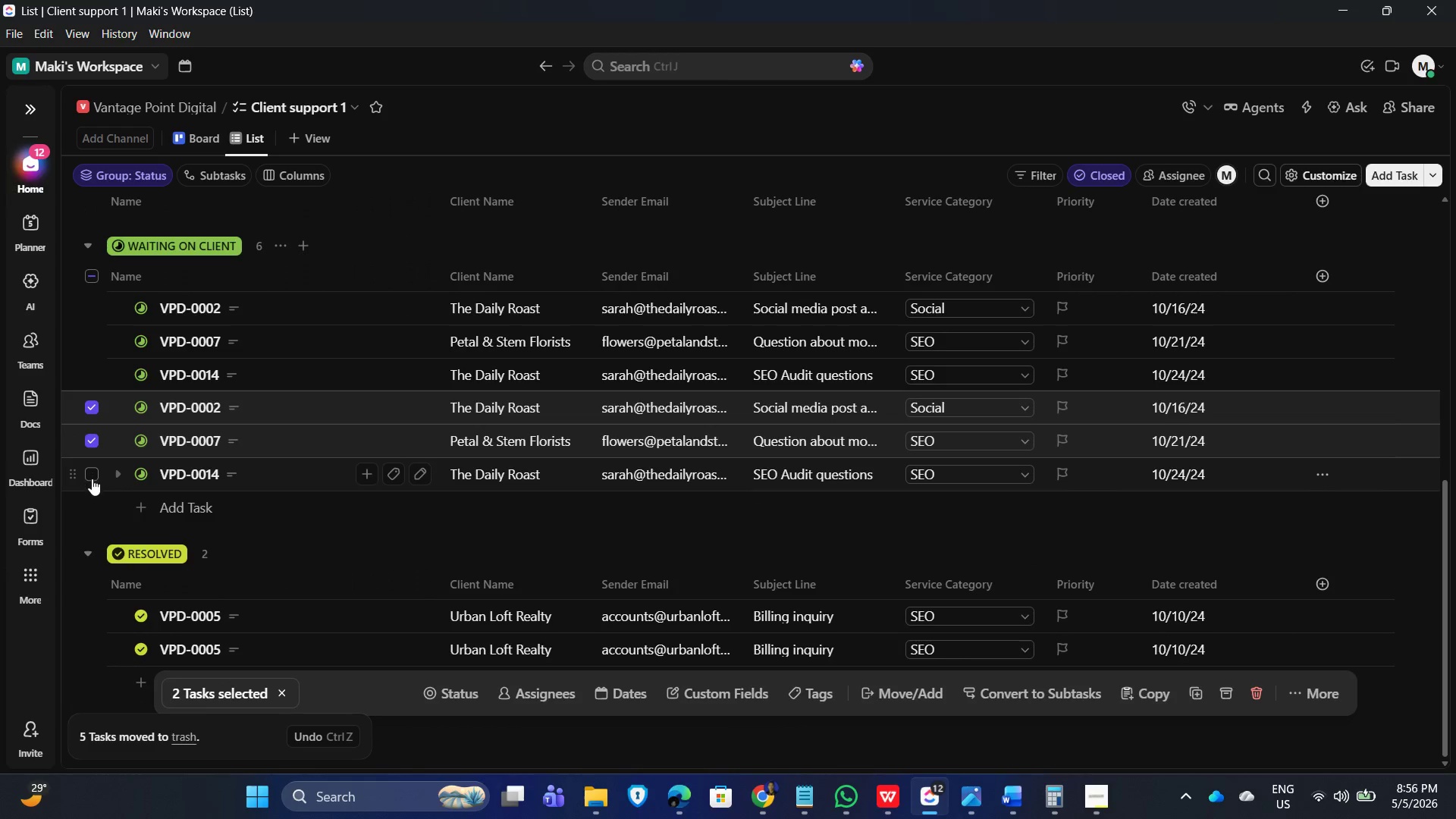 
left_click([92, 479])
 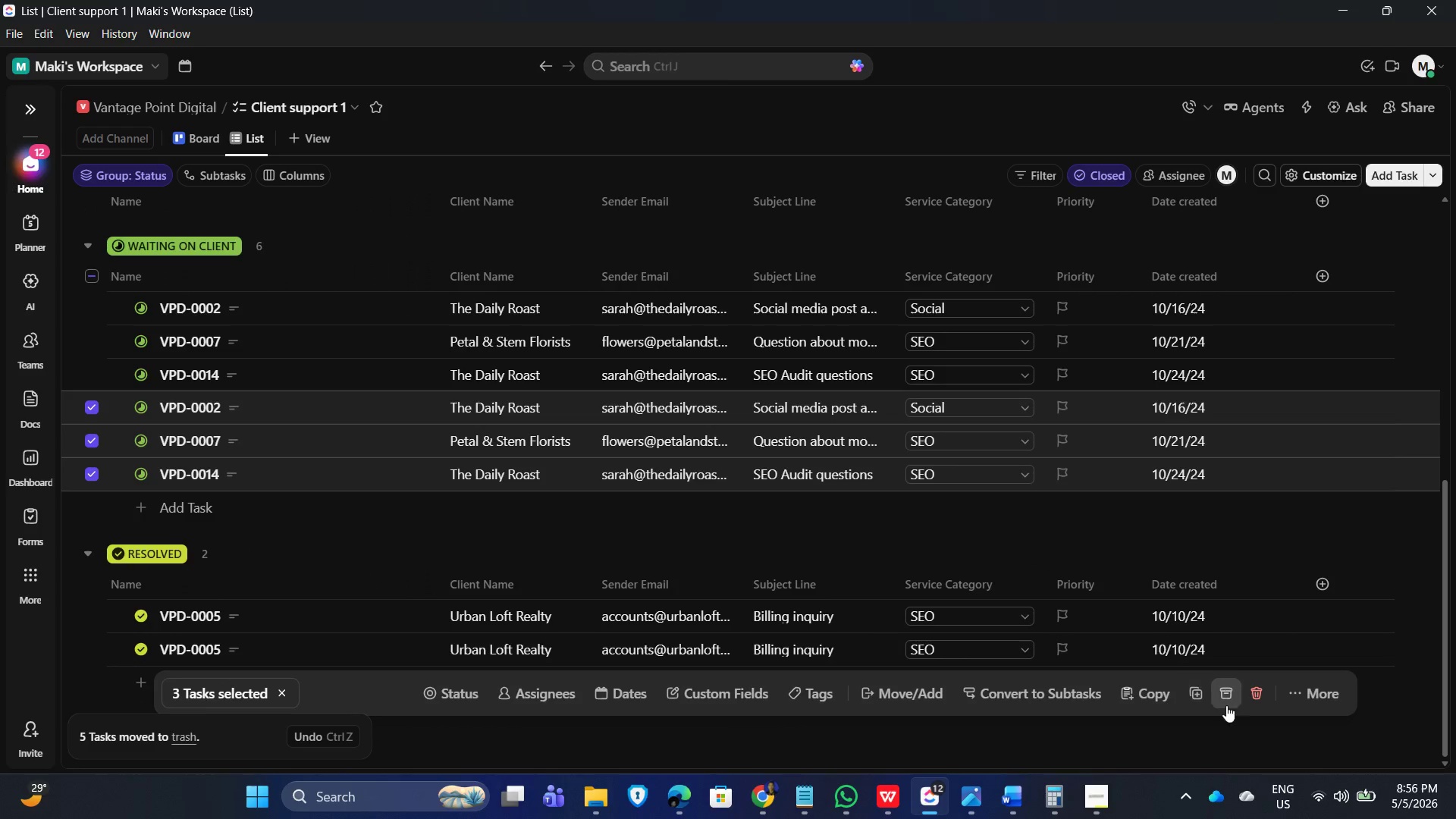 
left_click([1256, 698])
 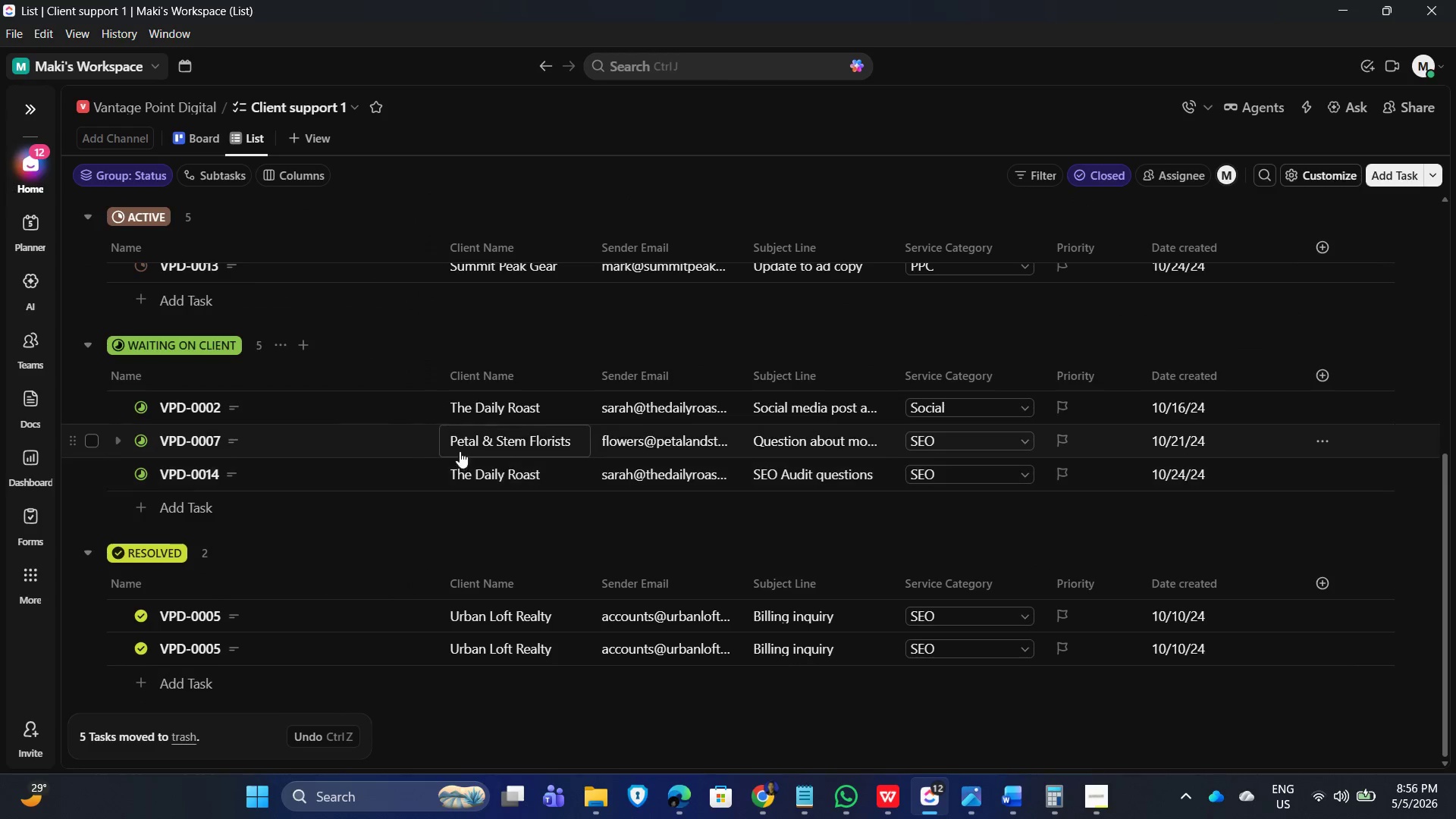 
scroll: coordinate [443, 552], scroll_direction: down, amount: 5.0
 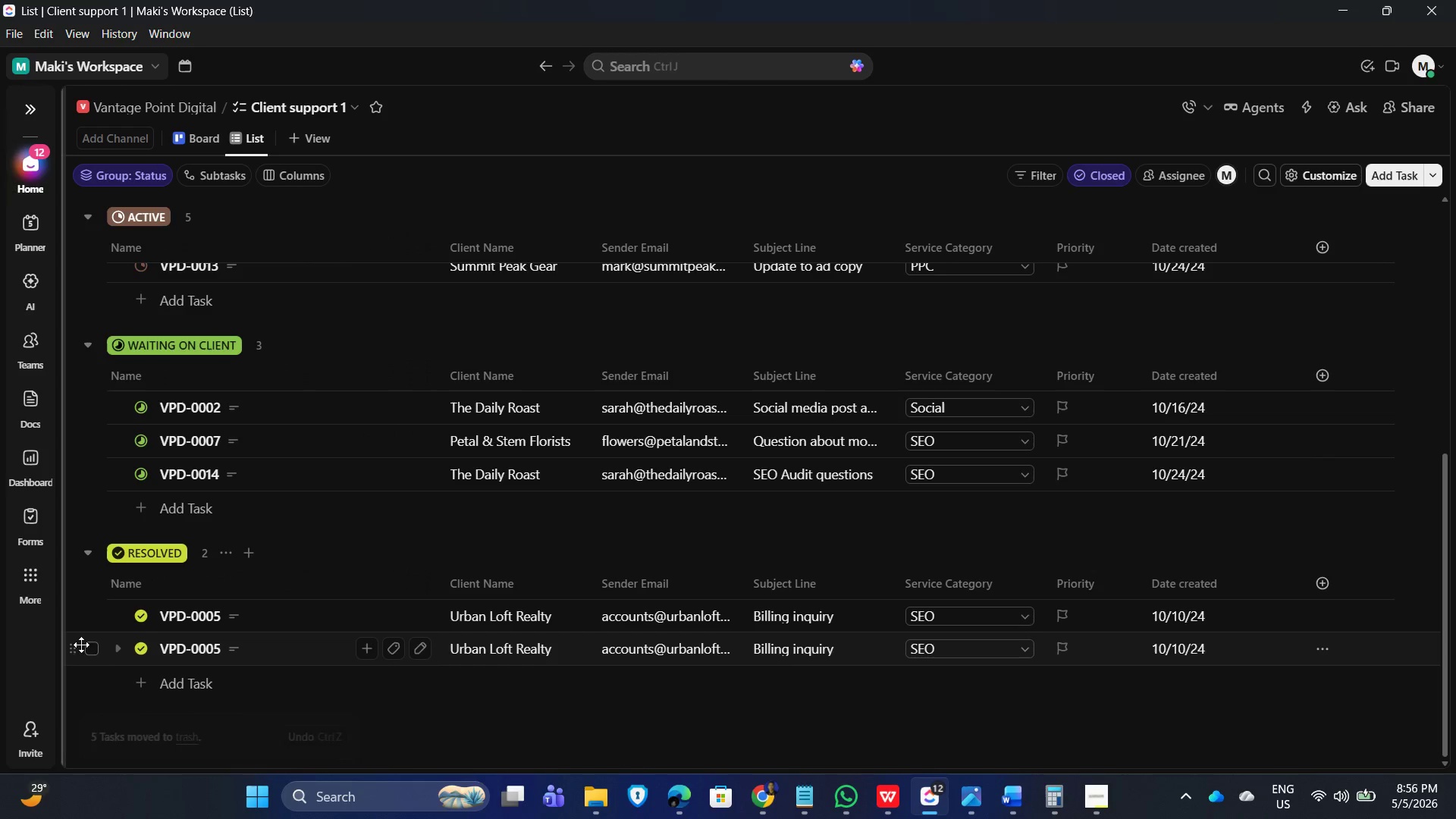 
left_click([89, 647])
 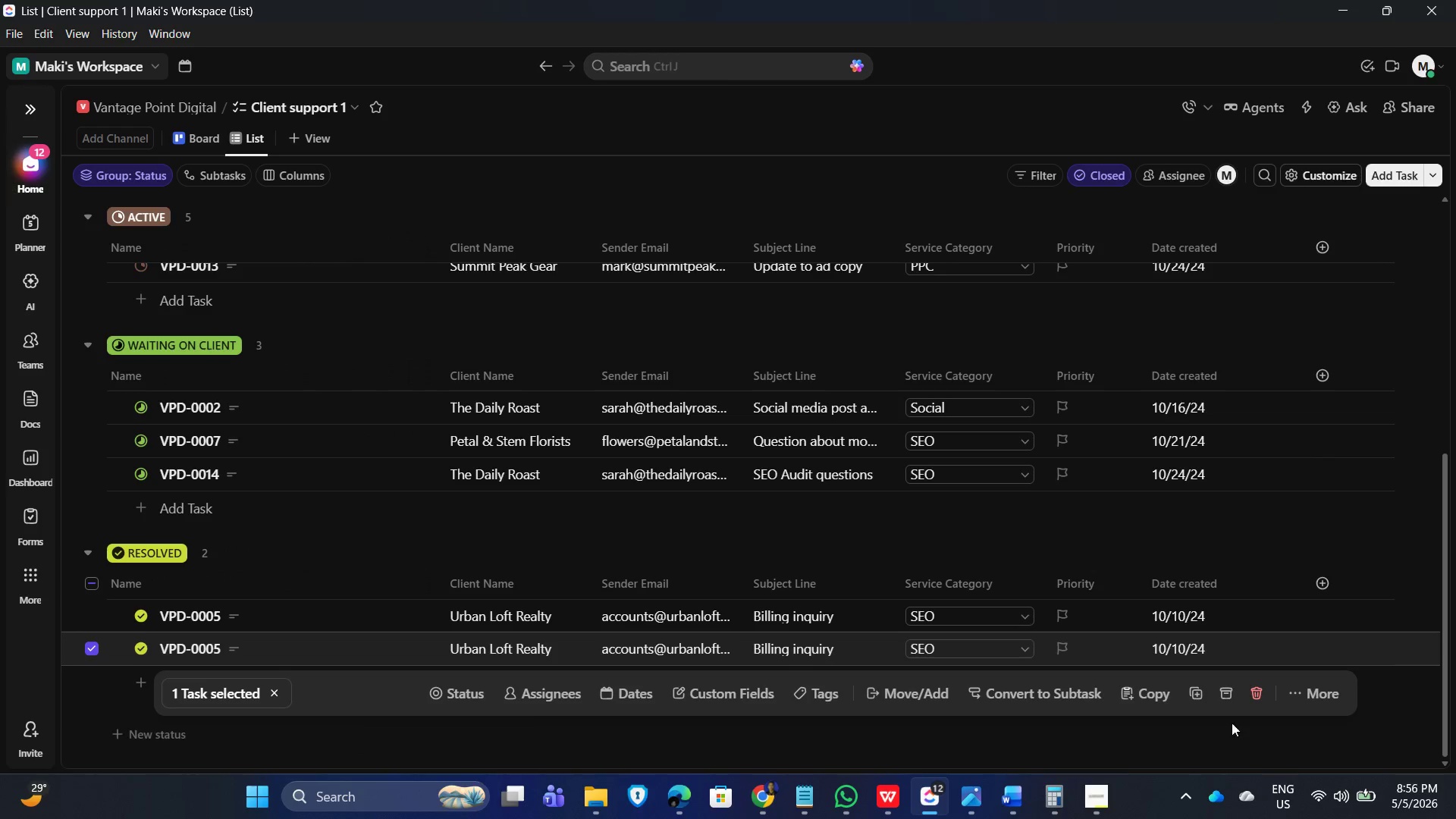 
left_click([1255, 697])
 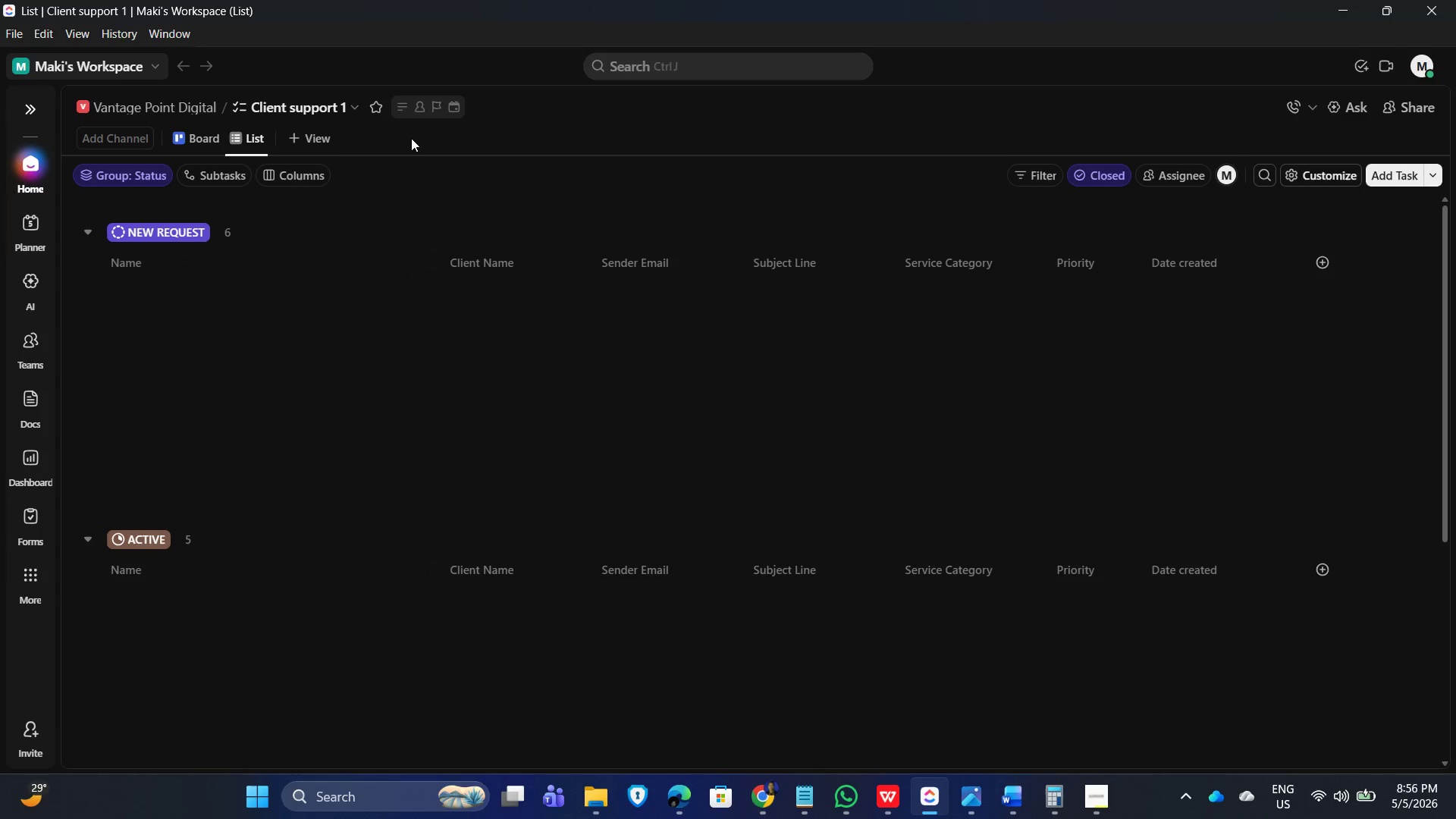 
wait(17.42)
 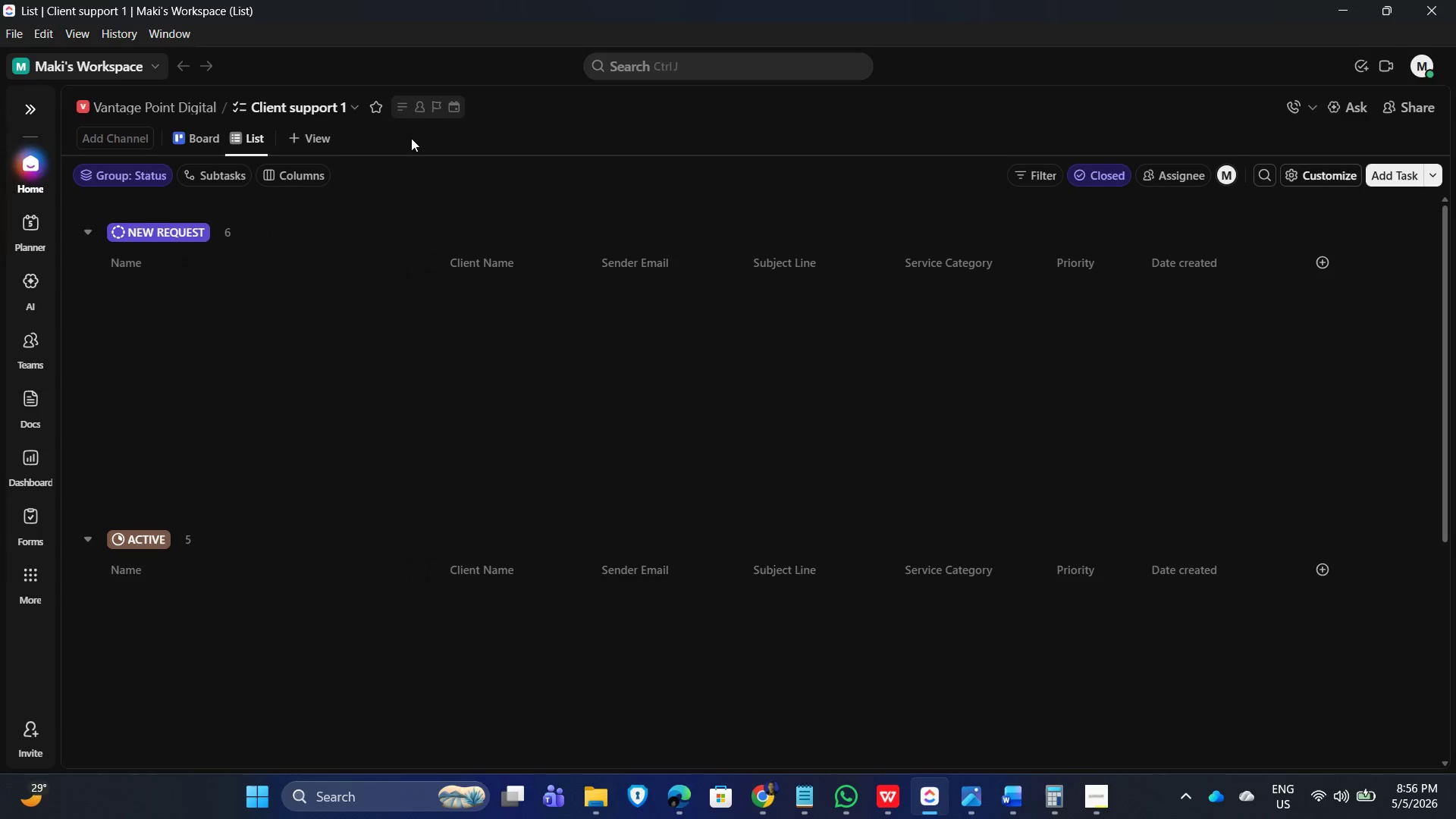 
left_click([329, 201])
 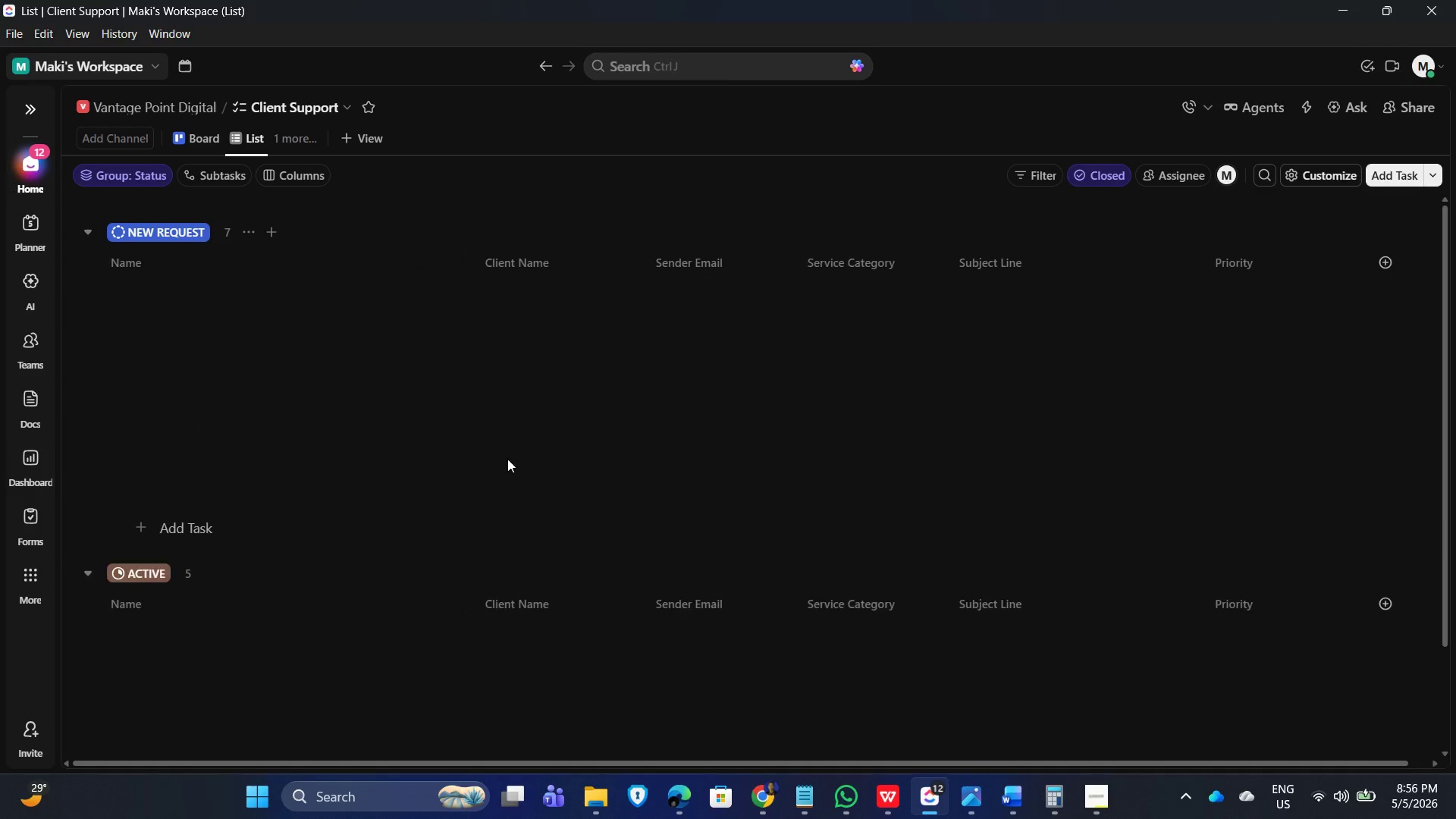 
scroll: coordinate [293, 536], scroll_direction: down, amount: 2.0
 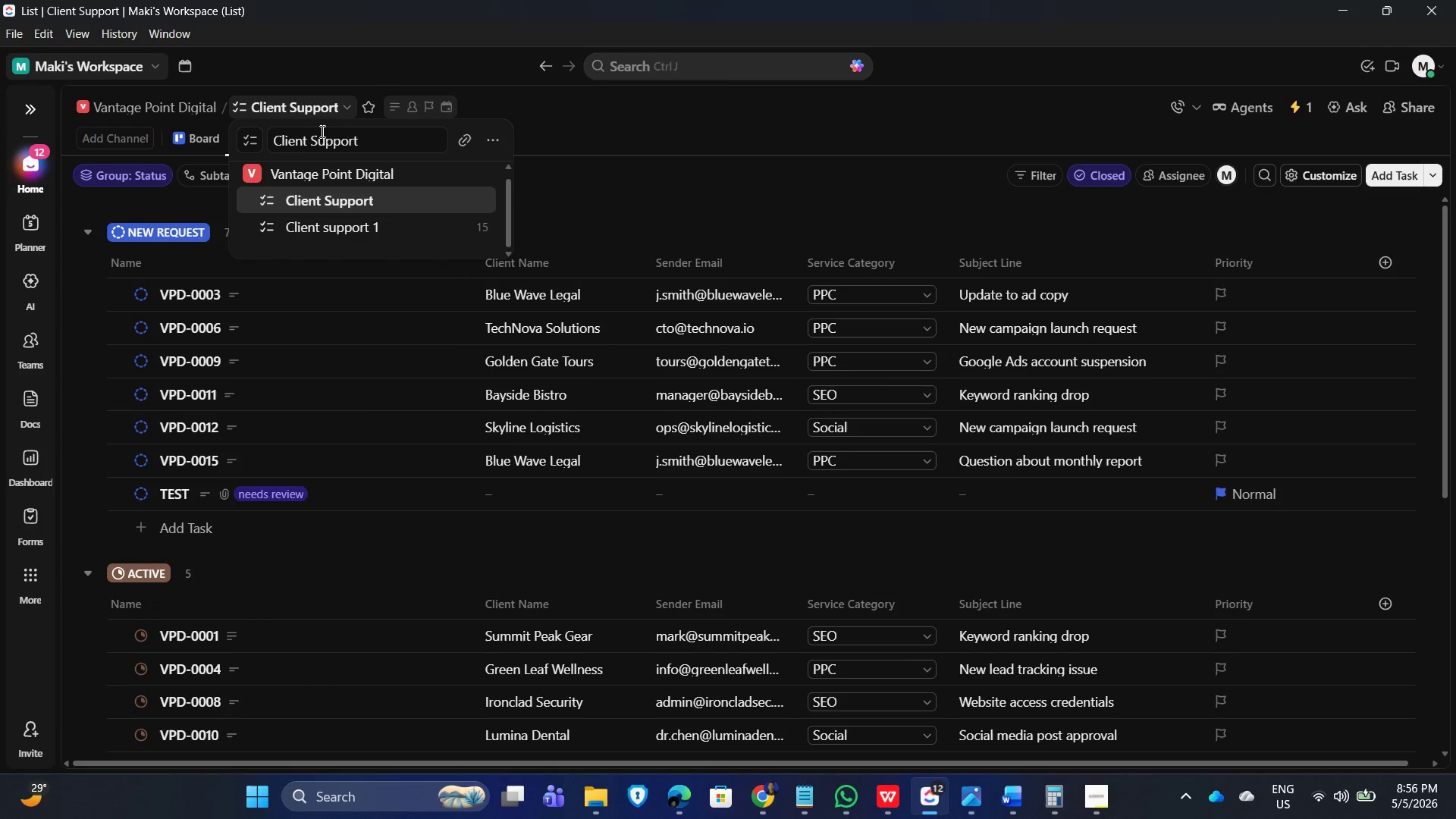 
left_click([303, 231])
 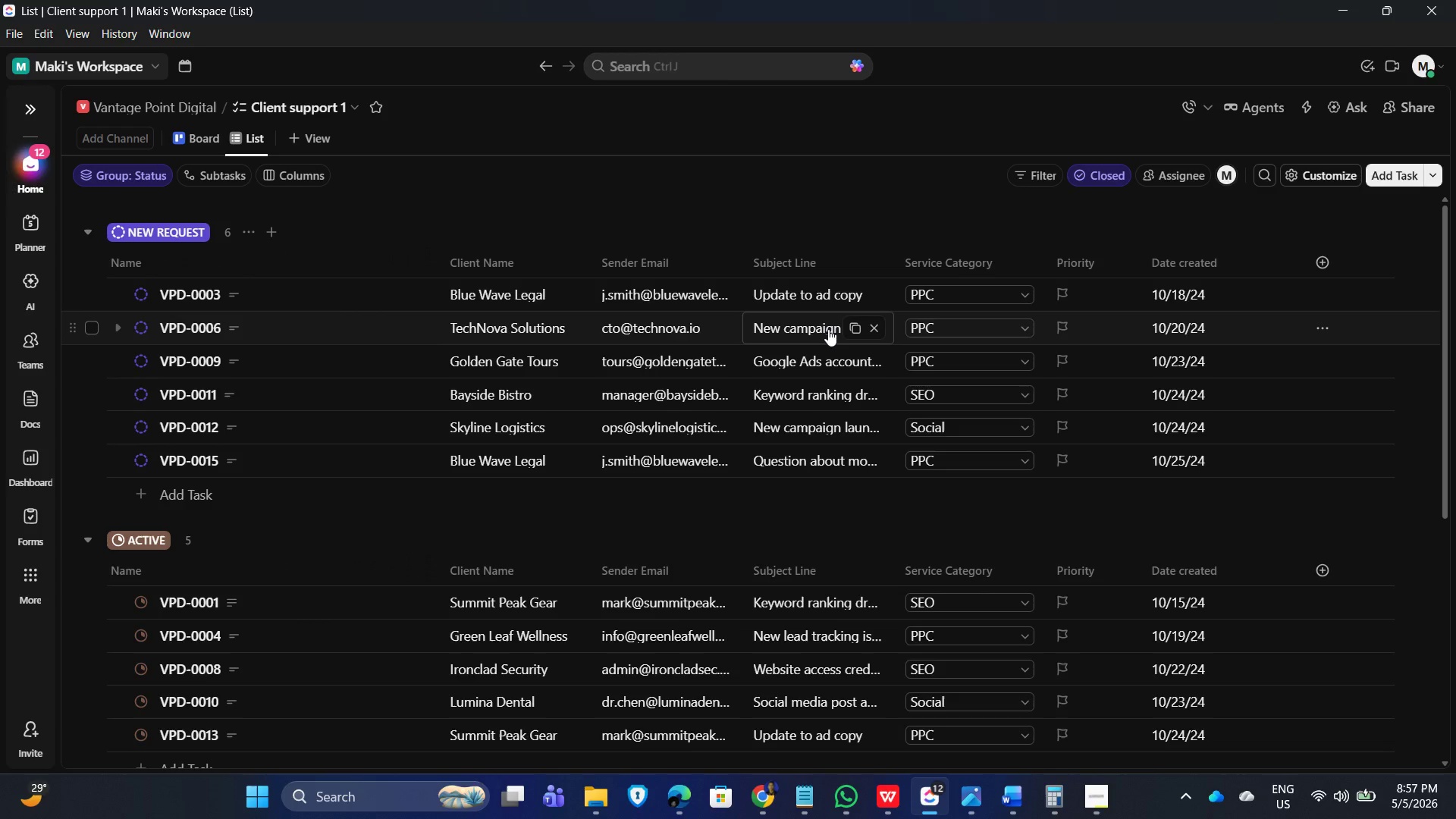 
wait(39.89)
 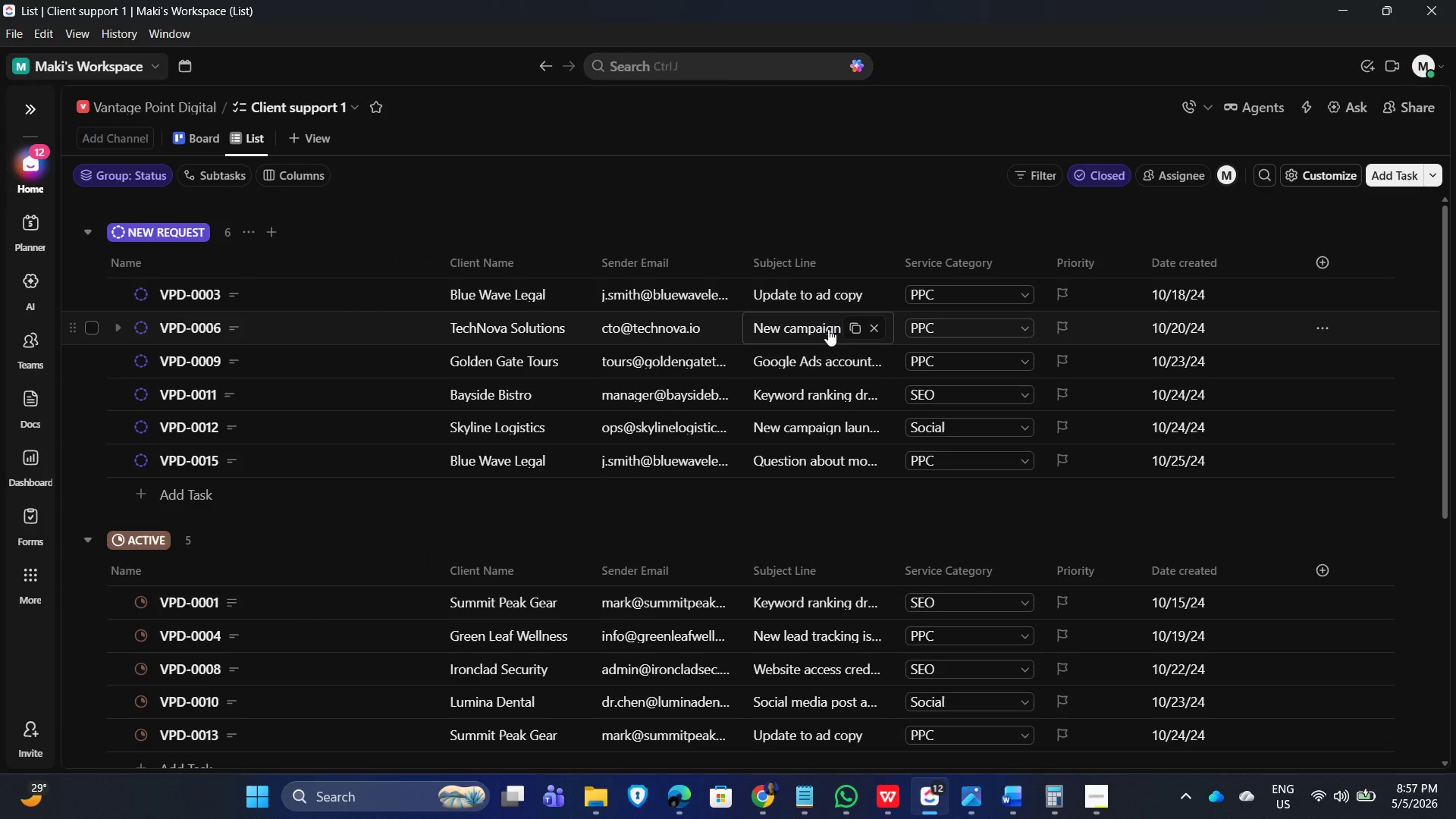 
scroll: coordinate [237, 662], scroll_direction: down, amount: 6.0
 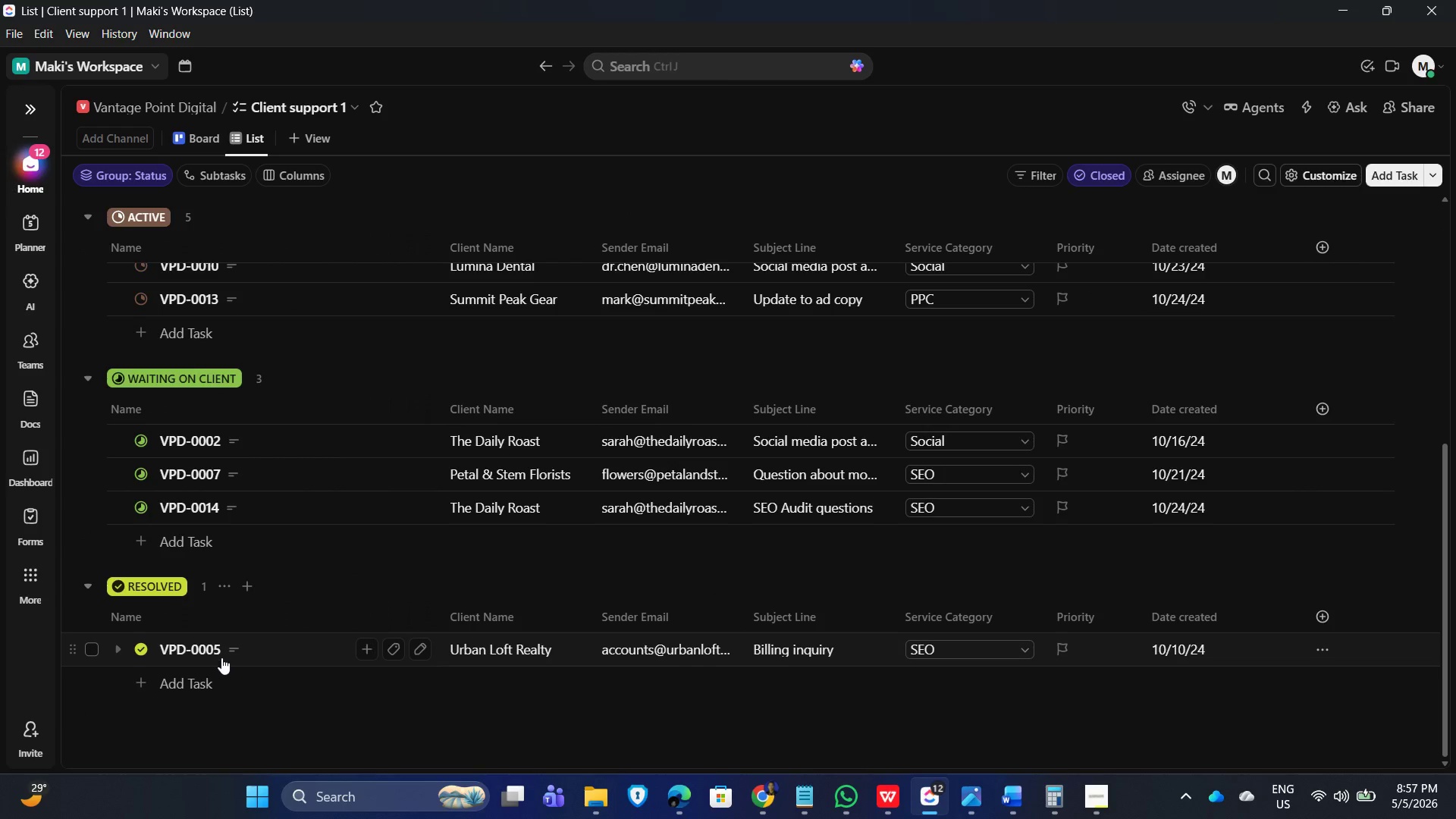 
scroll: coordinate [268, 566], scroll_direction: up, amount: 6.0
 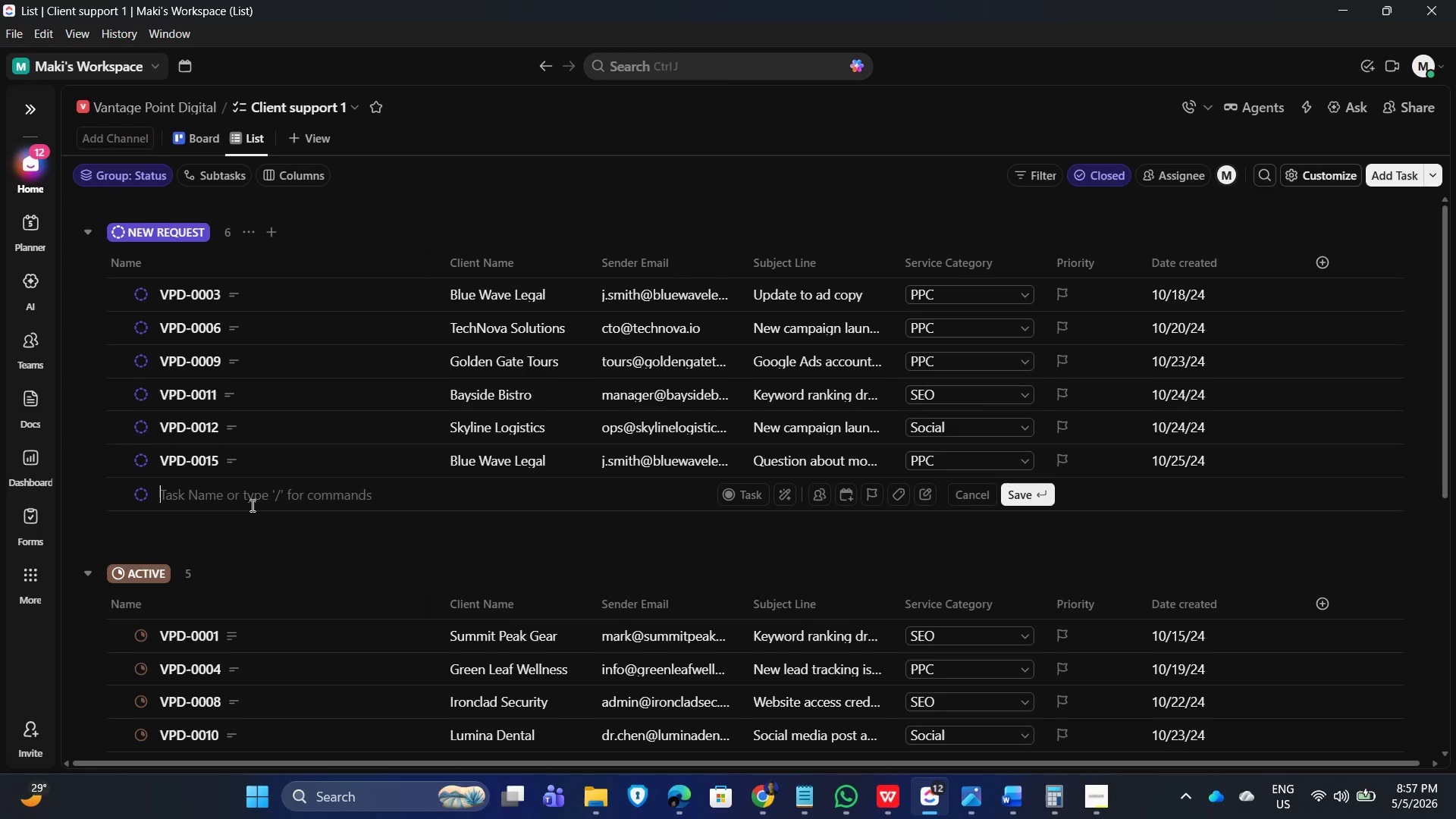 
wait(12.2)
 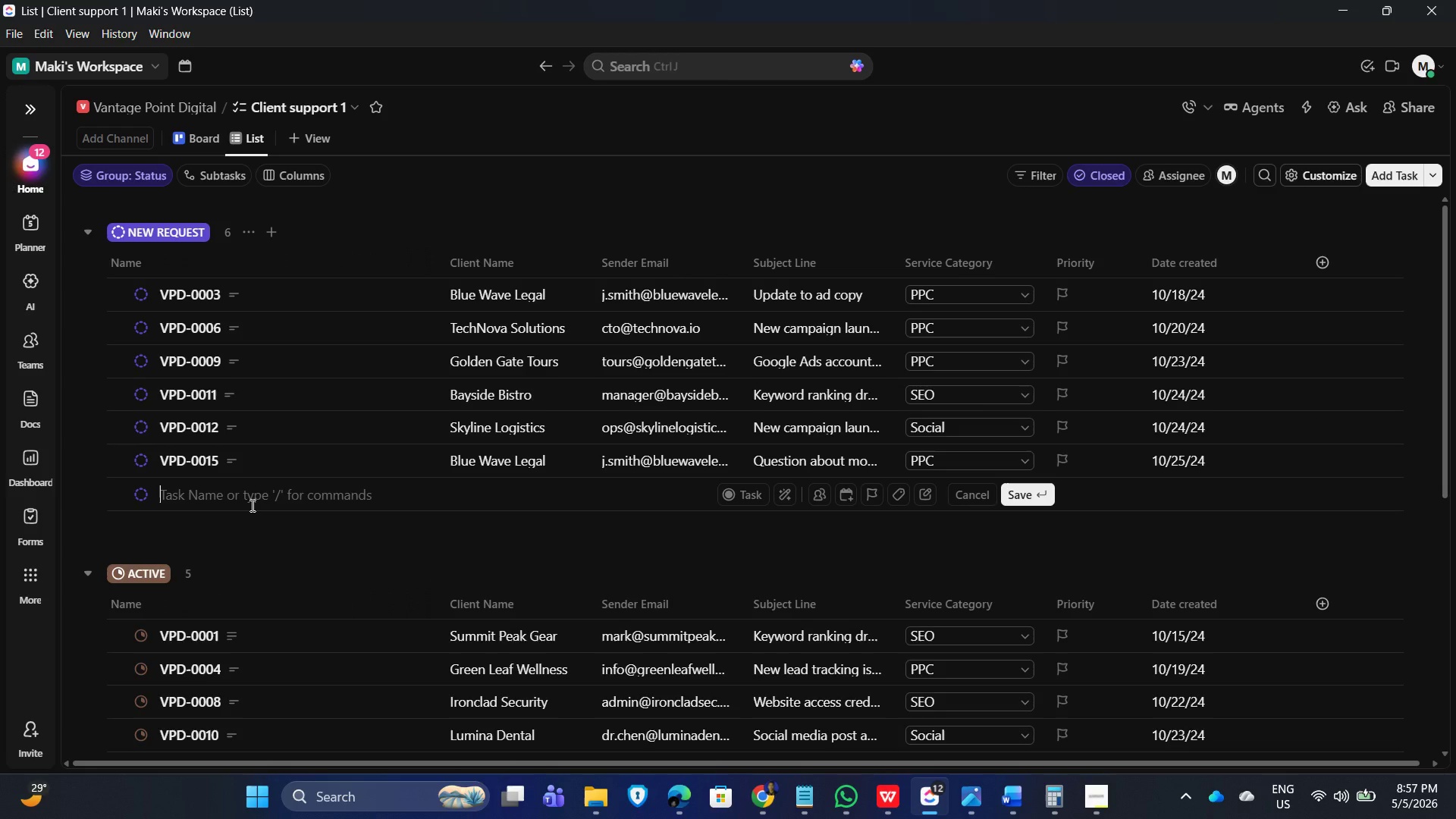 
type(12121 {sub)
key(Backspace)
key(Backspace)
key(Backspace)
type(/subject linr)
key(Backspace)
type(e})
 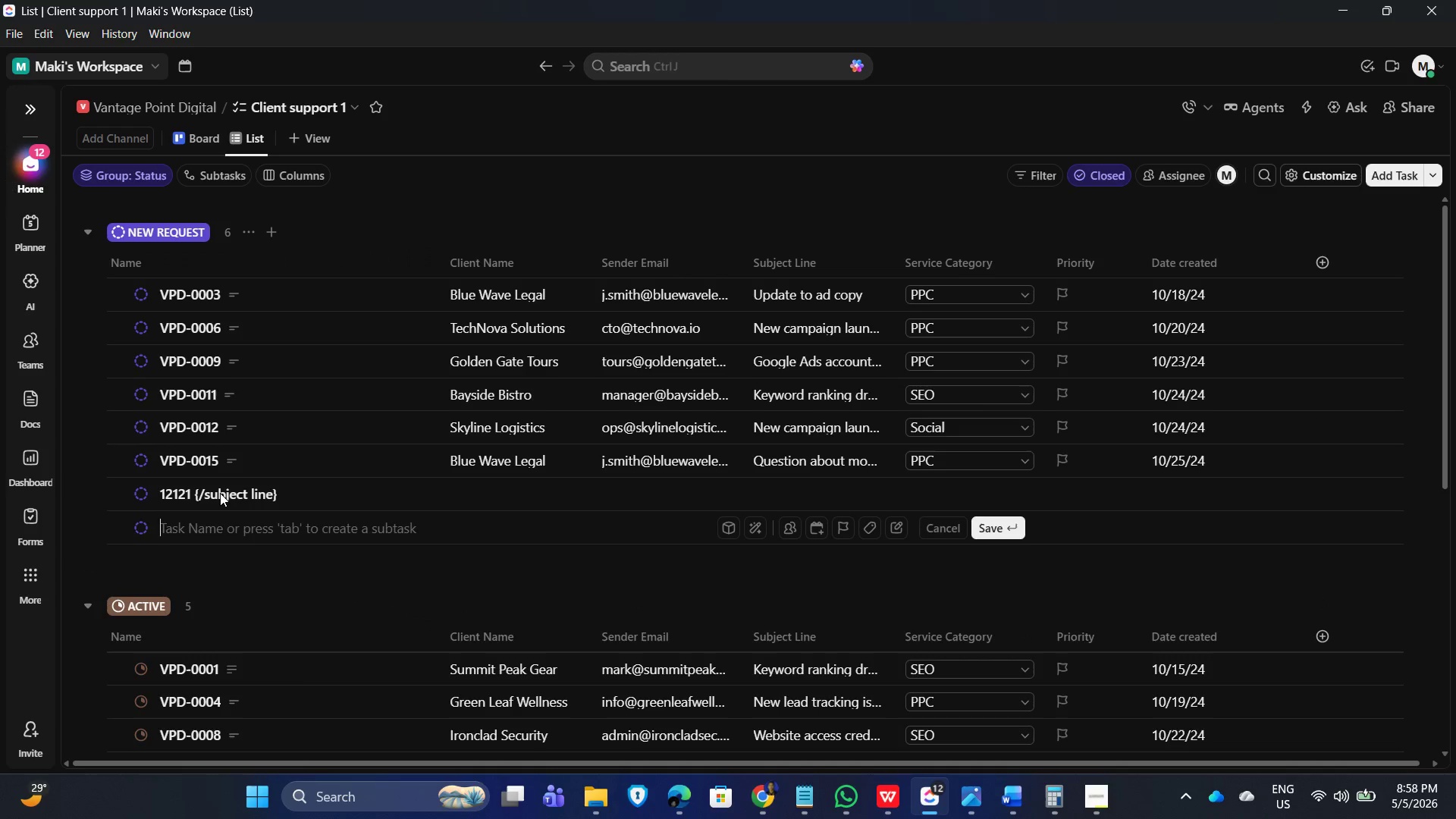 
 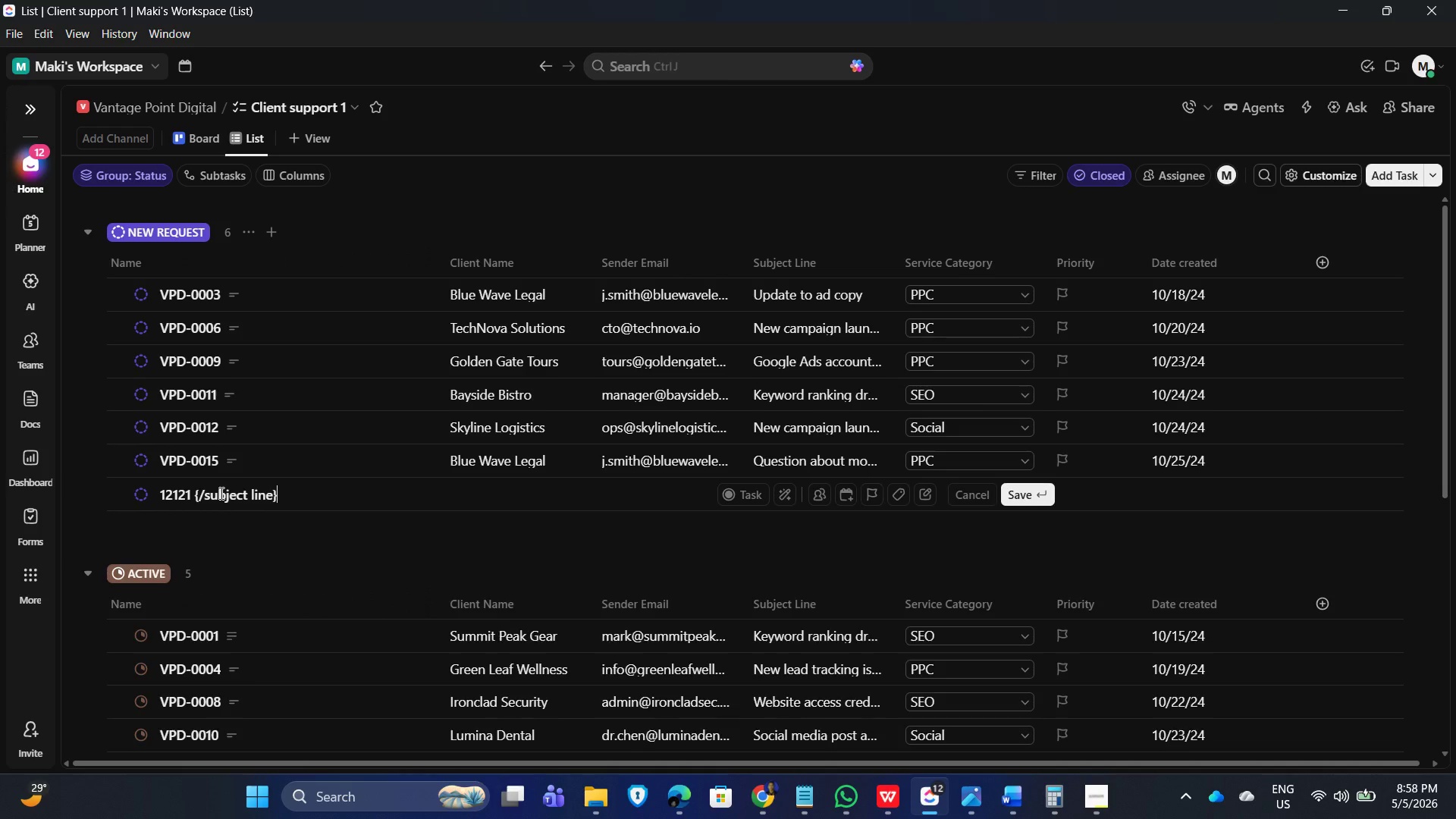 
key(Enter)
 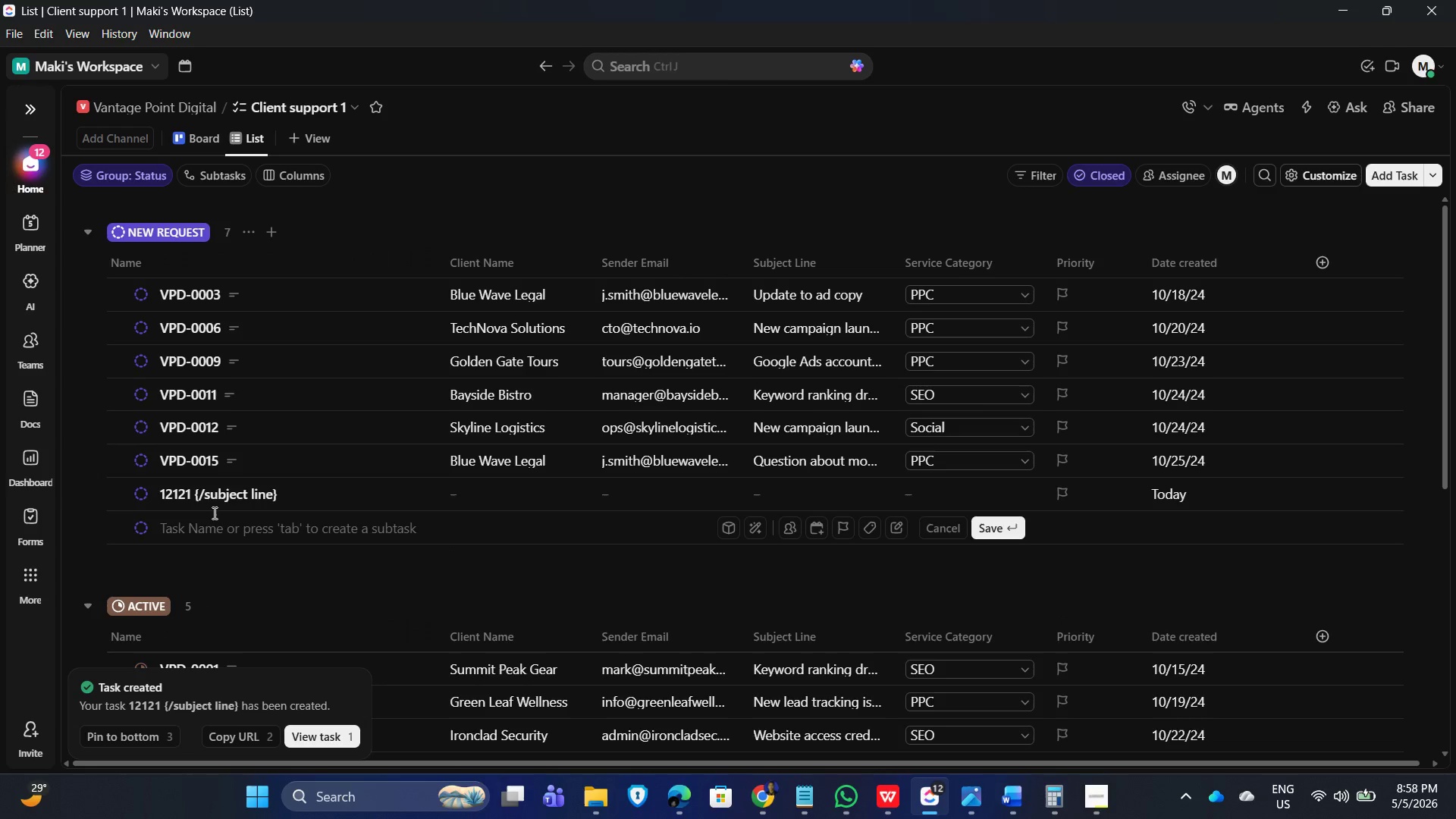 
left_click([94, 494])
 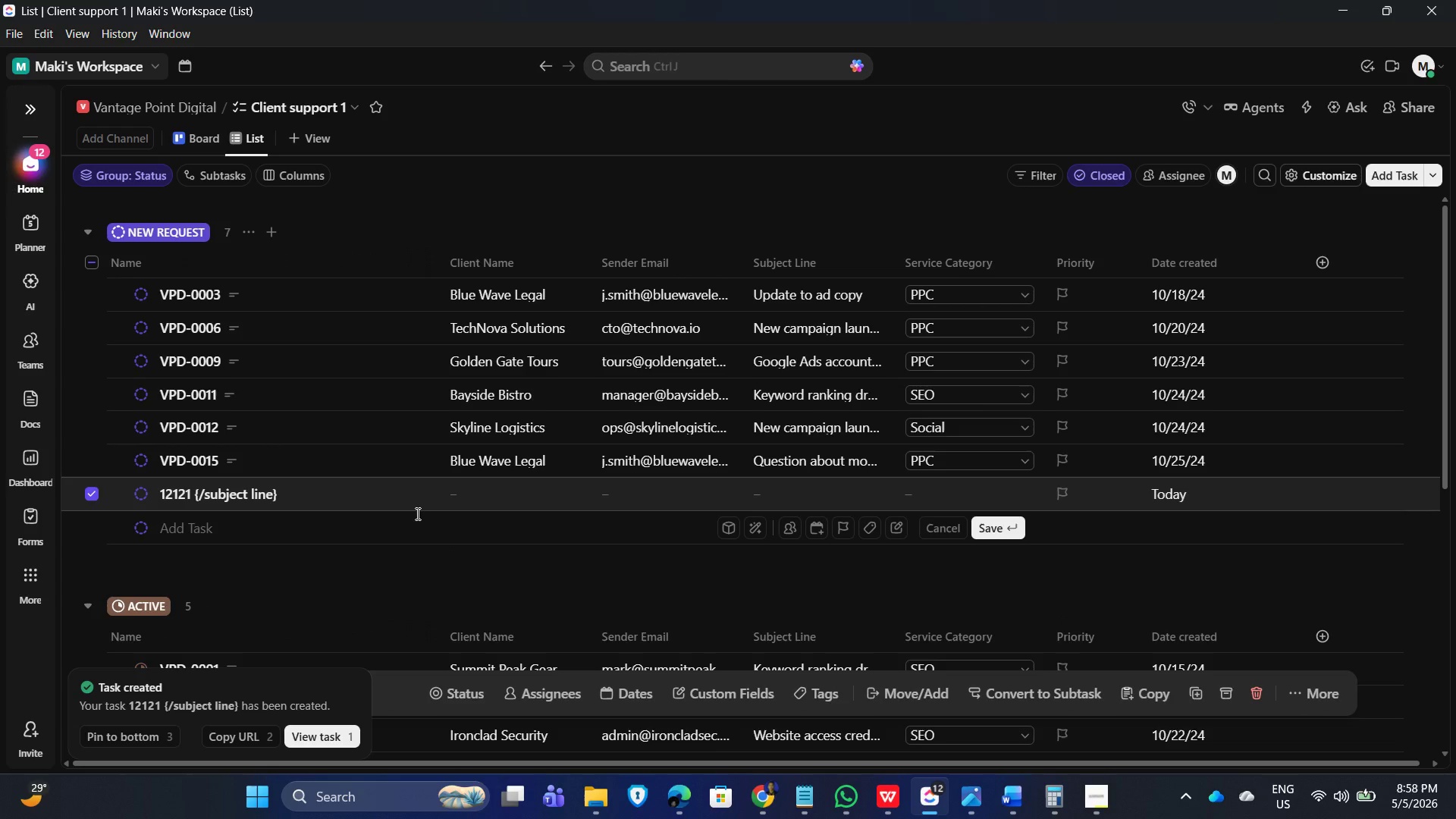 
key(Delete)
 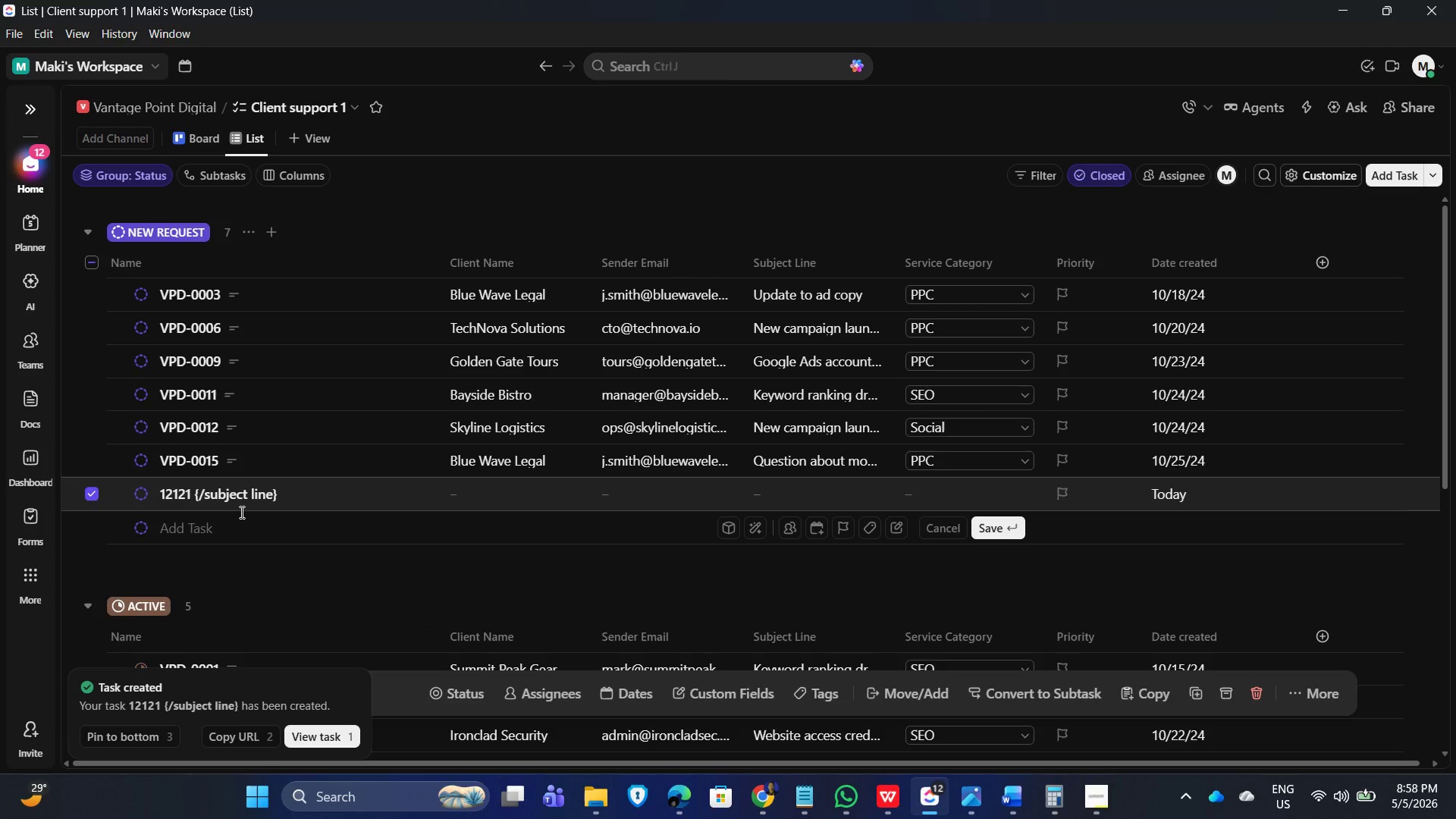 
key(Delete)
 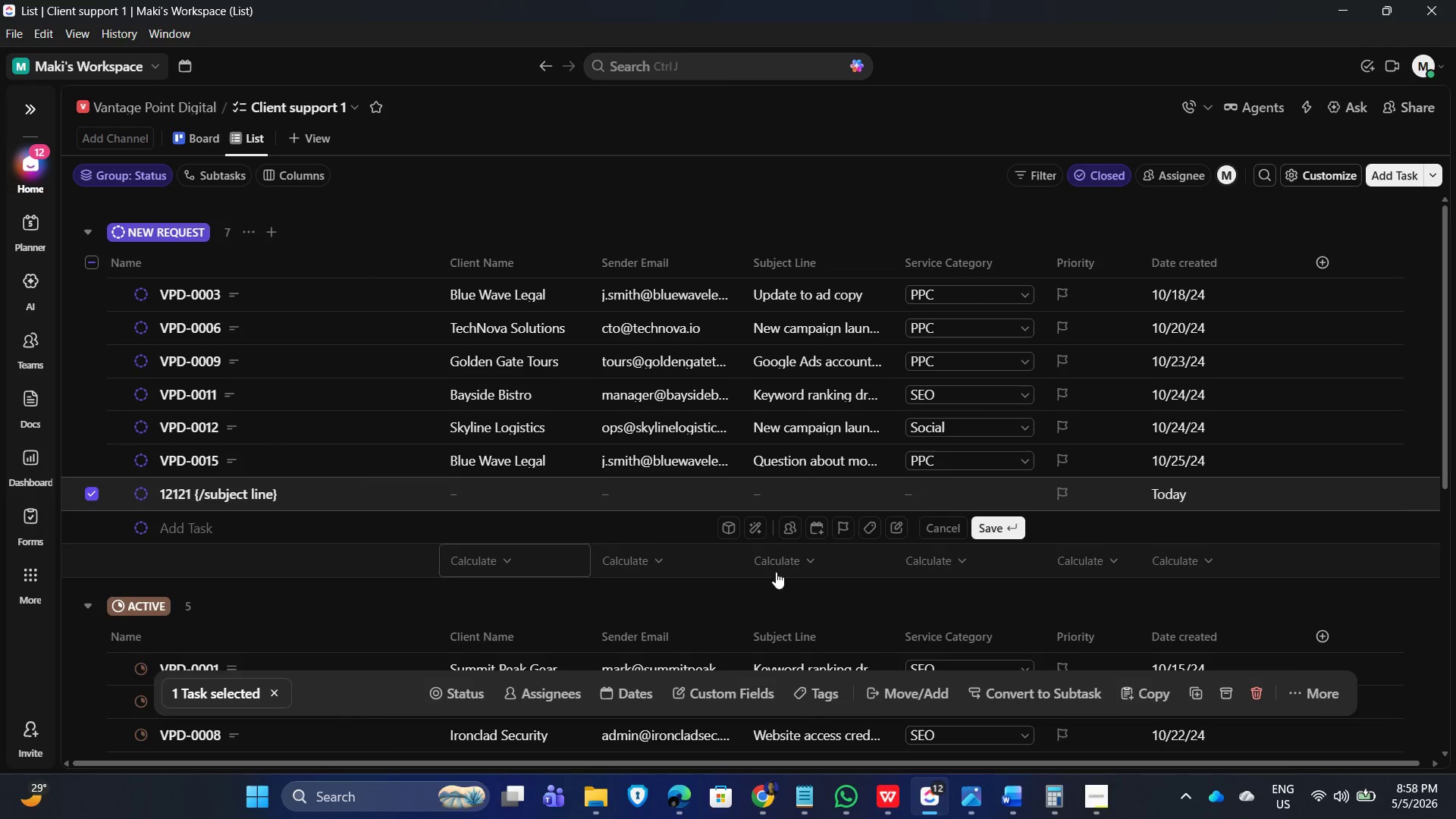 
left_click([1258, 693])
 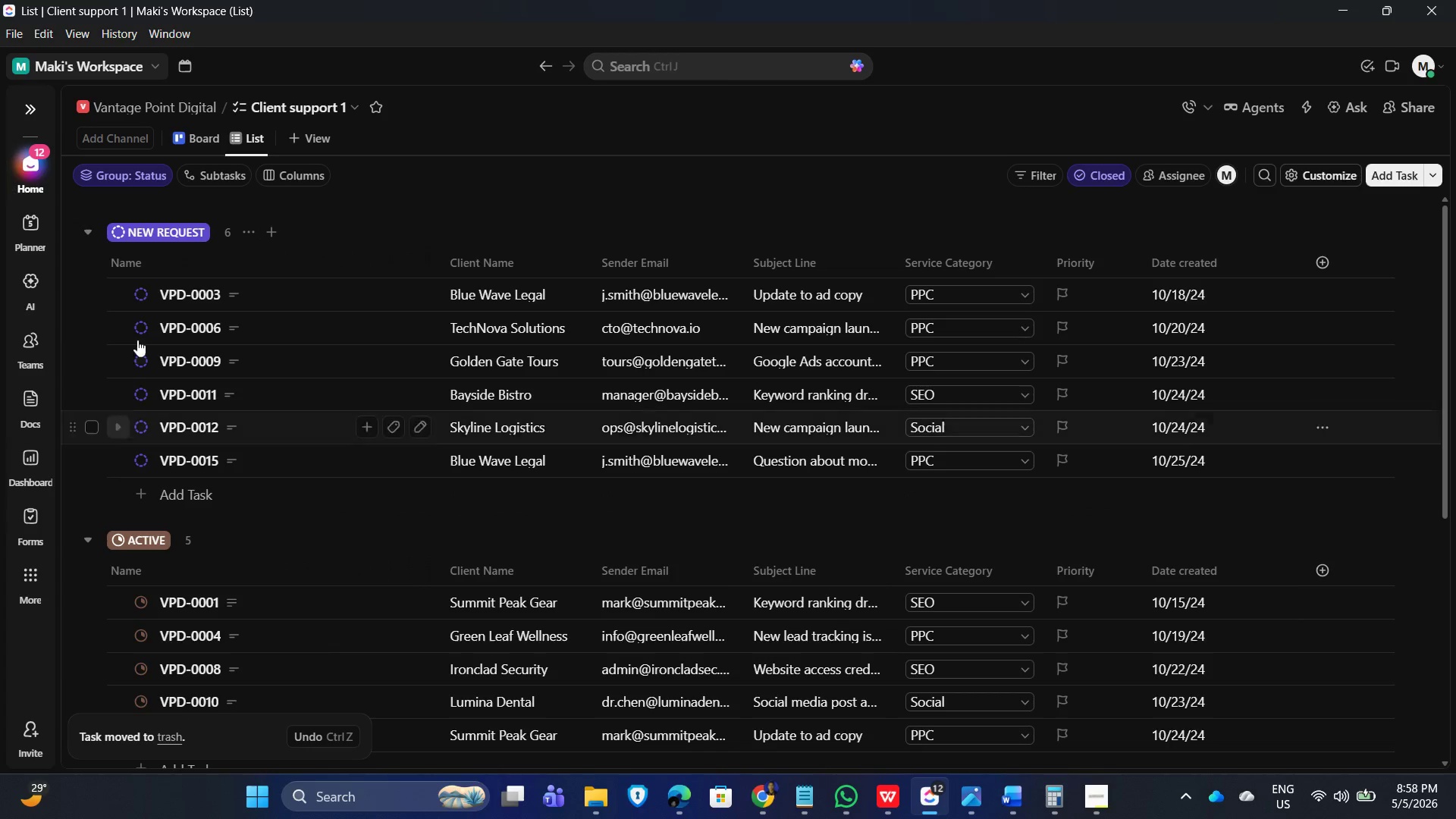 
left_click([27, 107])
 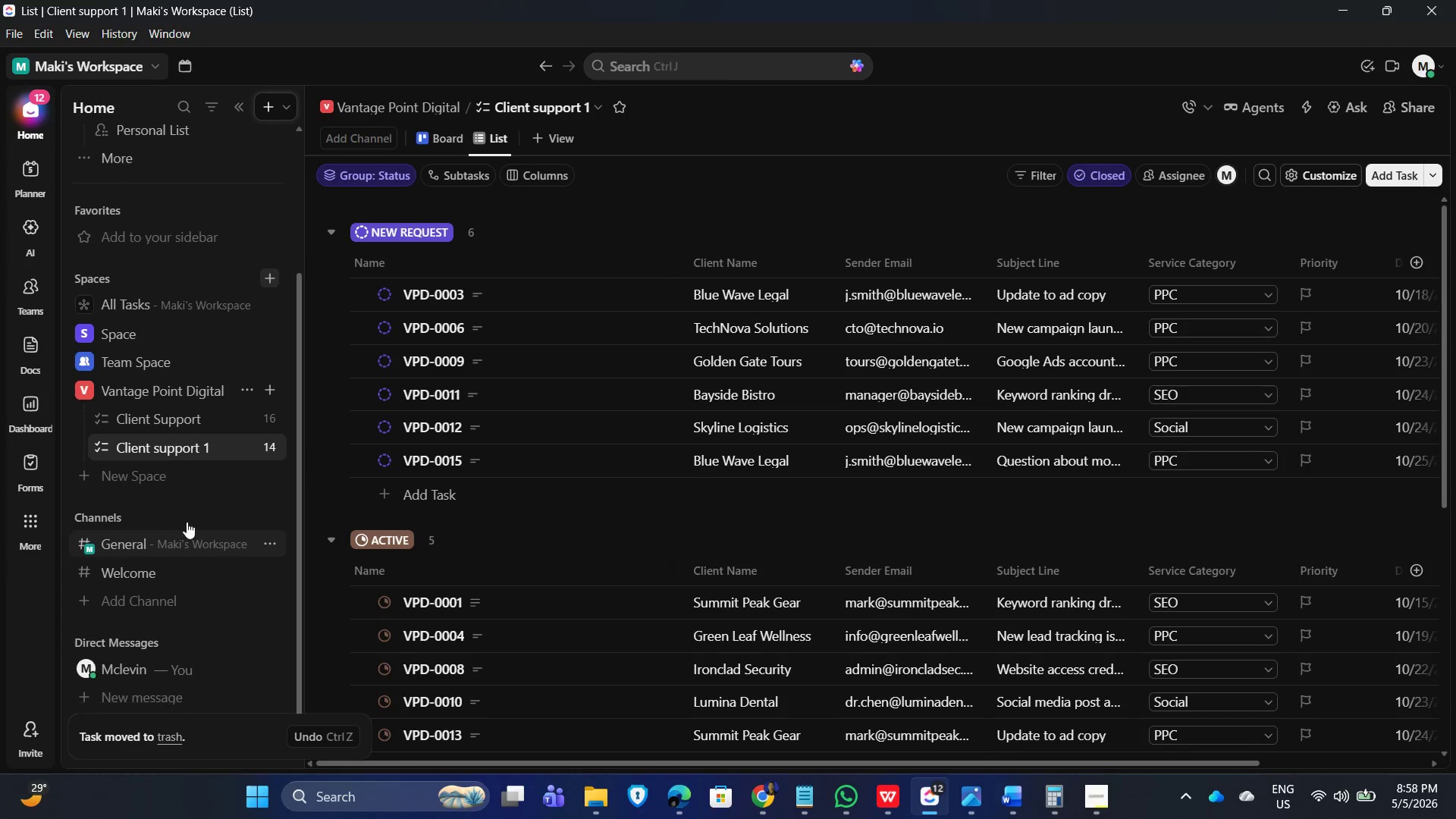 
mouse_move([211, 399])
 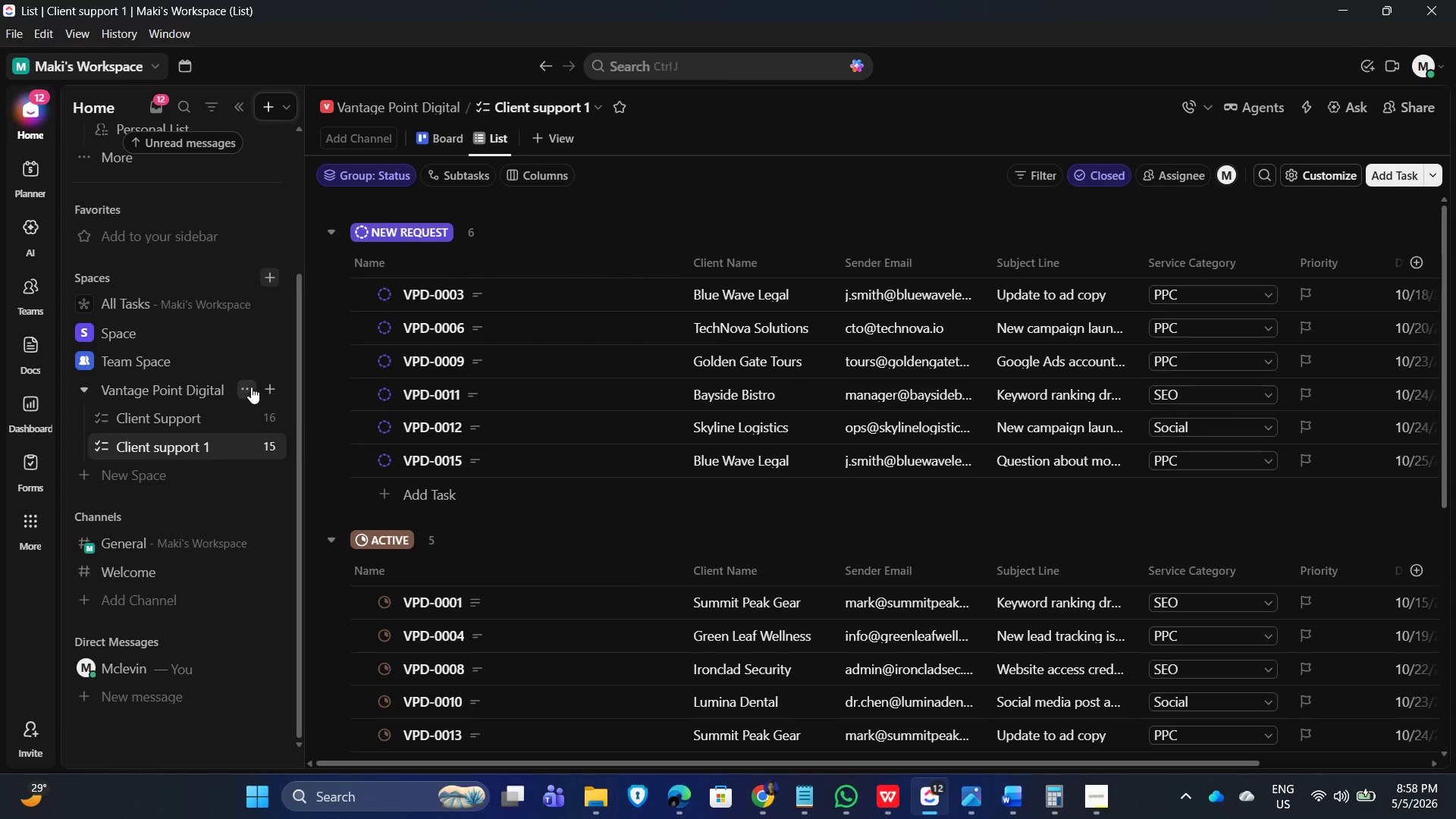 
left_click([251, 387])
 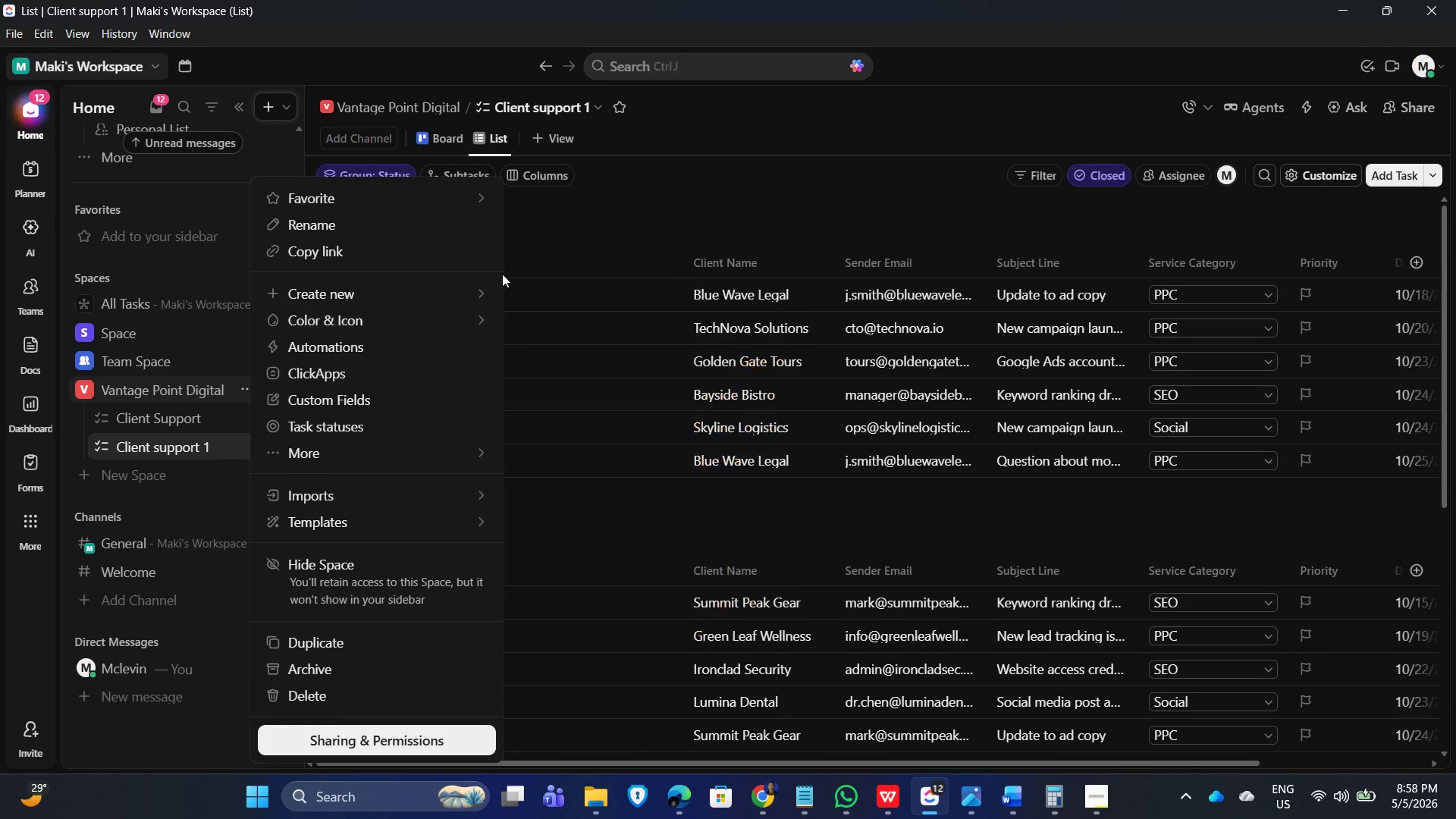 
left_click([892, 170])
 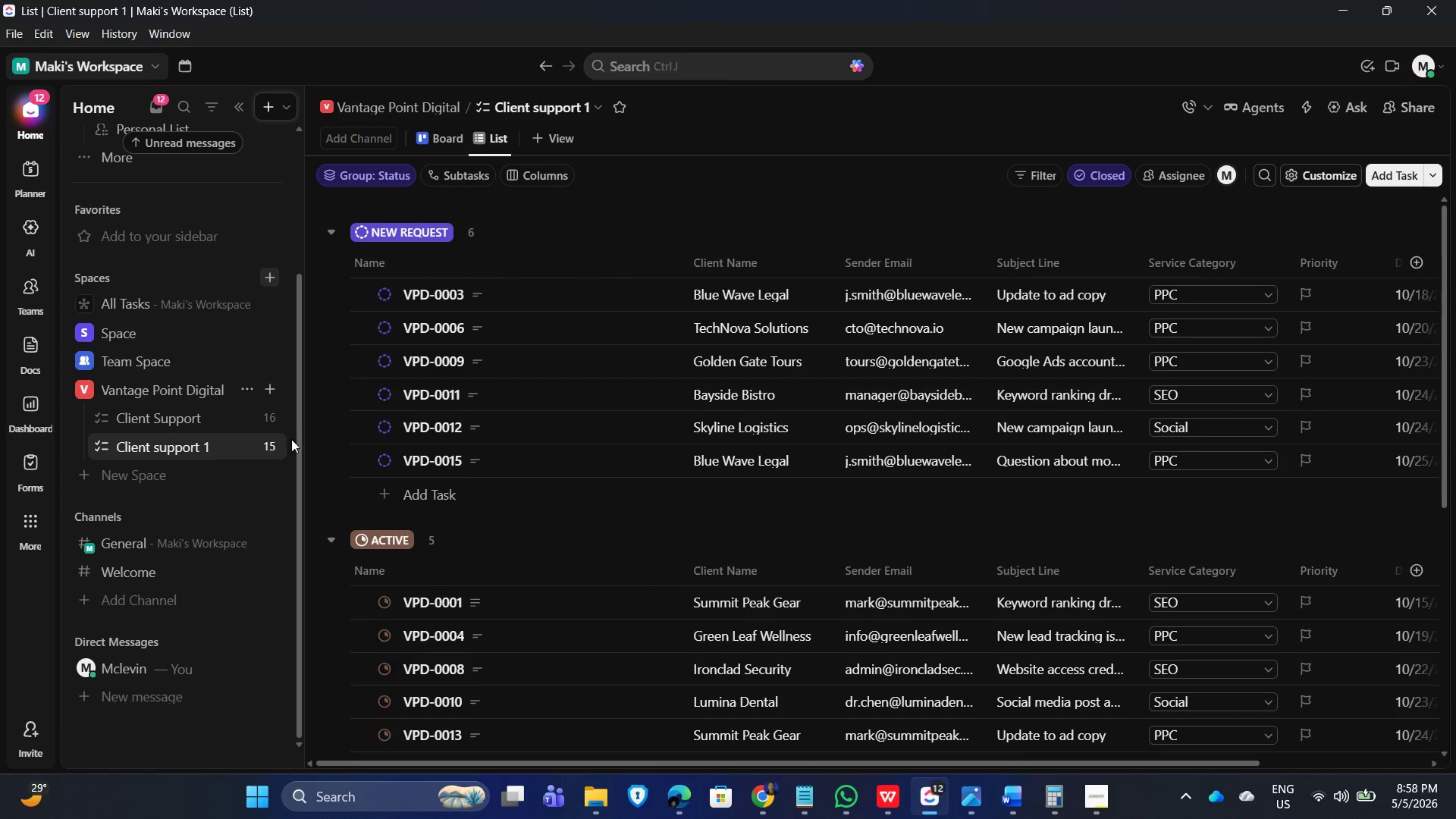 
left_click([237, 448])
 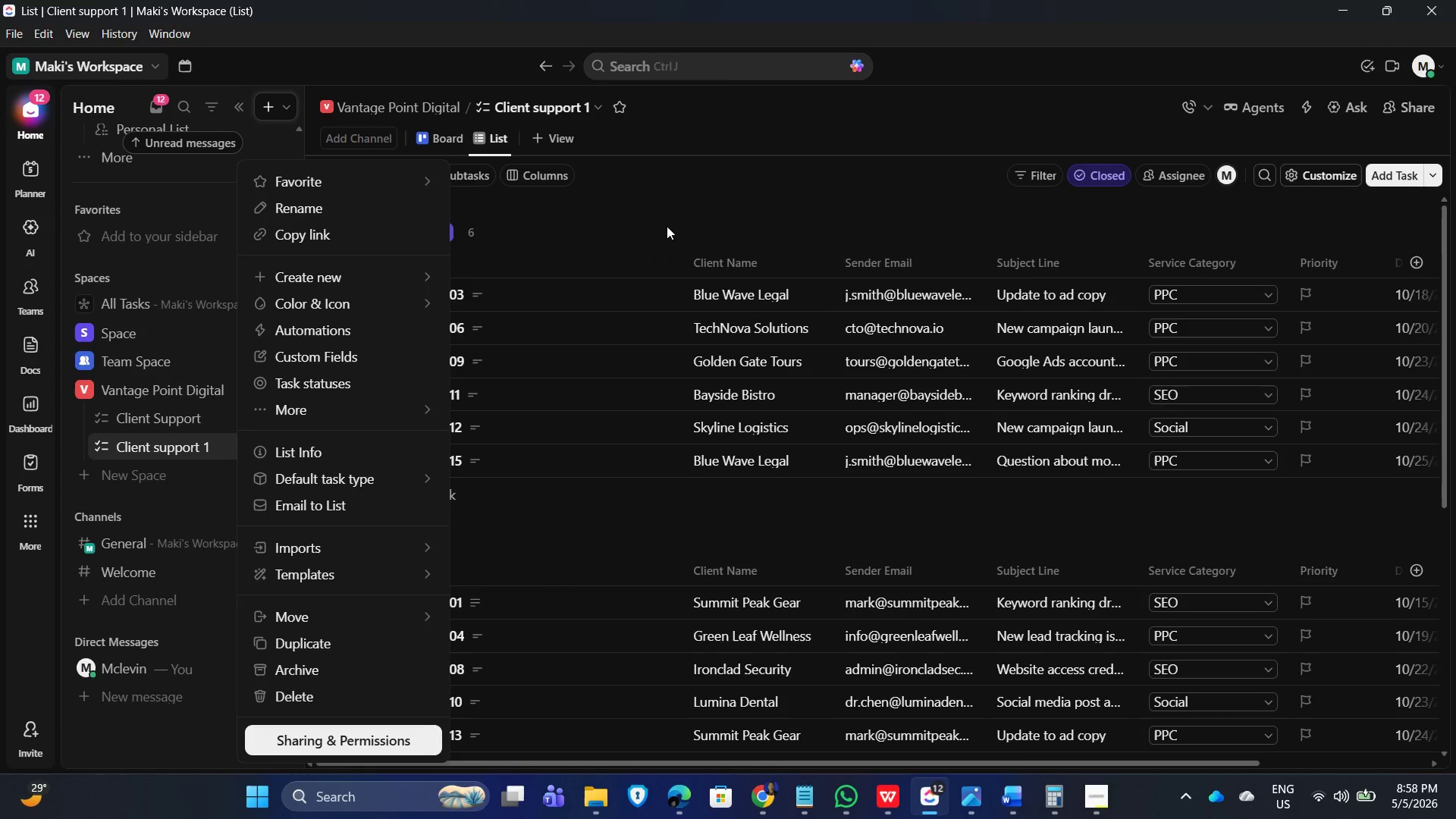 
left_click([657, 227])
 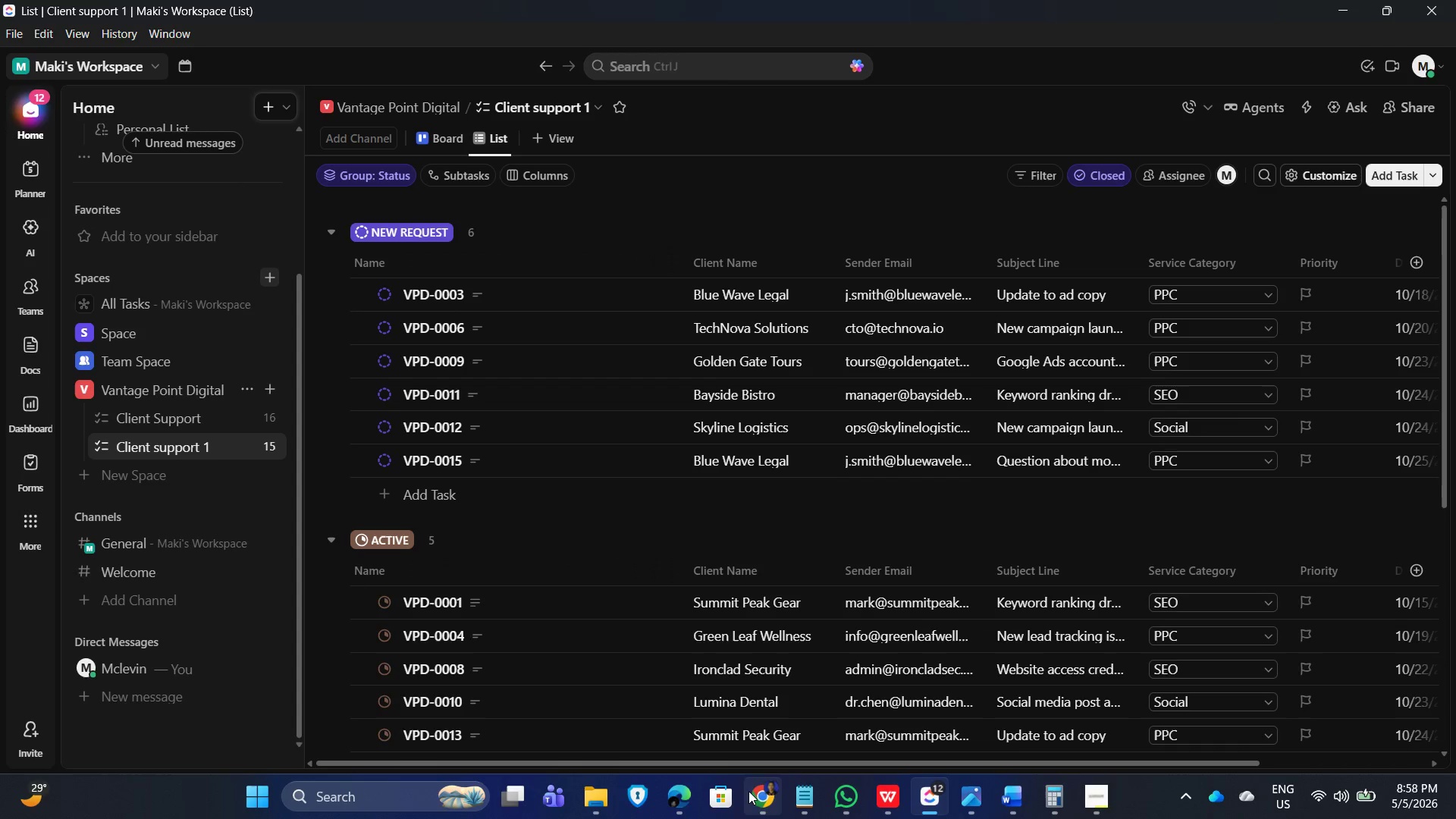 
left_click_drag(start_coordinate=[749, 761], to_coordinate=[1054, 777])
 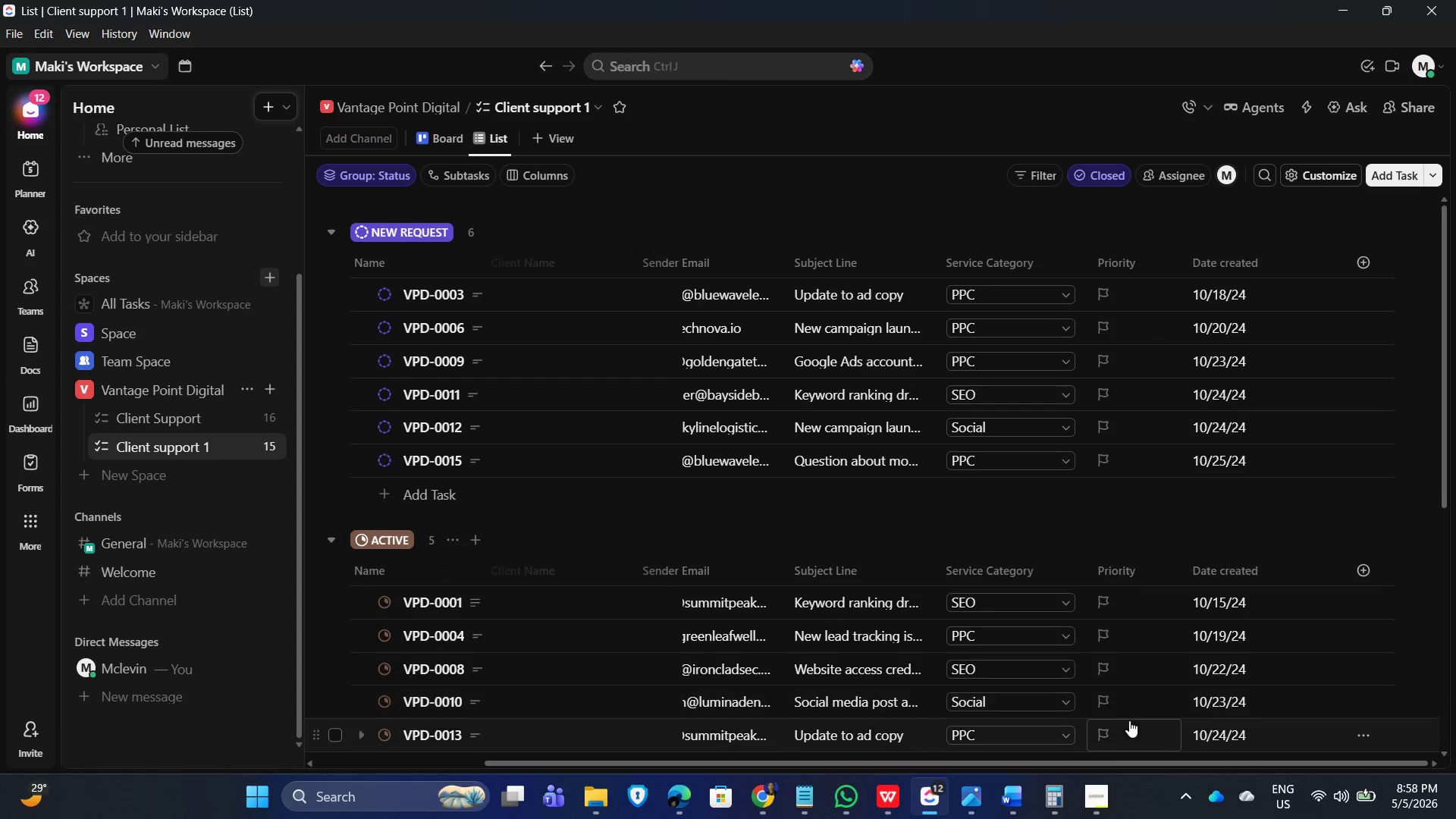 
left_click_drag(start_coordinate=[1102, 764], to_coordinate=[734, 799])
 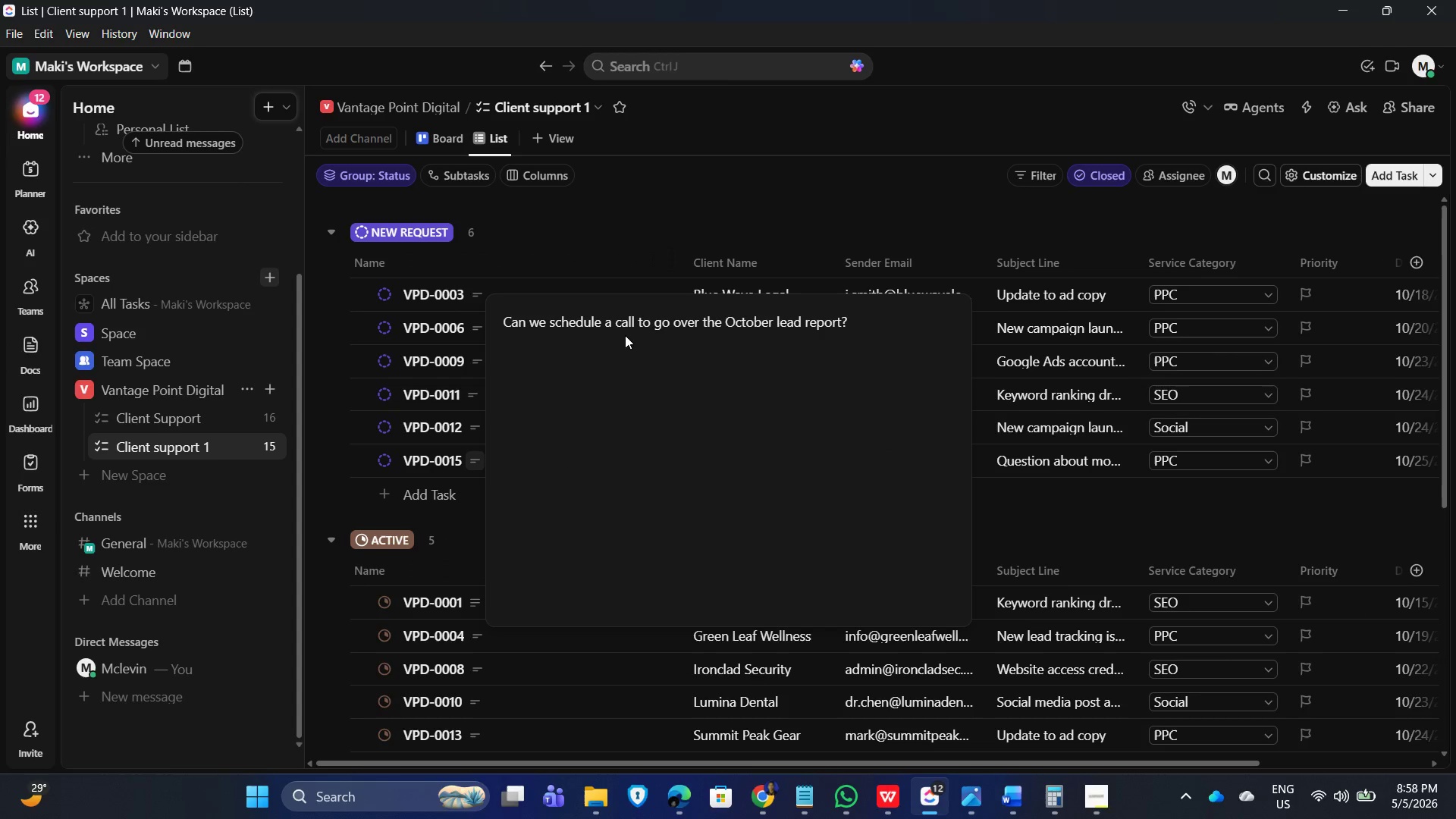 
left_click([855, 129])
 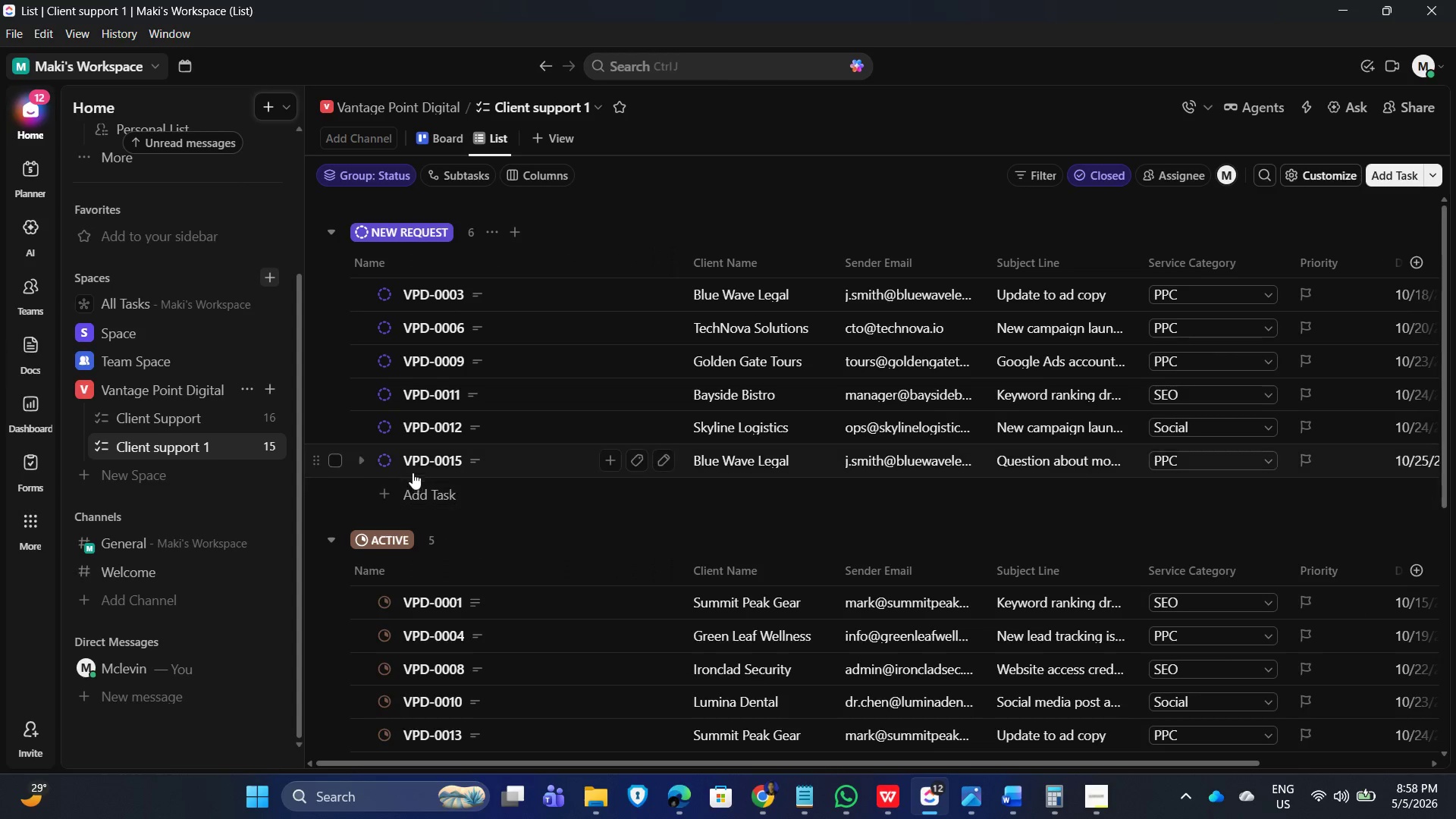 
left_click([419, 463])
 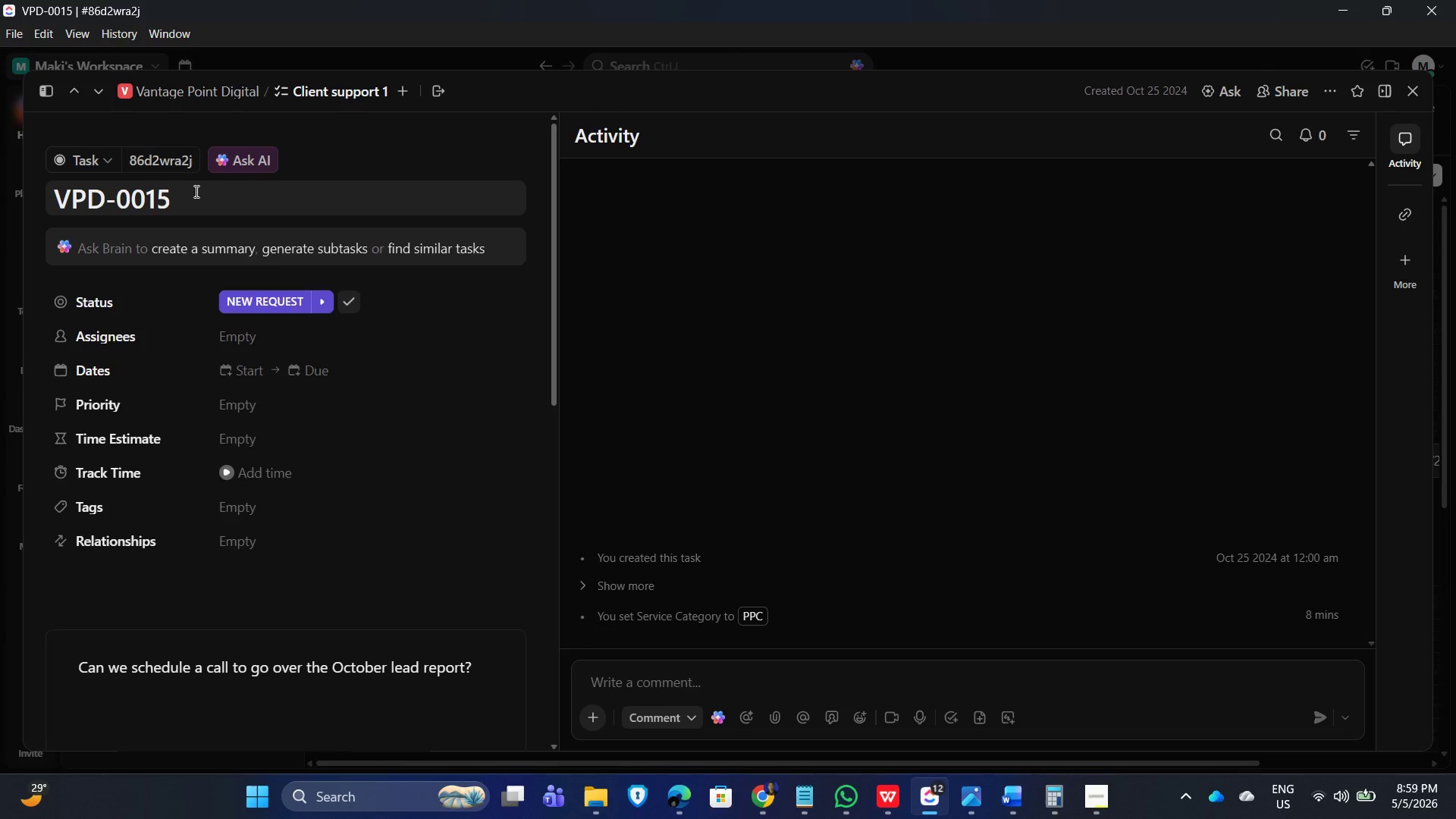 
wait(11.99)
 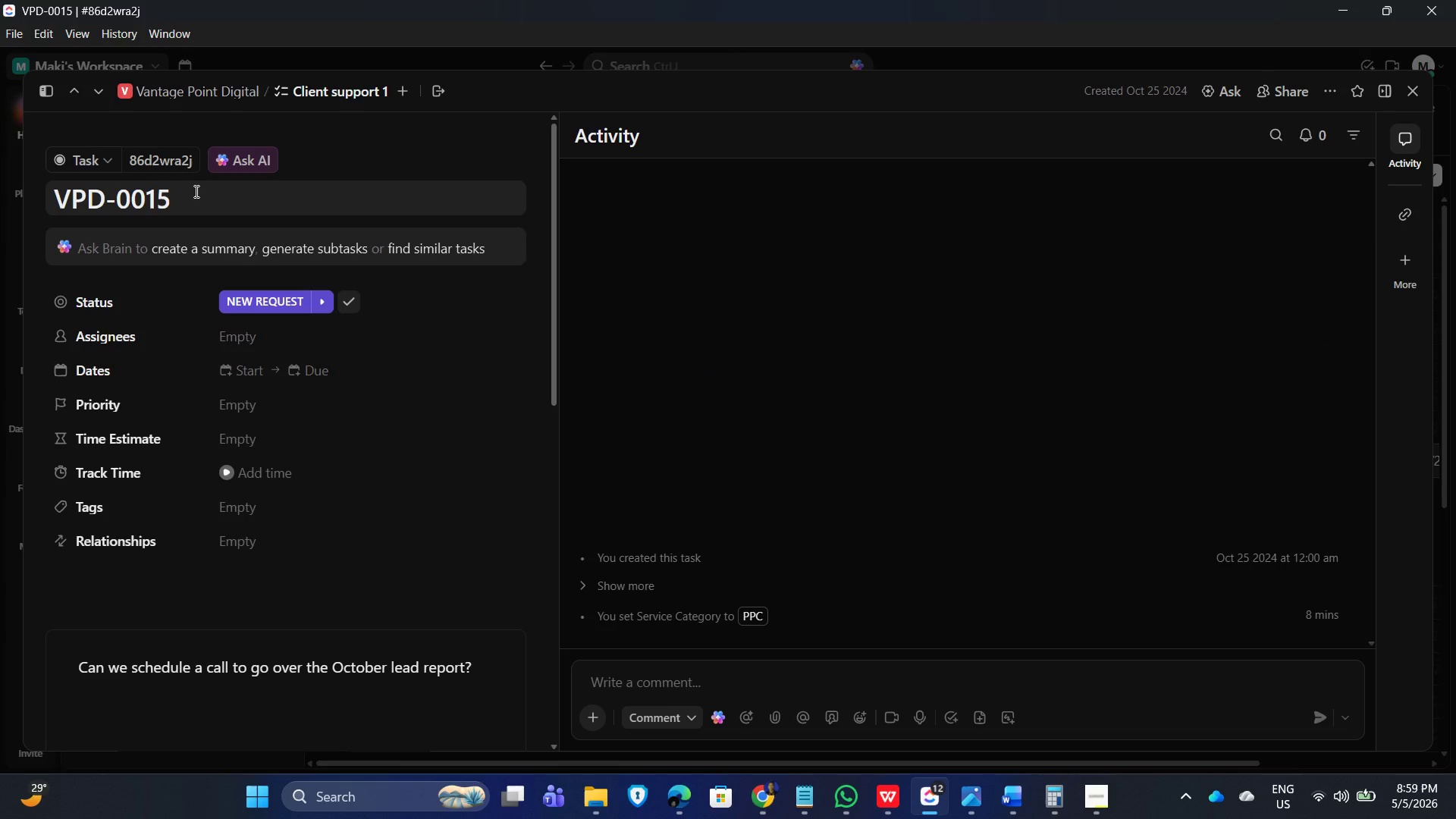 
scroll: coordinate [208, 626], scroll_direction: down, amount: 8.0
 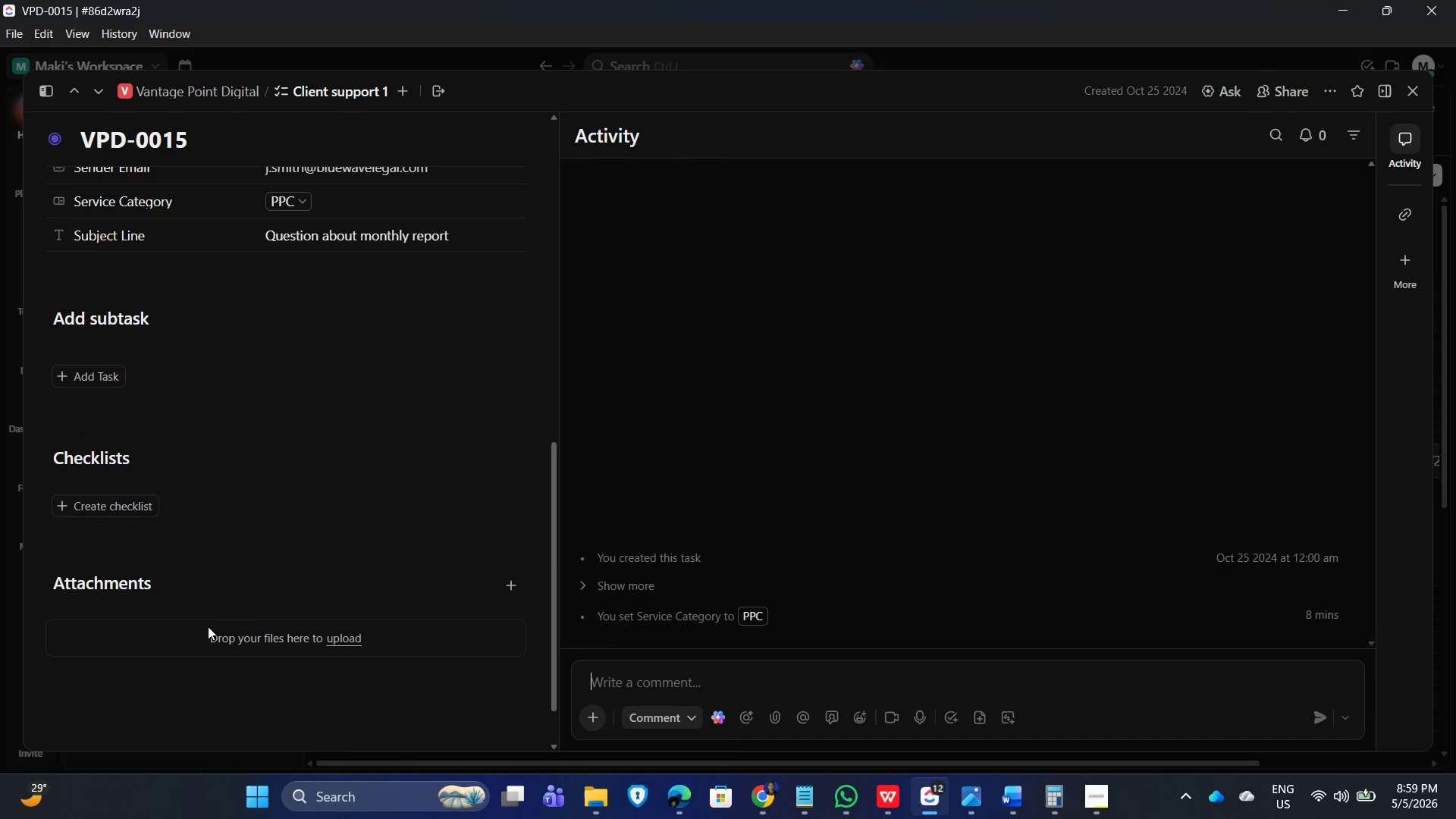 
scroll: coordinate [208, 626], scroll_direction: up, amount: 5.0
 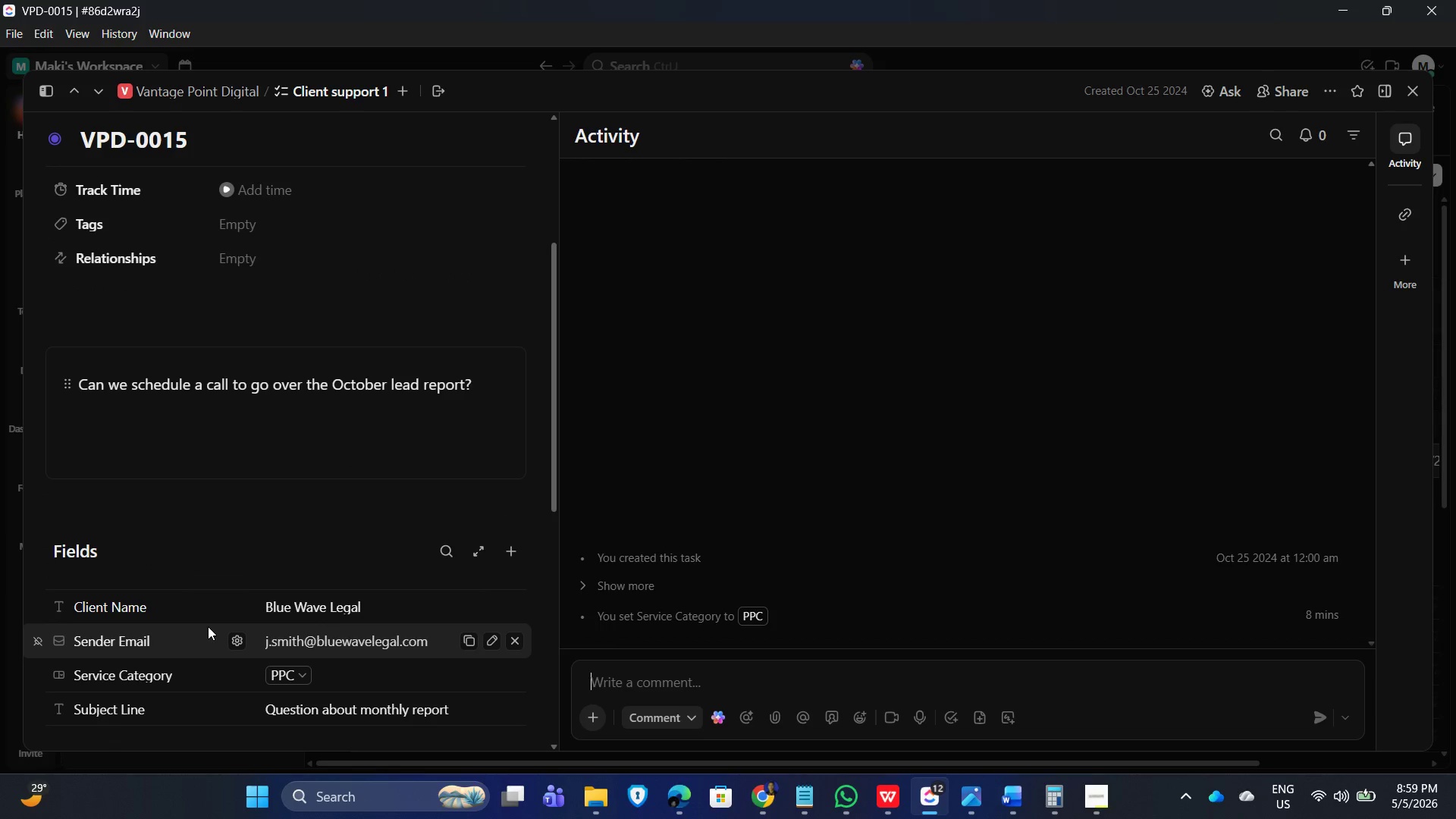 
scroll: coordinate [345, 554], scroll_direction: down, amount: 2.0
 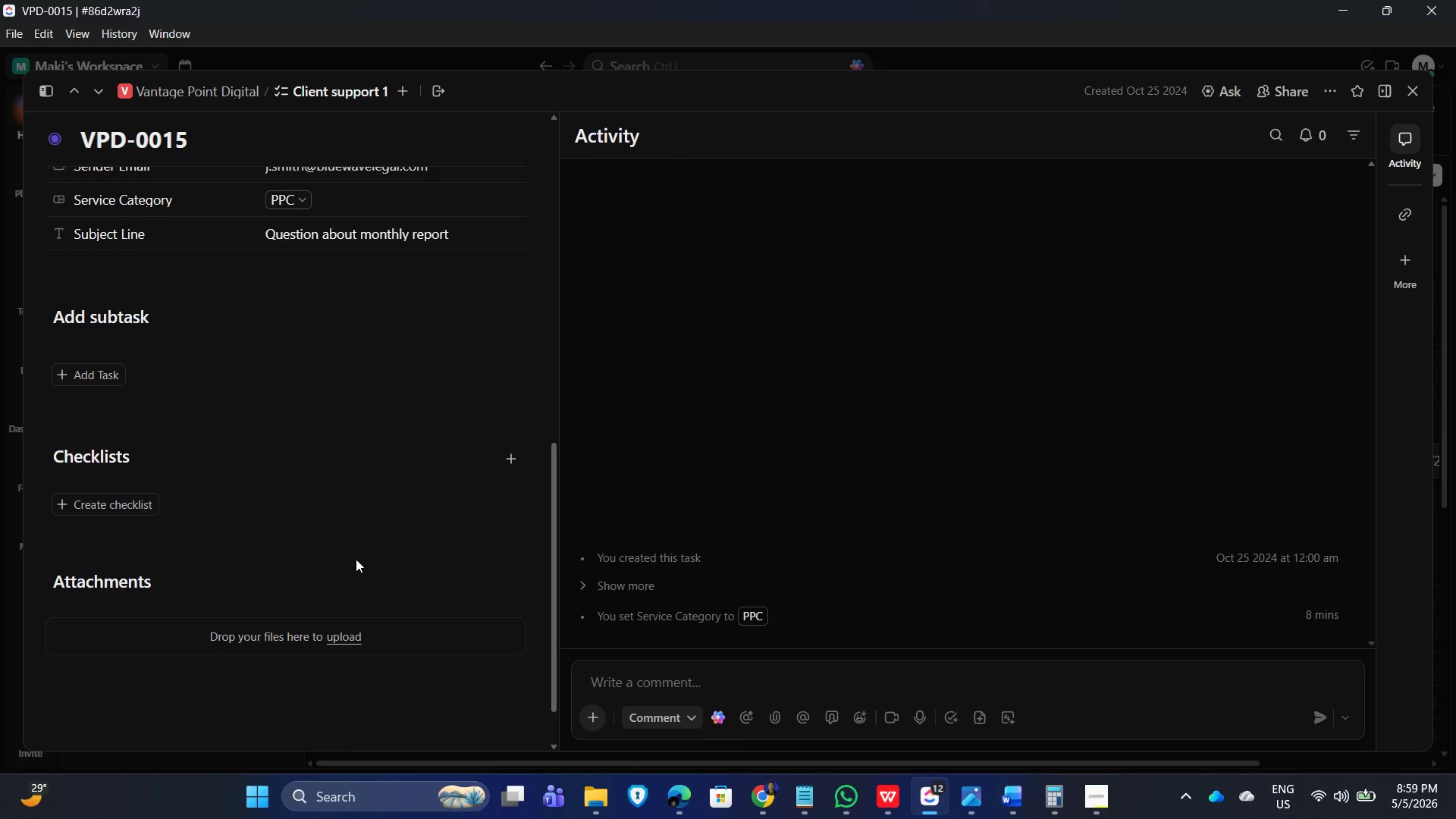 
scroll: coordinate [560, 551], scroll_direction: up, amount: 7.0
 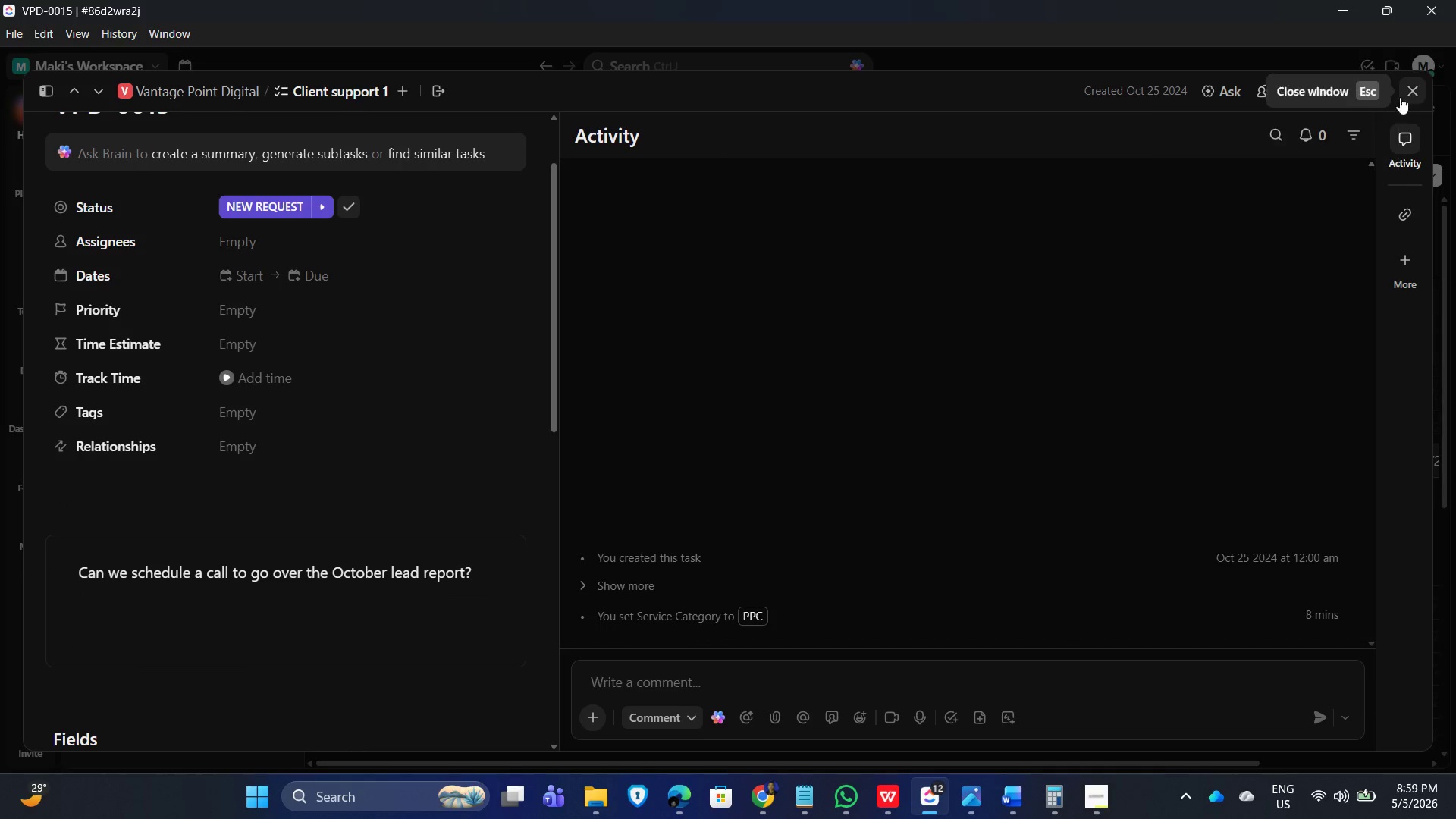 
left_click([1410, 93])
 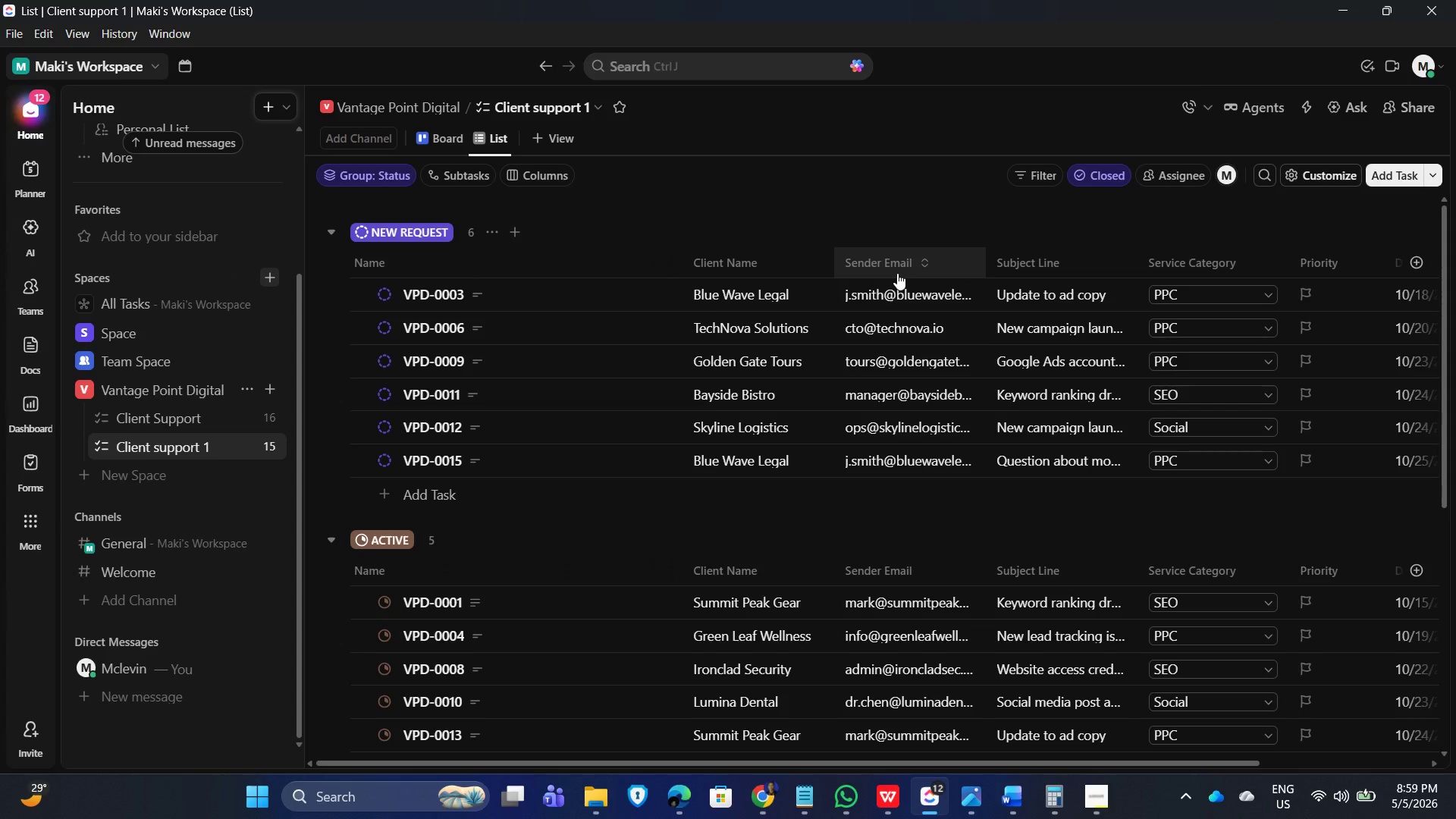 
wait(5.59)
 